 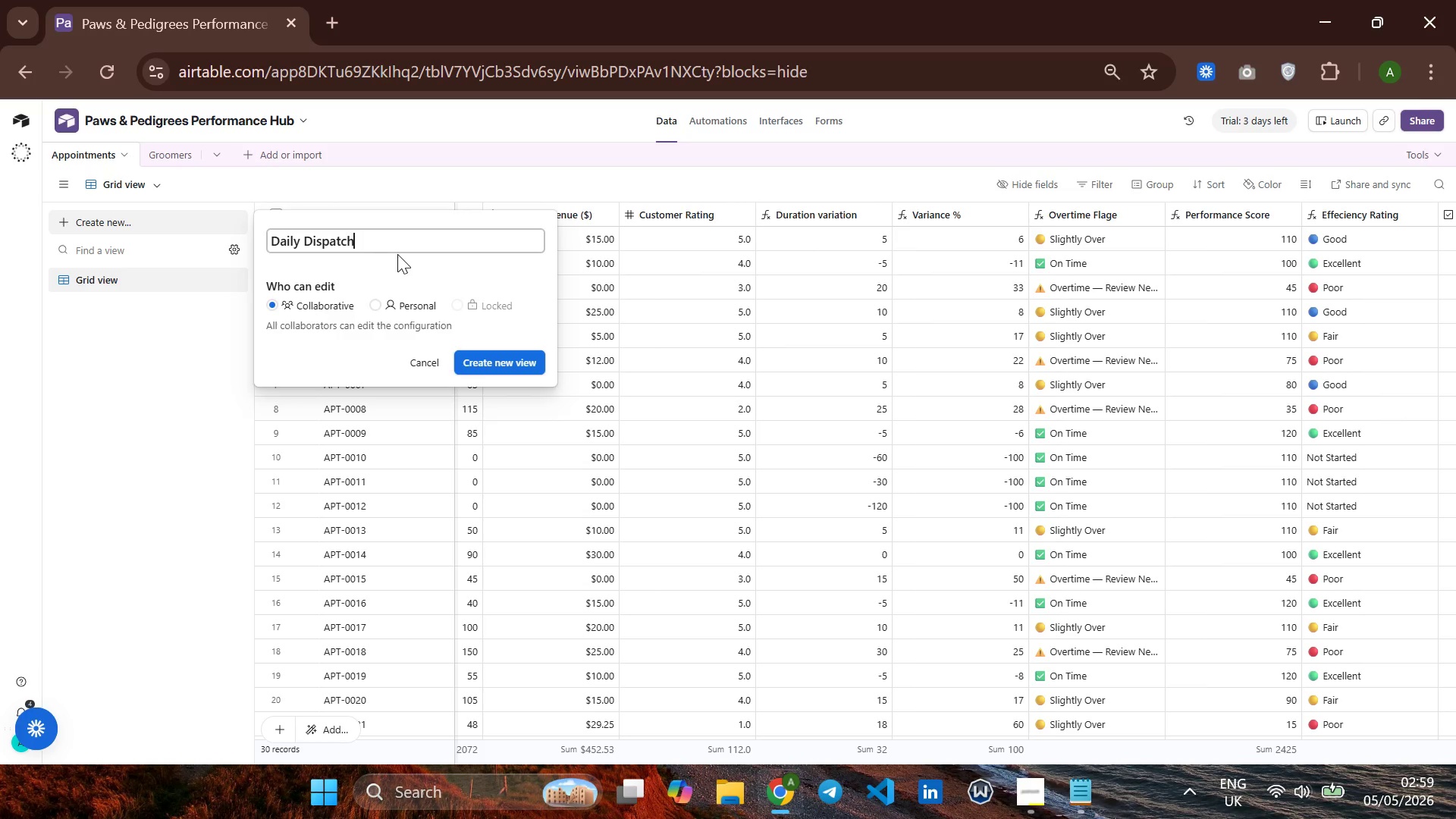 
left_click([496, 356])
 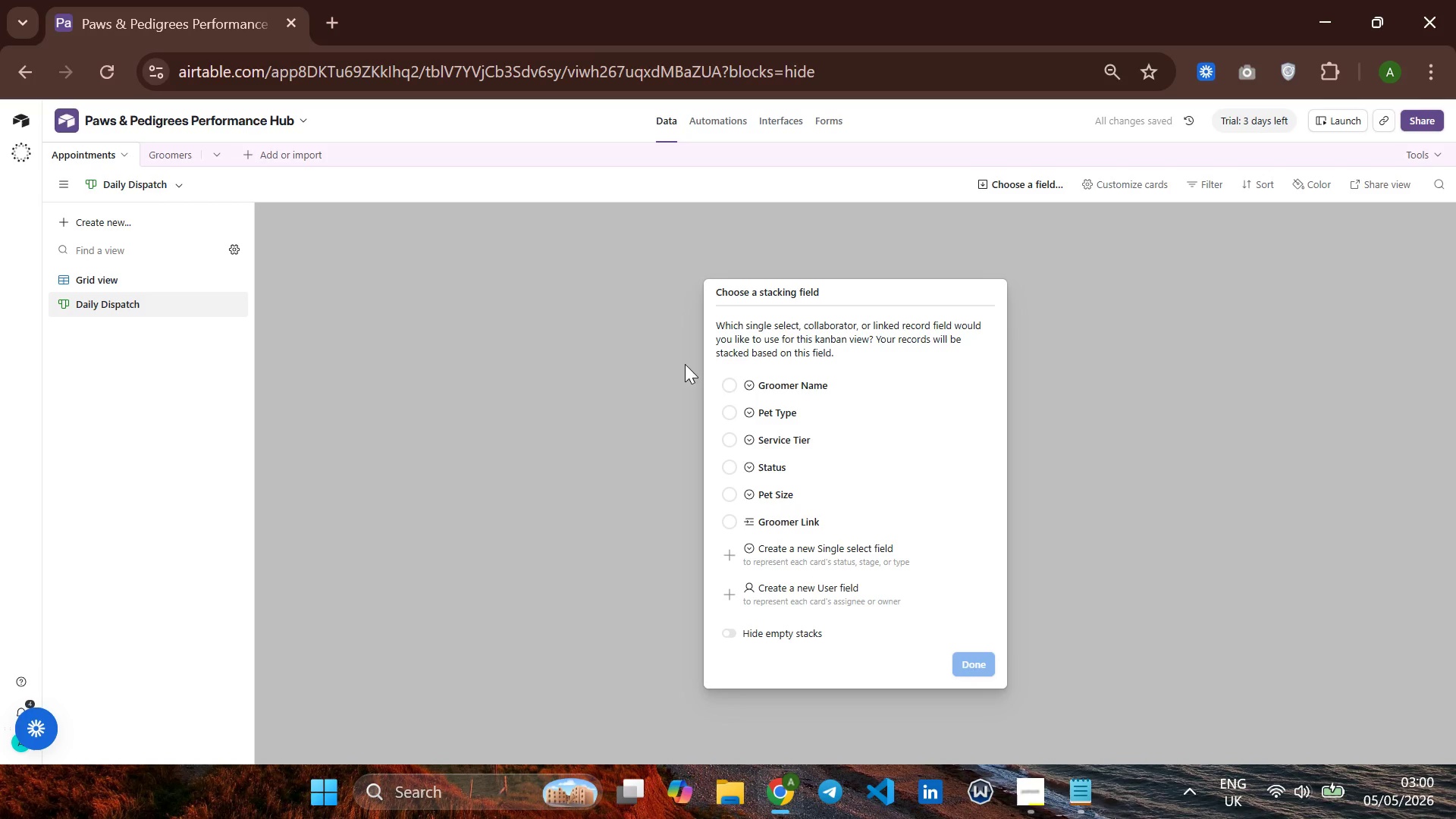 
left_click([753, 464])
 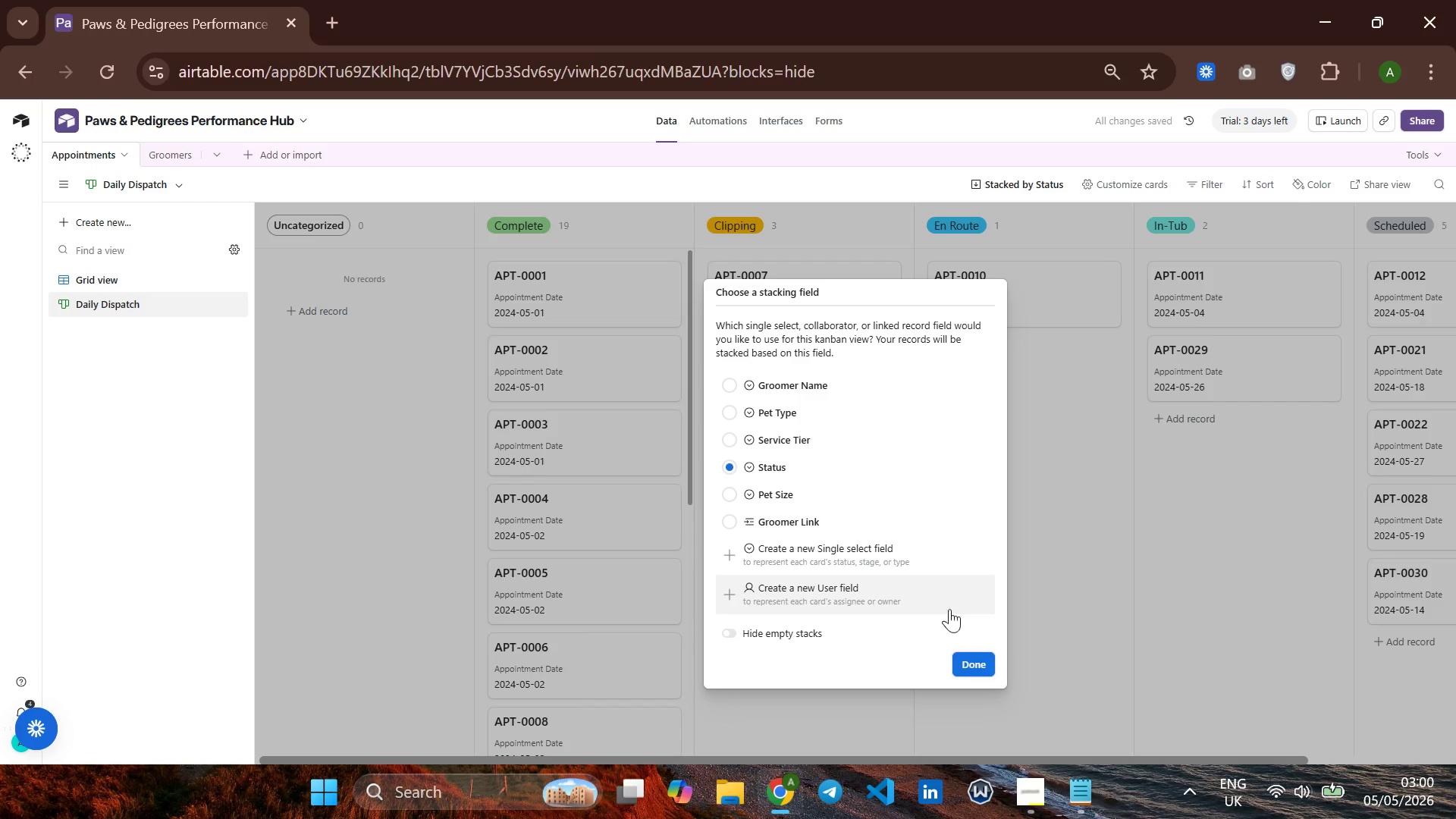 
left_click([987, 661])
 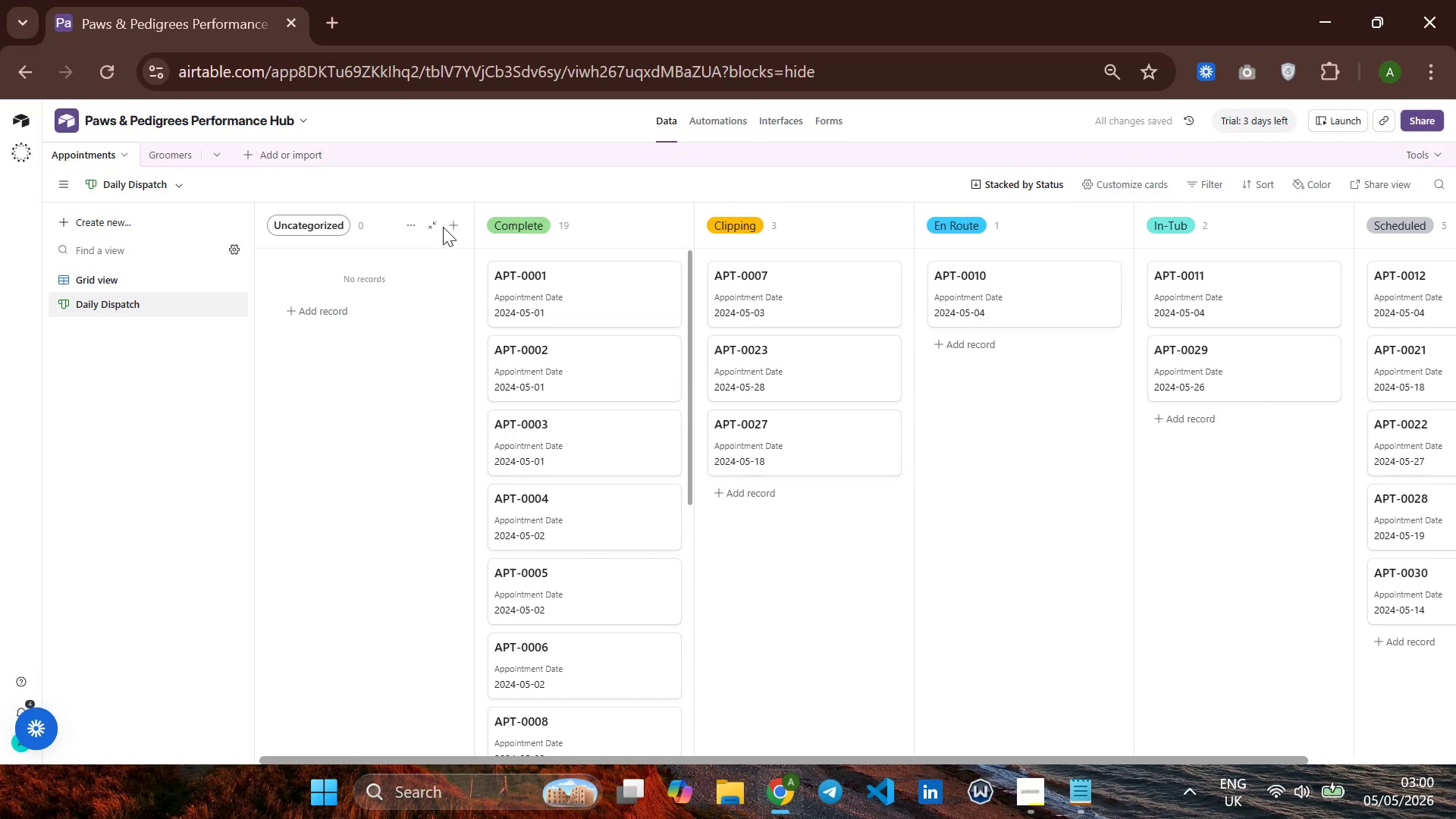 
wait(5.84)
 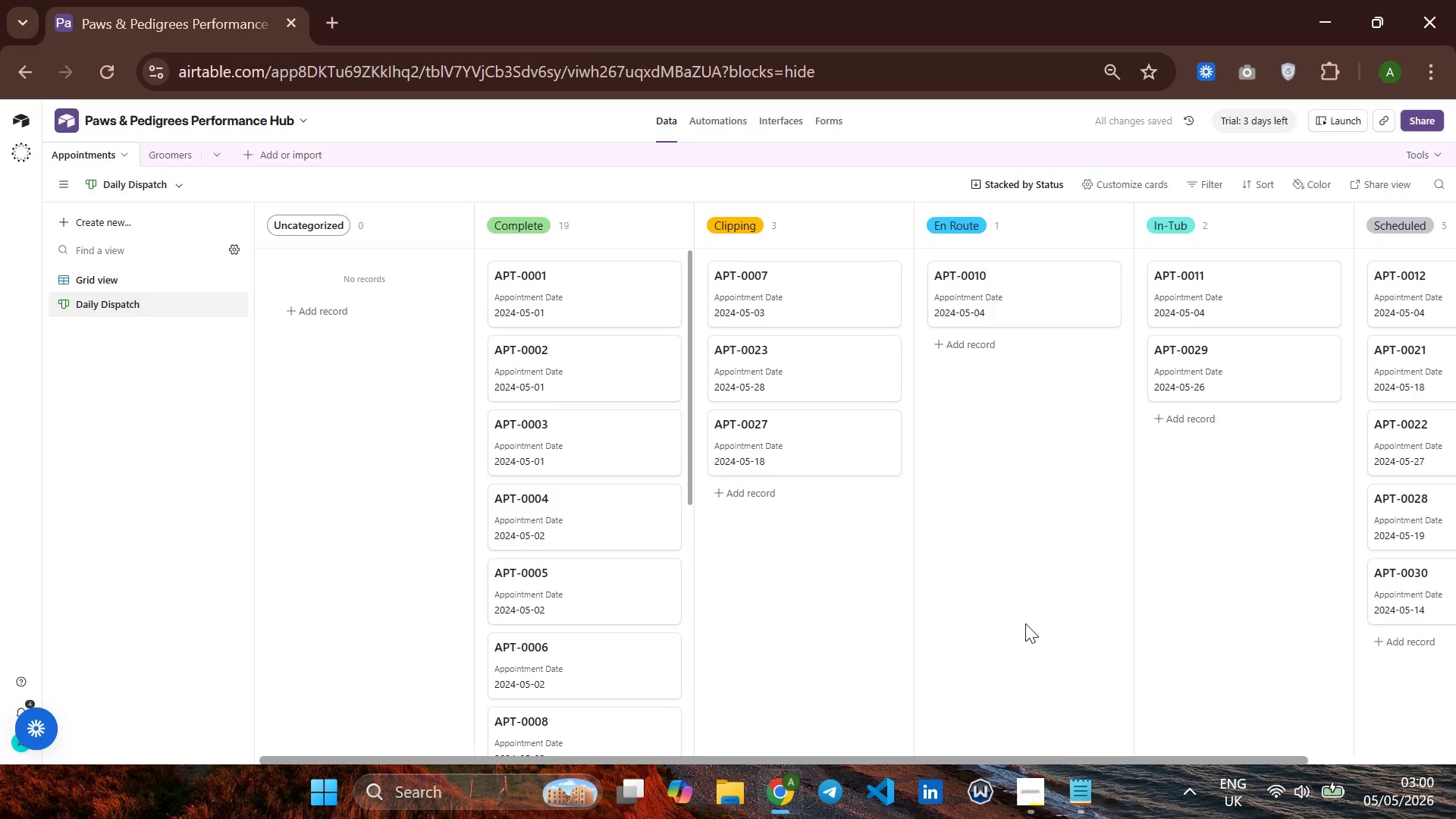 
left_click([432, 224])
 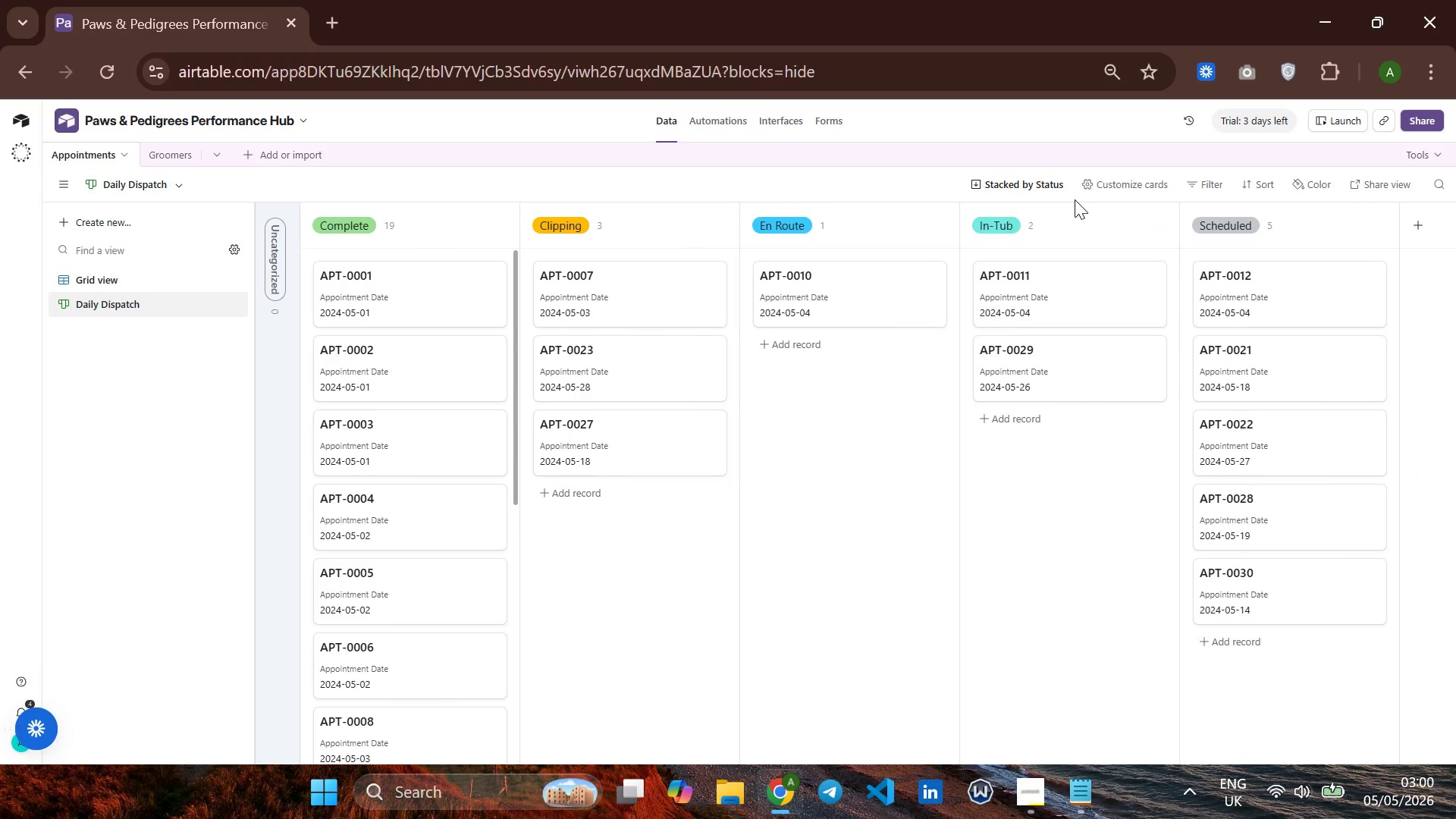 
wait(11.78)
 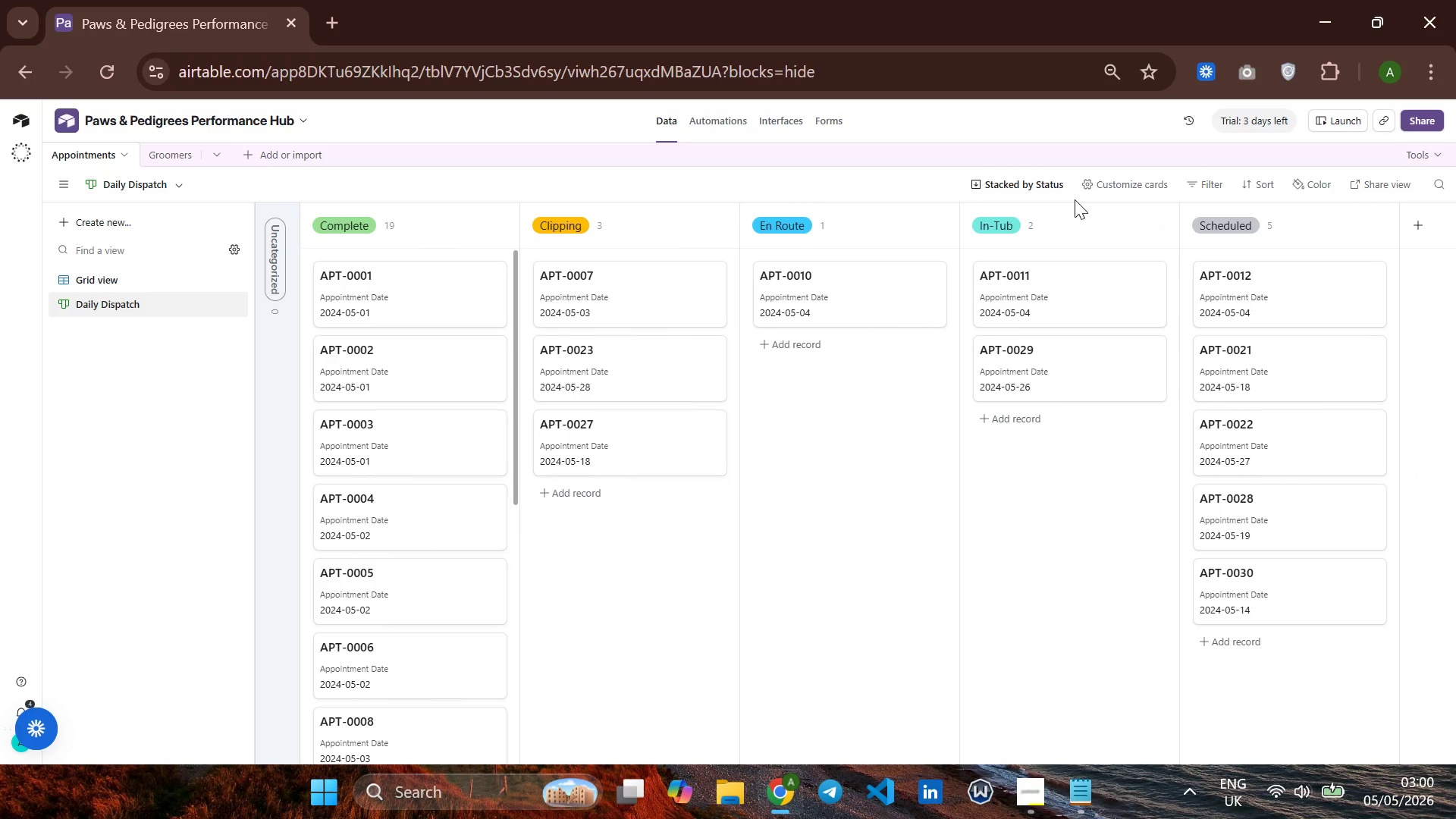 
left_click([954, 283])
 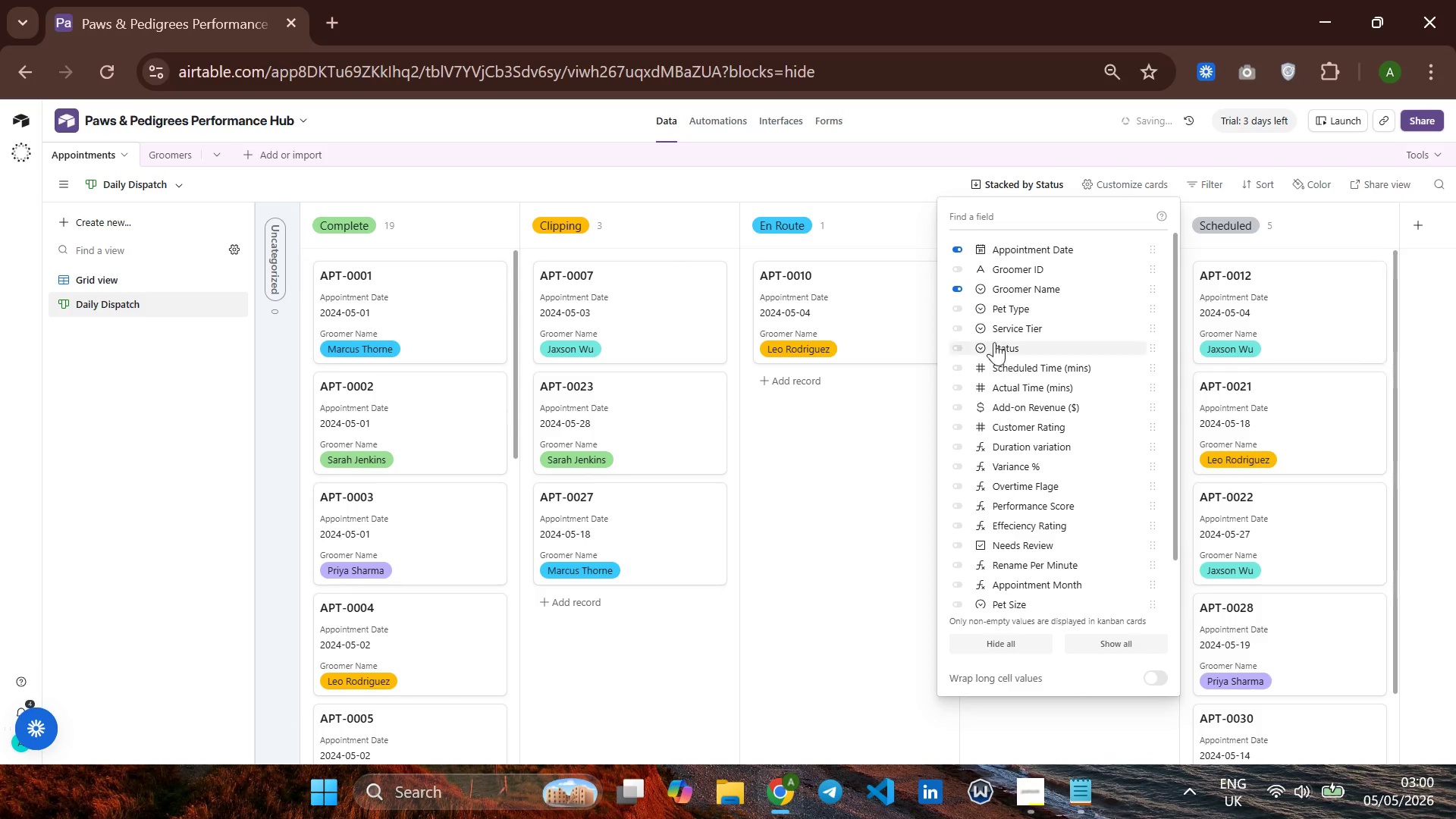 
left_click([963, 306])
 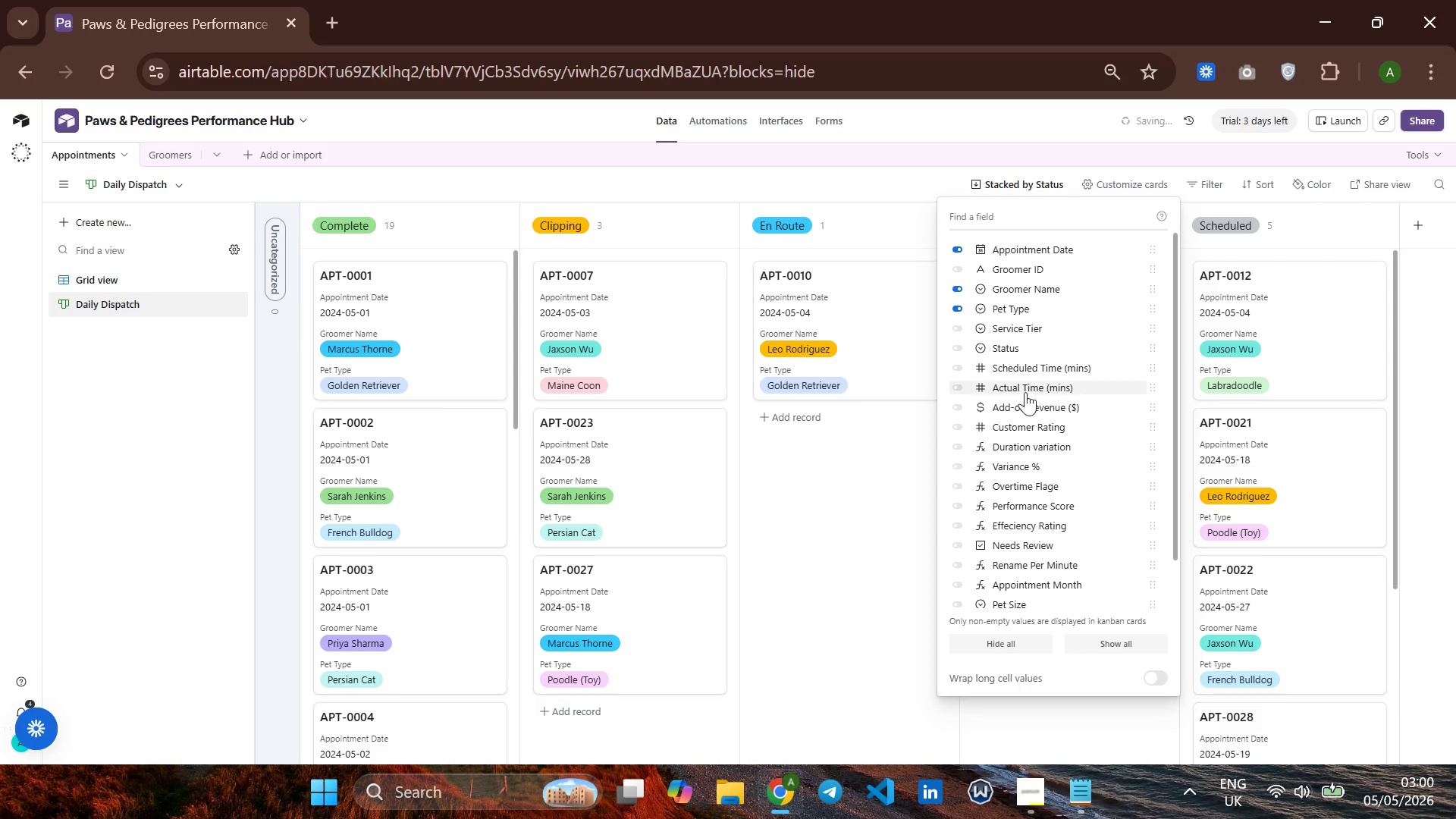 
left_click([962, 322])
 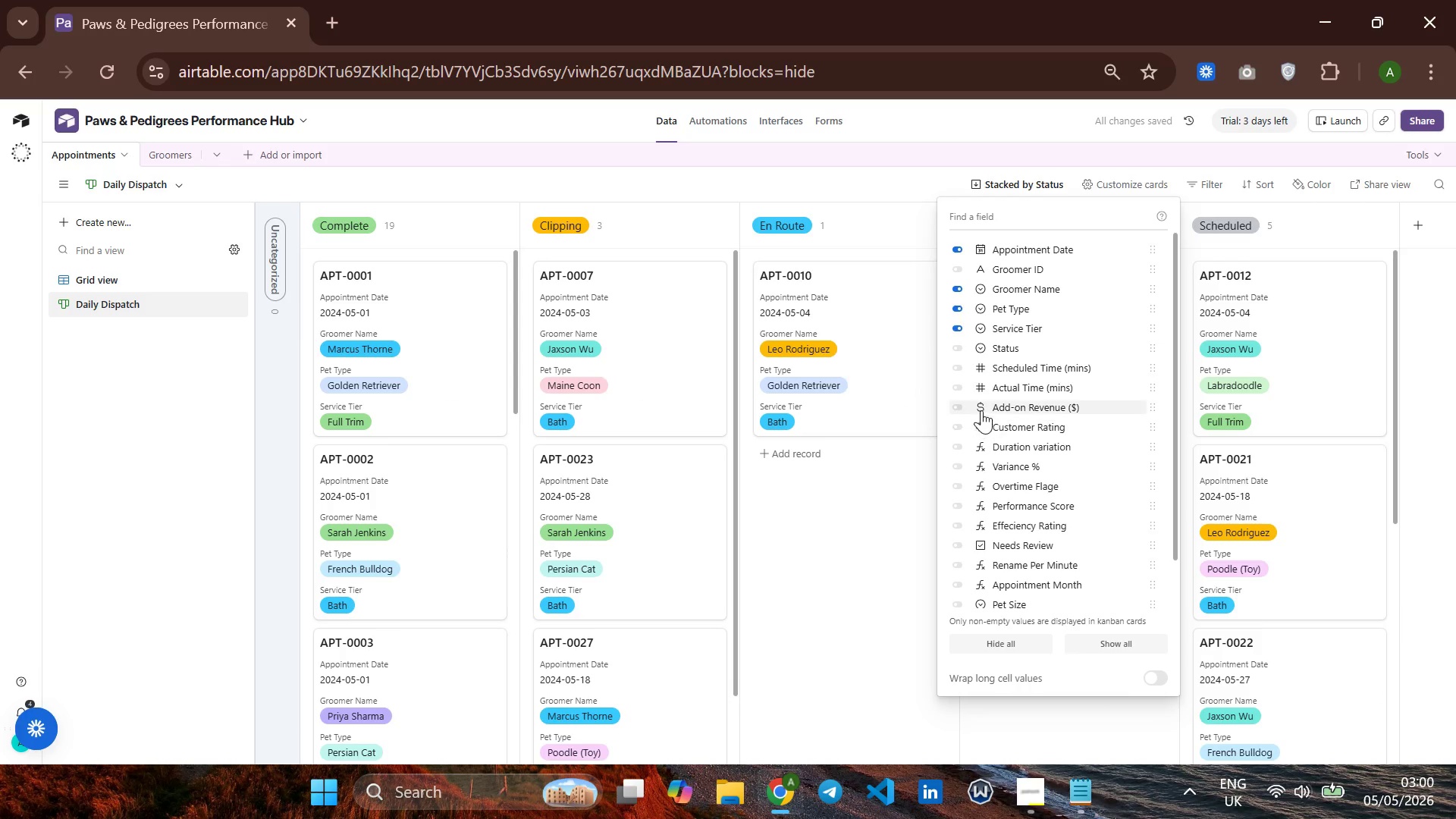 
wait(5.22)
 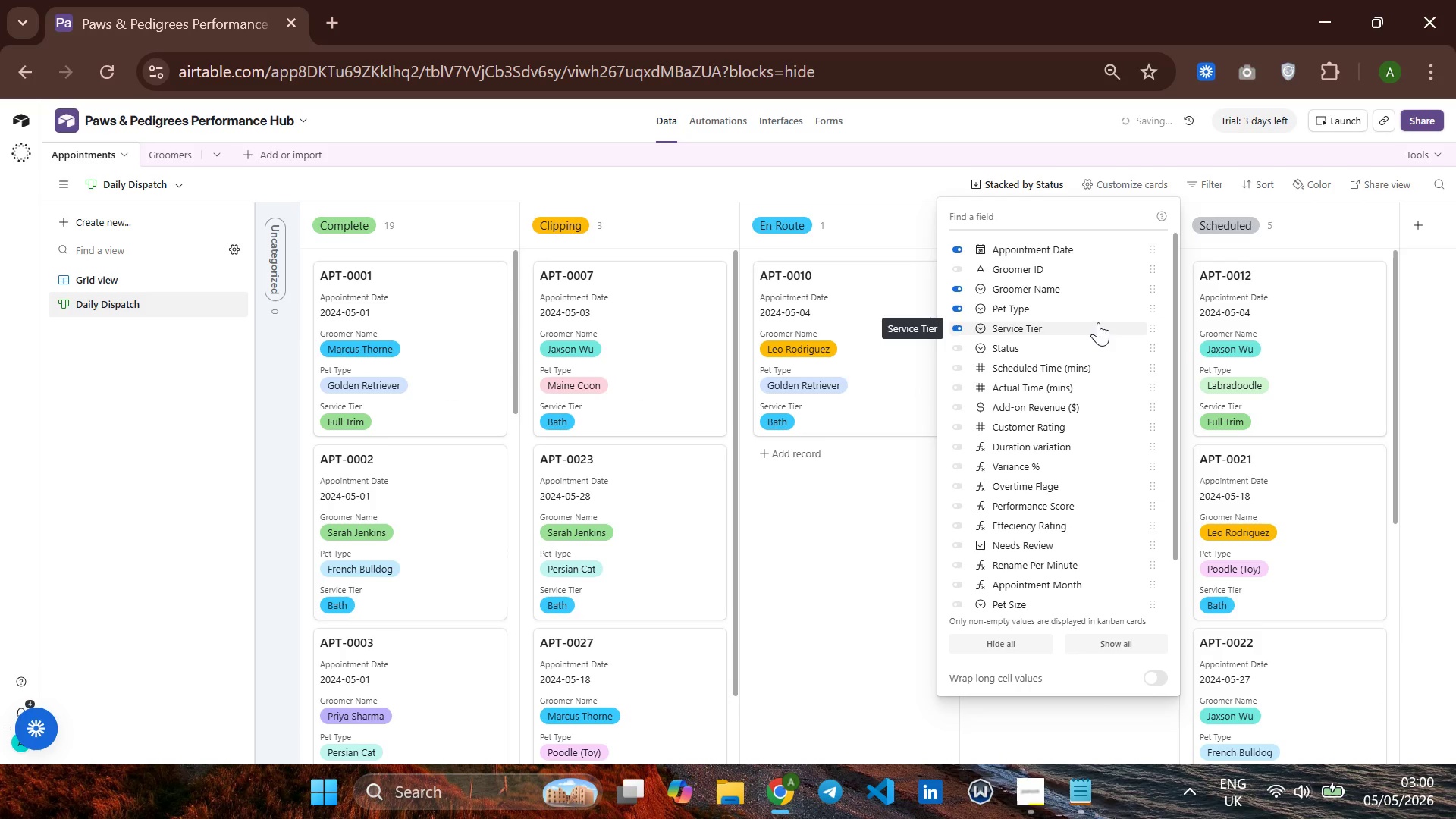 
left_click([959, 365])
 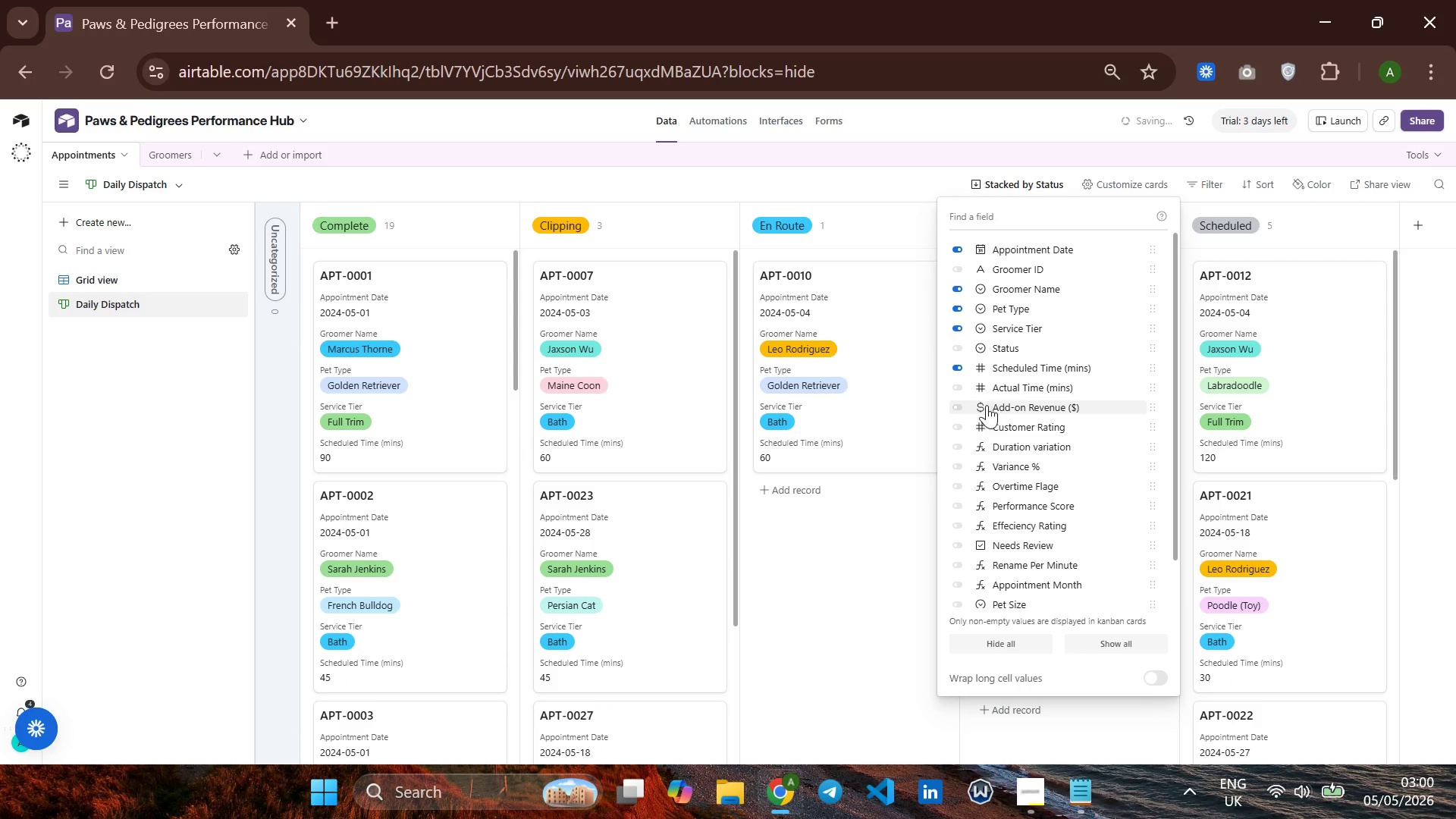 
left_click([959, 384])
 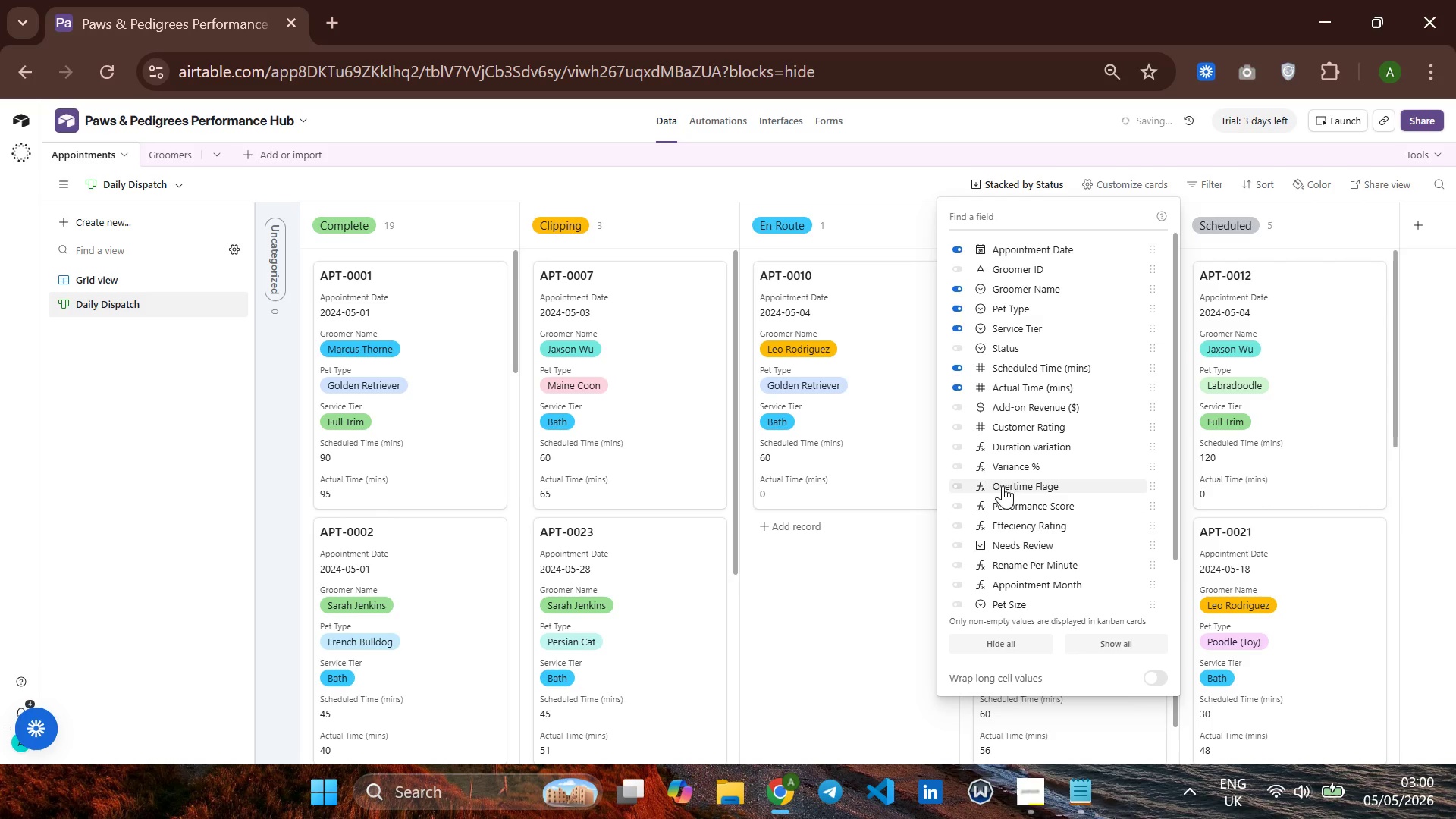 
wait(5.05)
 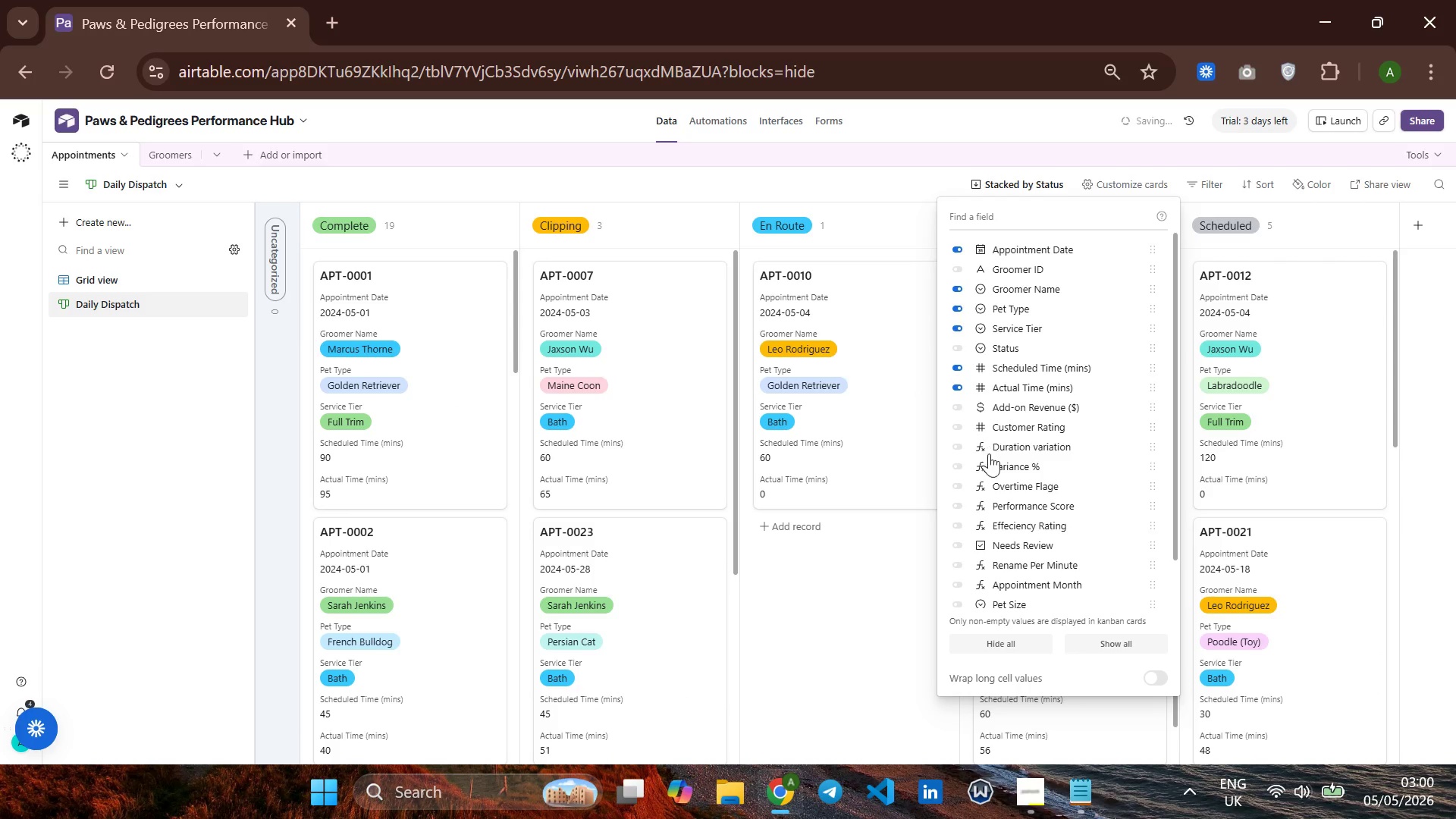 
left_click([962, 483])
 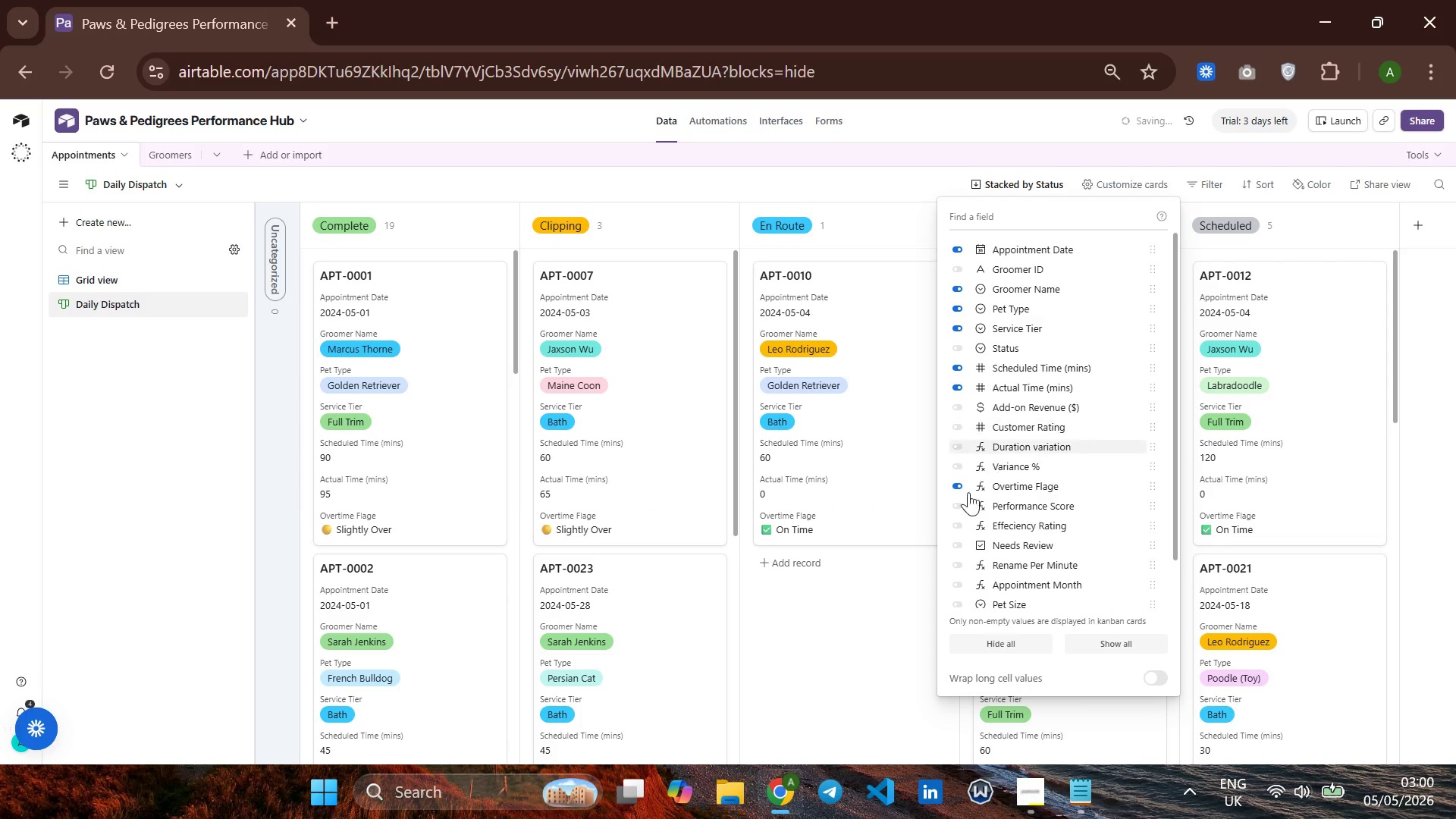 
left_click([912, 594])
 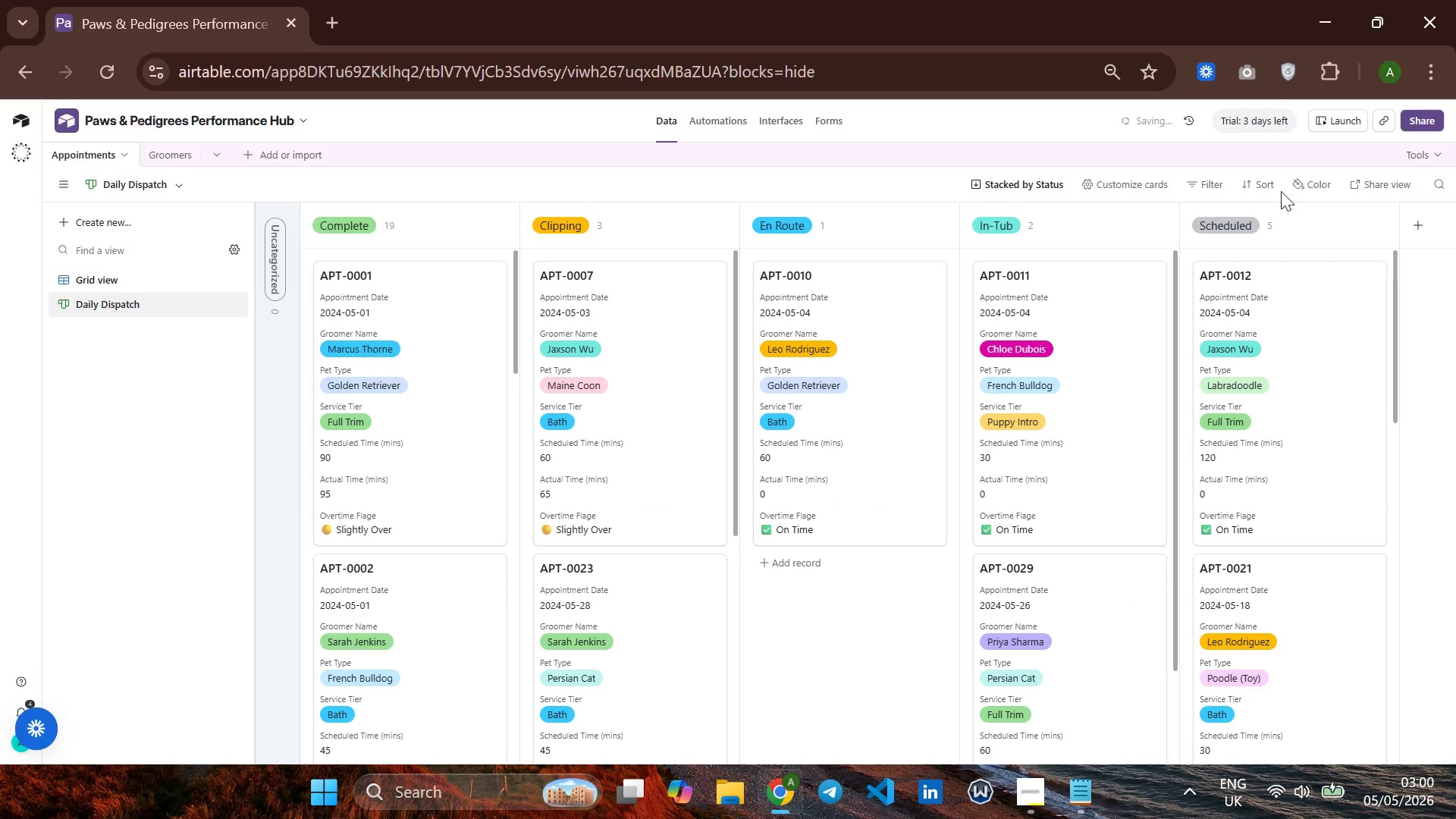 
left_click([1294, 187])
 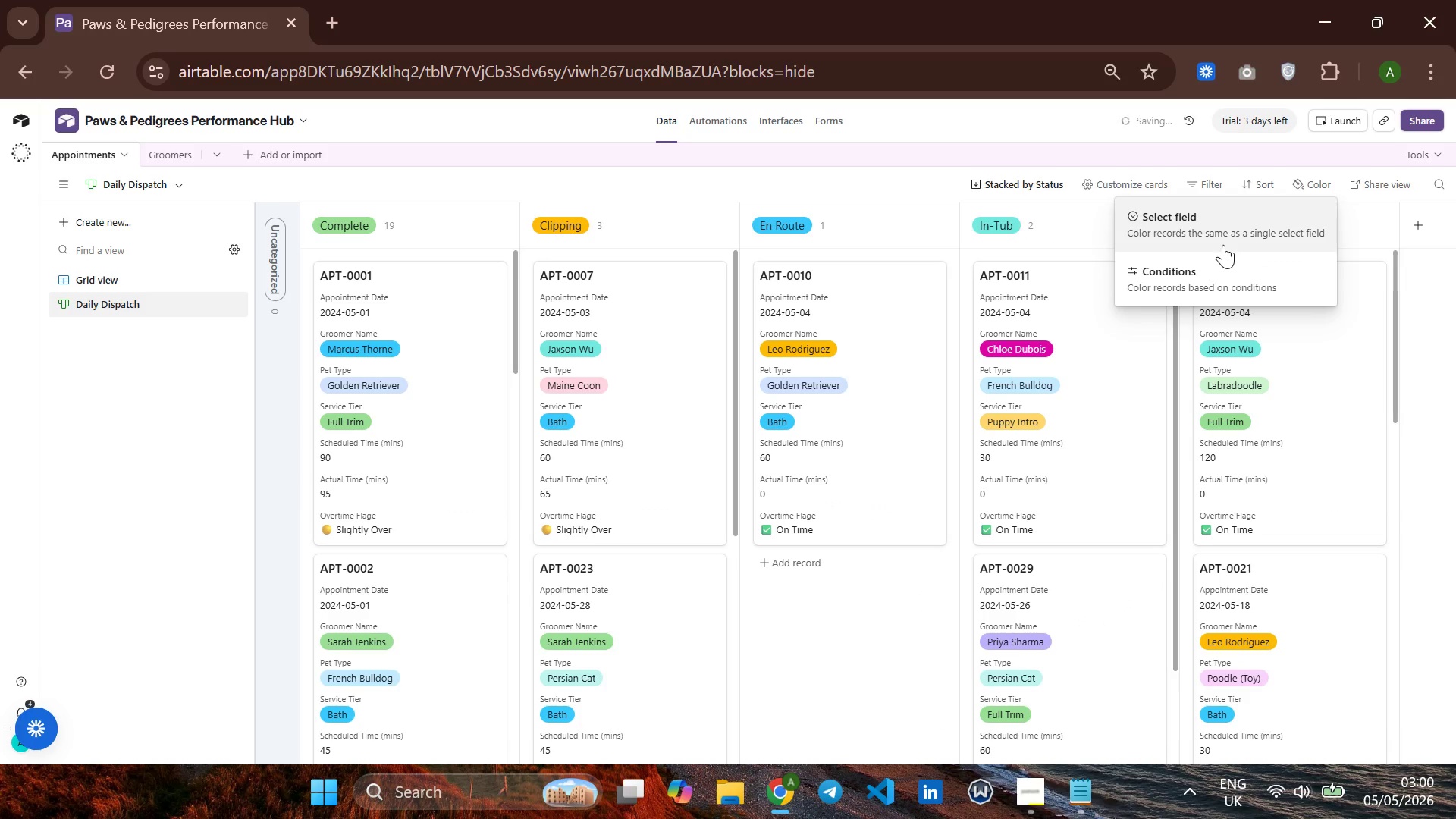 
left_click([1222, 235])
 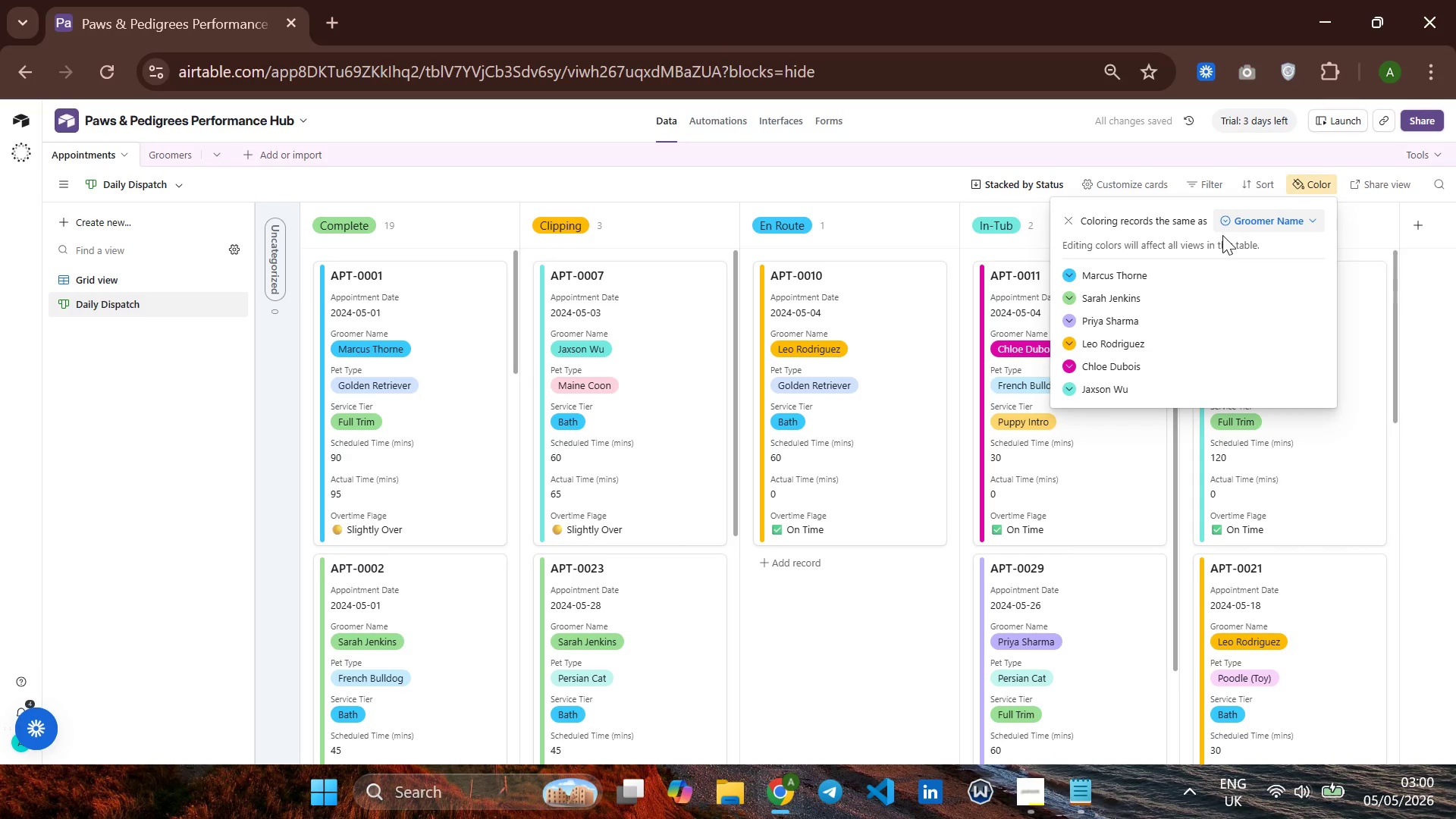 
left_click([1245, 218])
 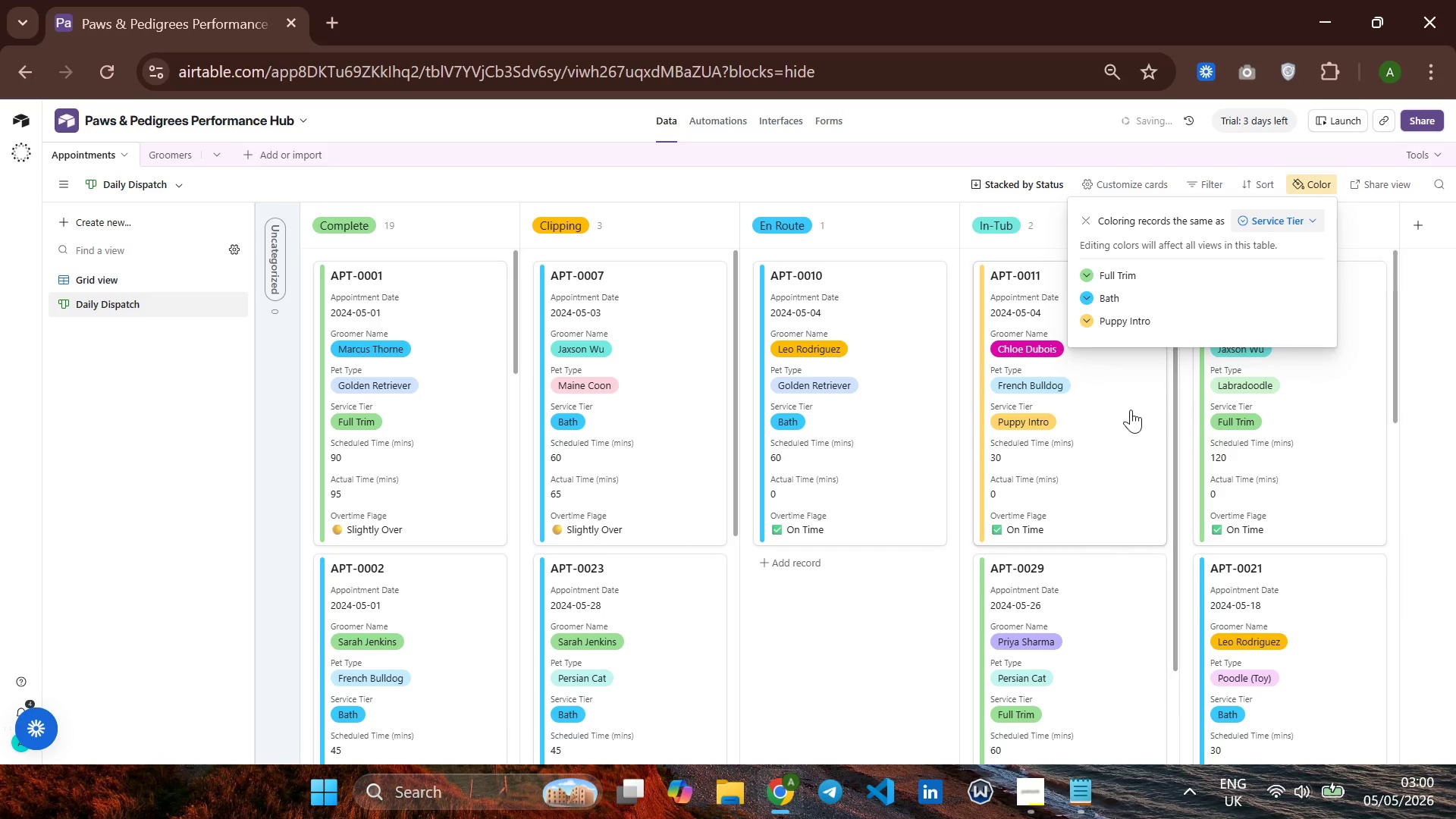 
left_click([921, 577])
 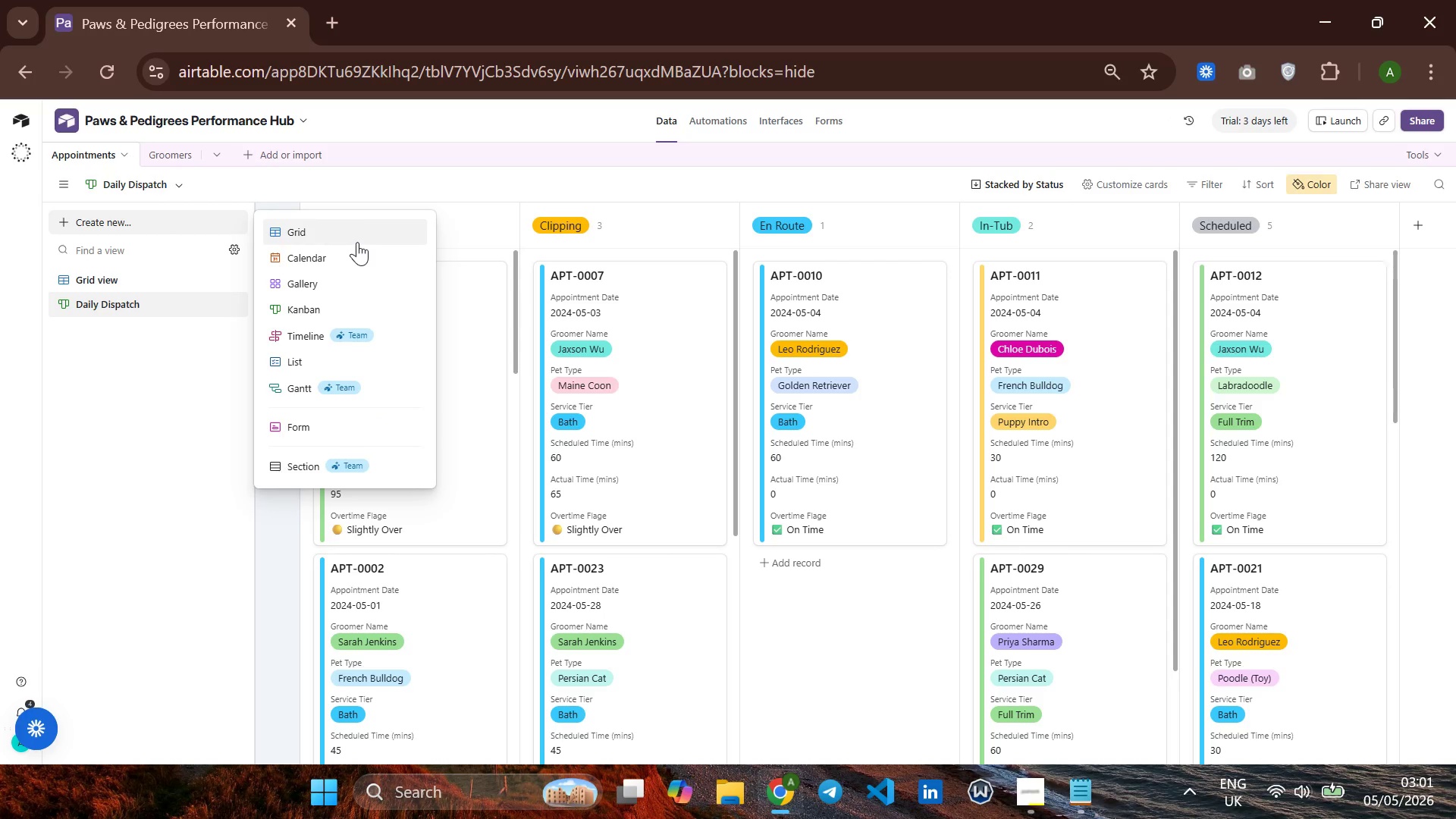 
wait(15.27)
 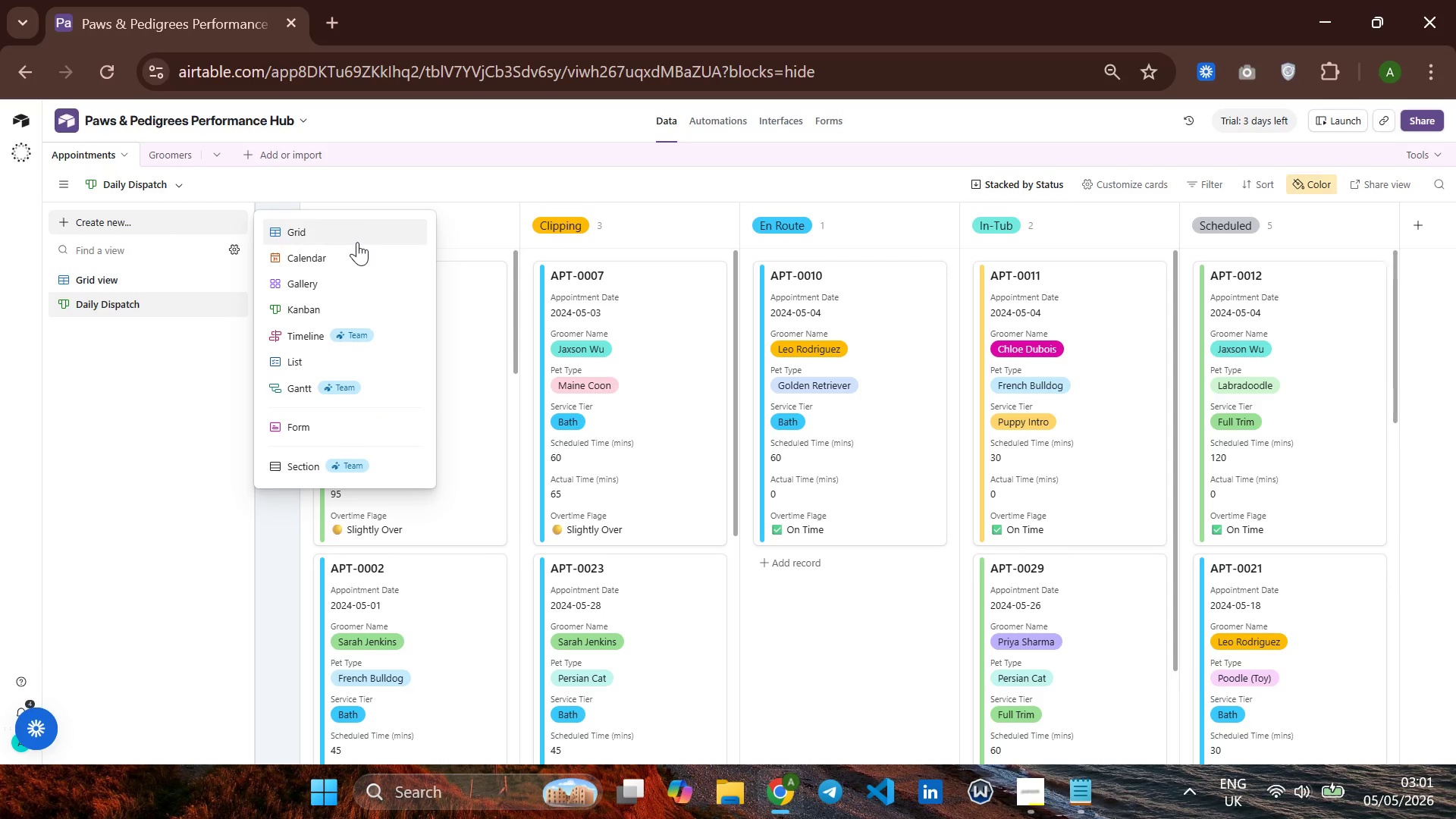 
left_click([160, 151])
 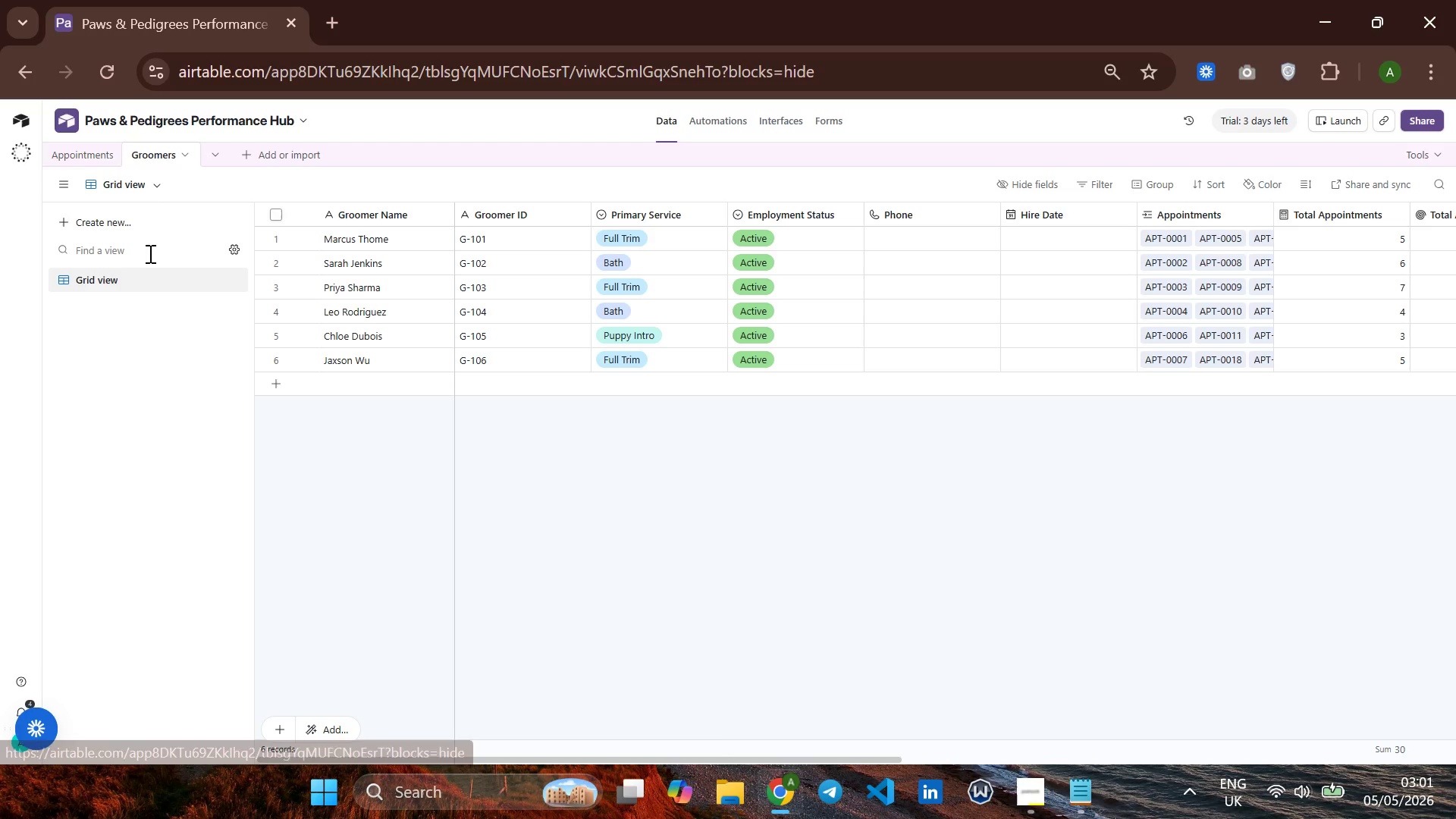 
left_click([153, 219])
 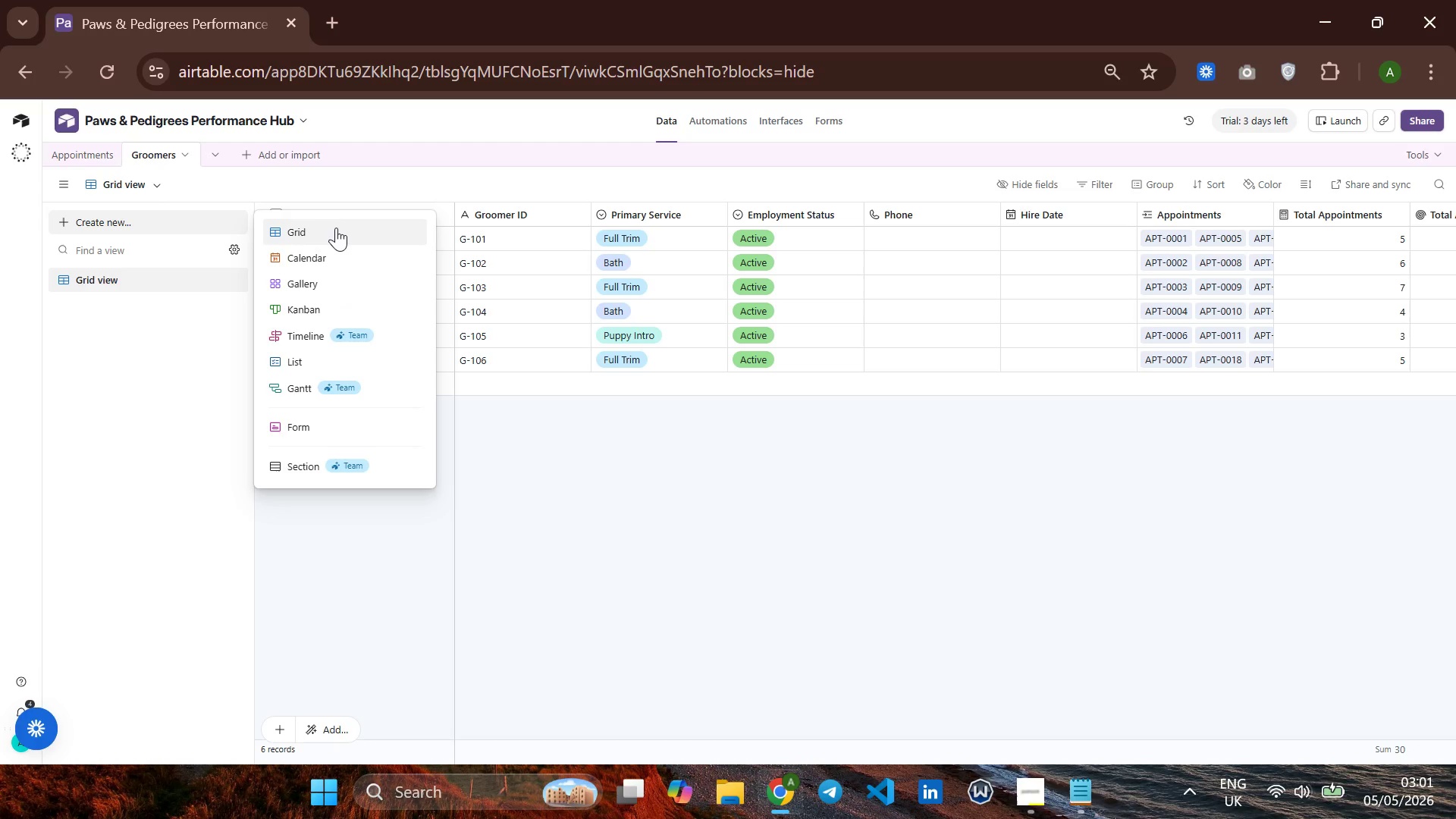 
wait(5.84)
 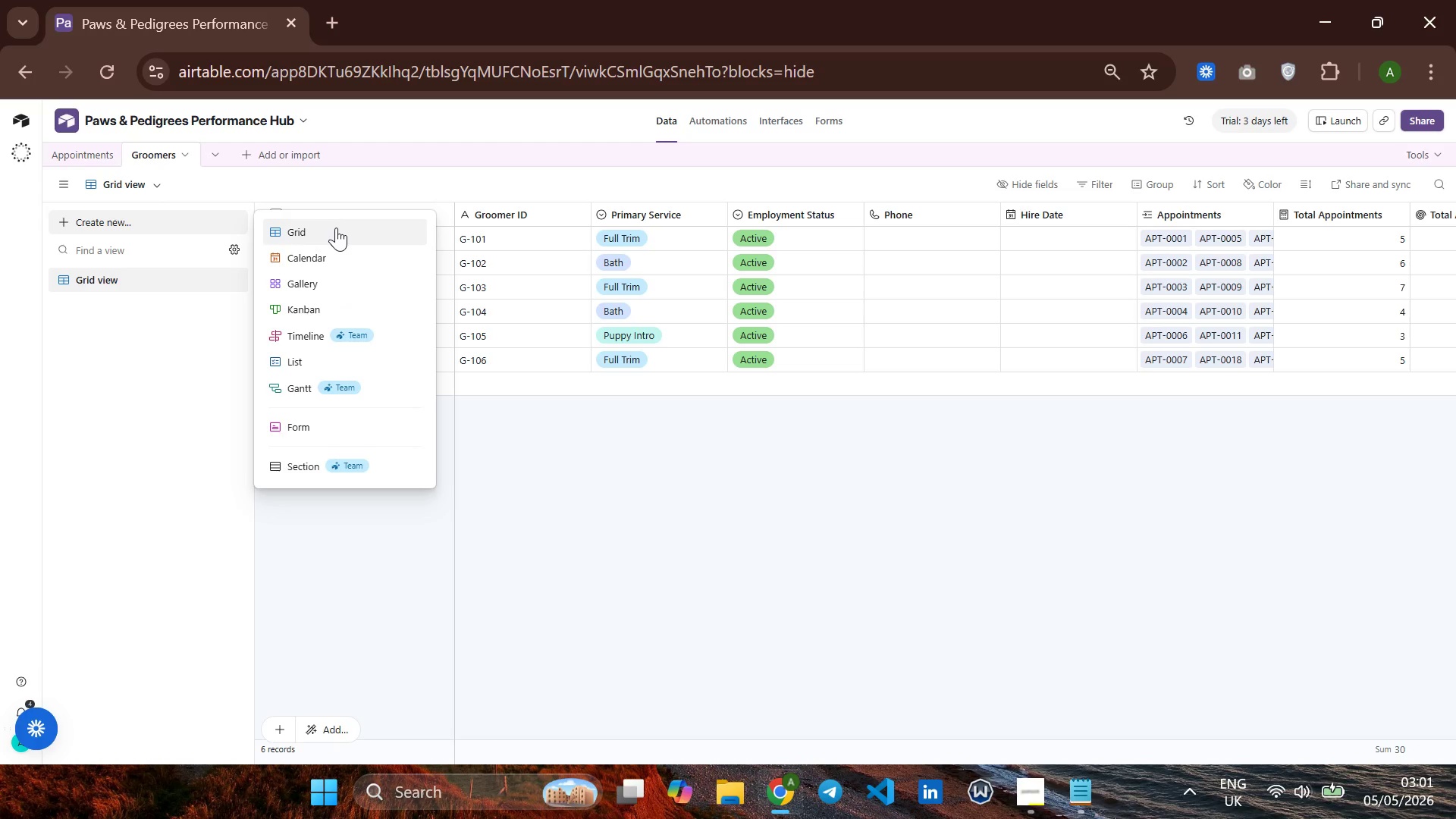 
left_click([336, 228])
 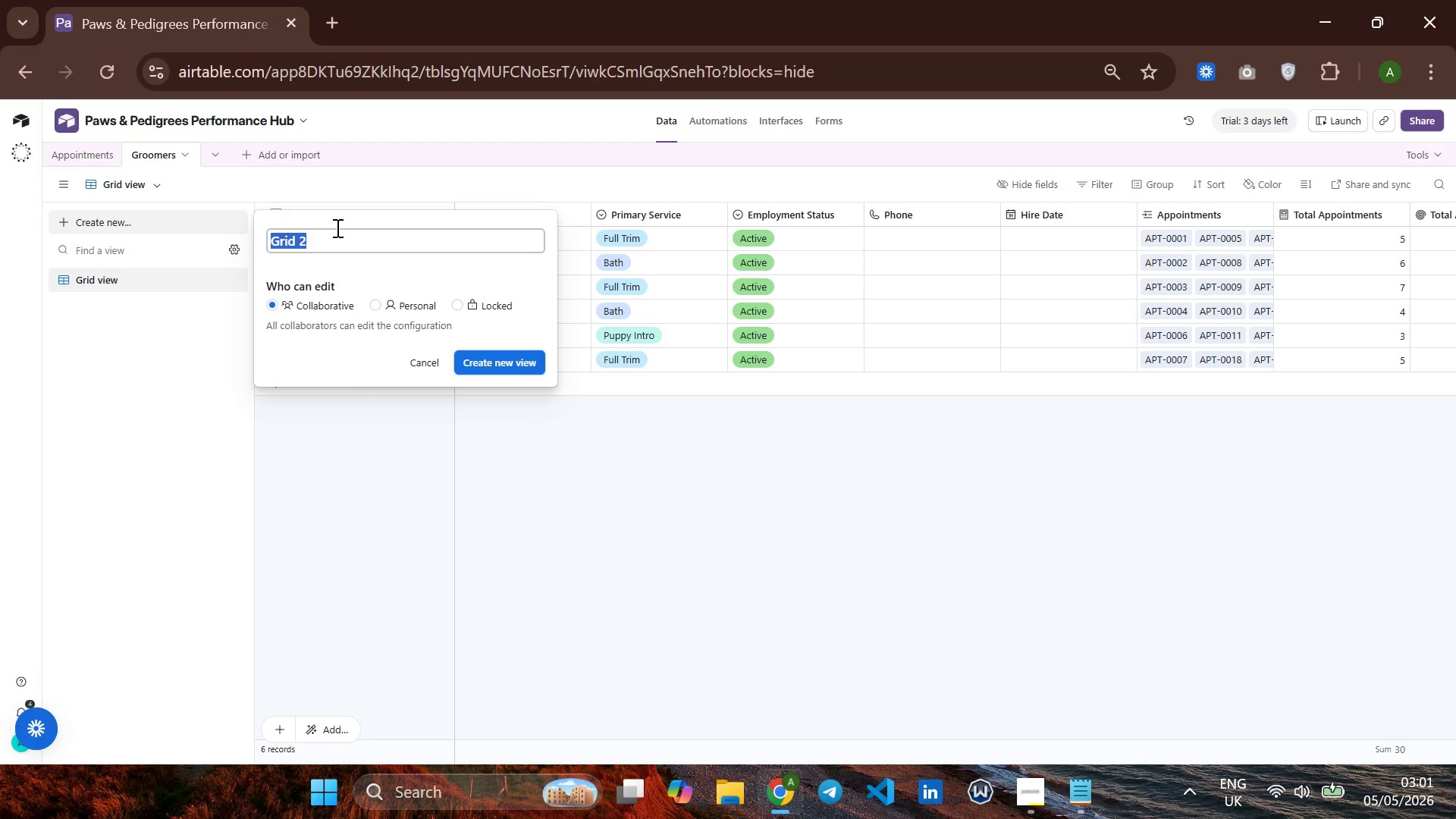 
wait(8.05)
 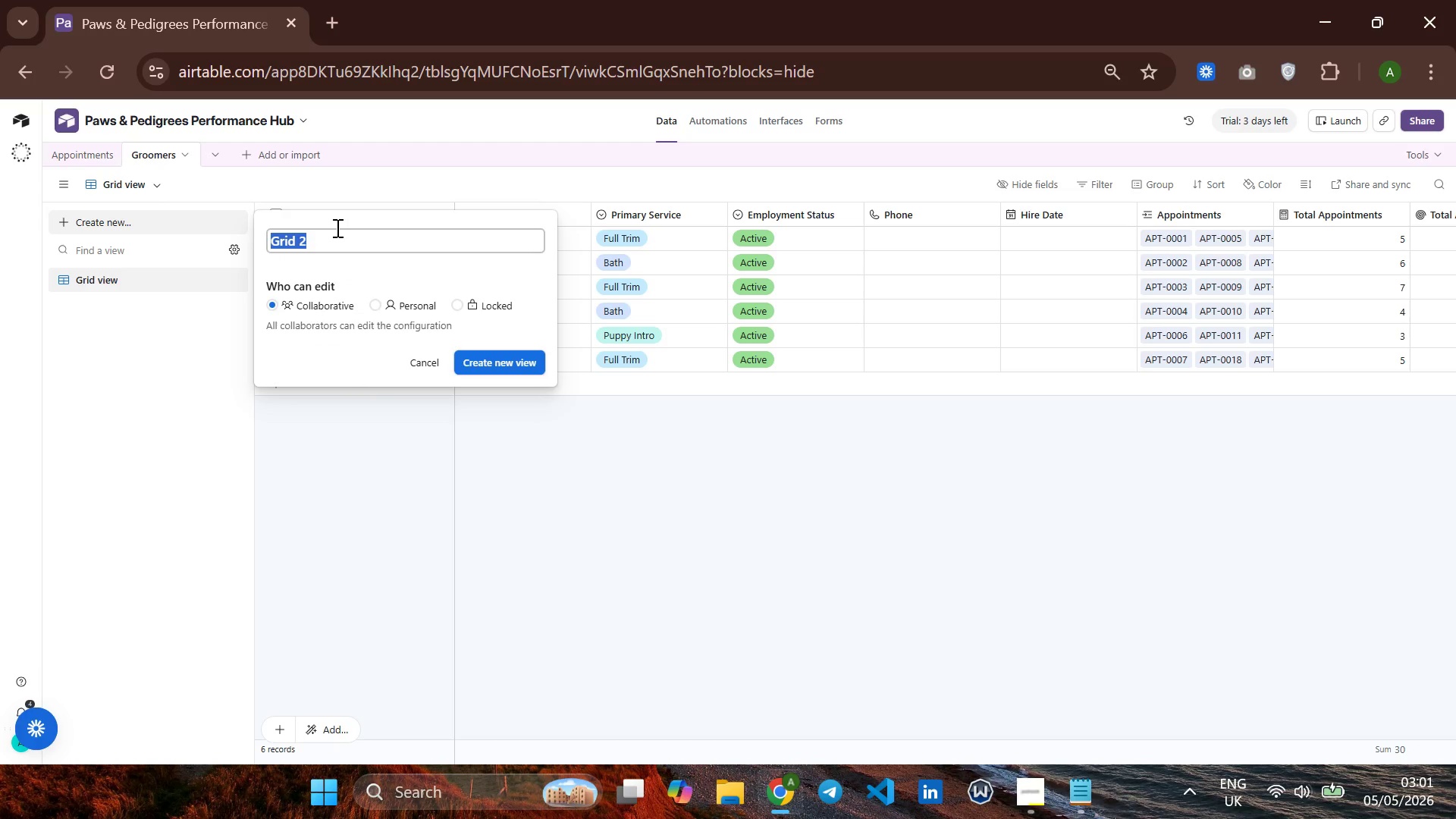 
left_click([180, 336])
 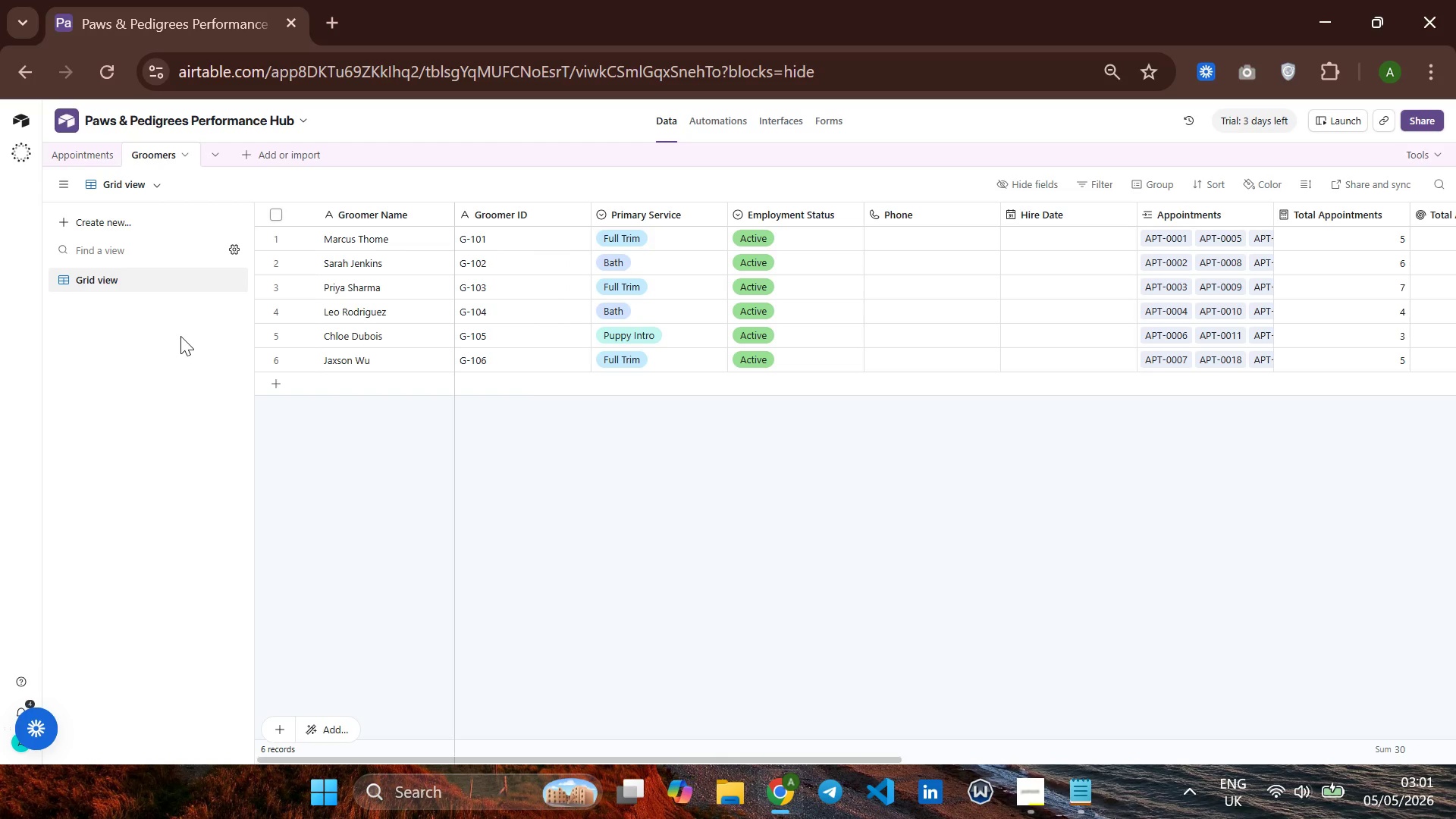 
wait(10.88)
 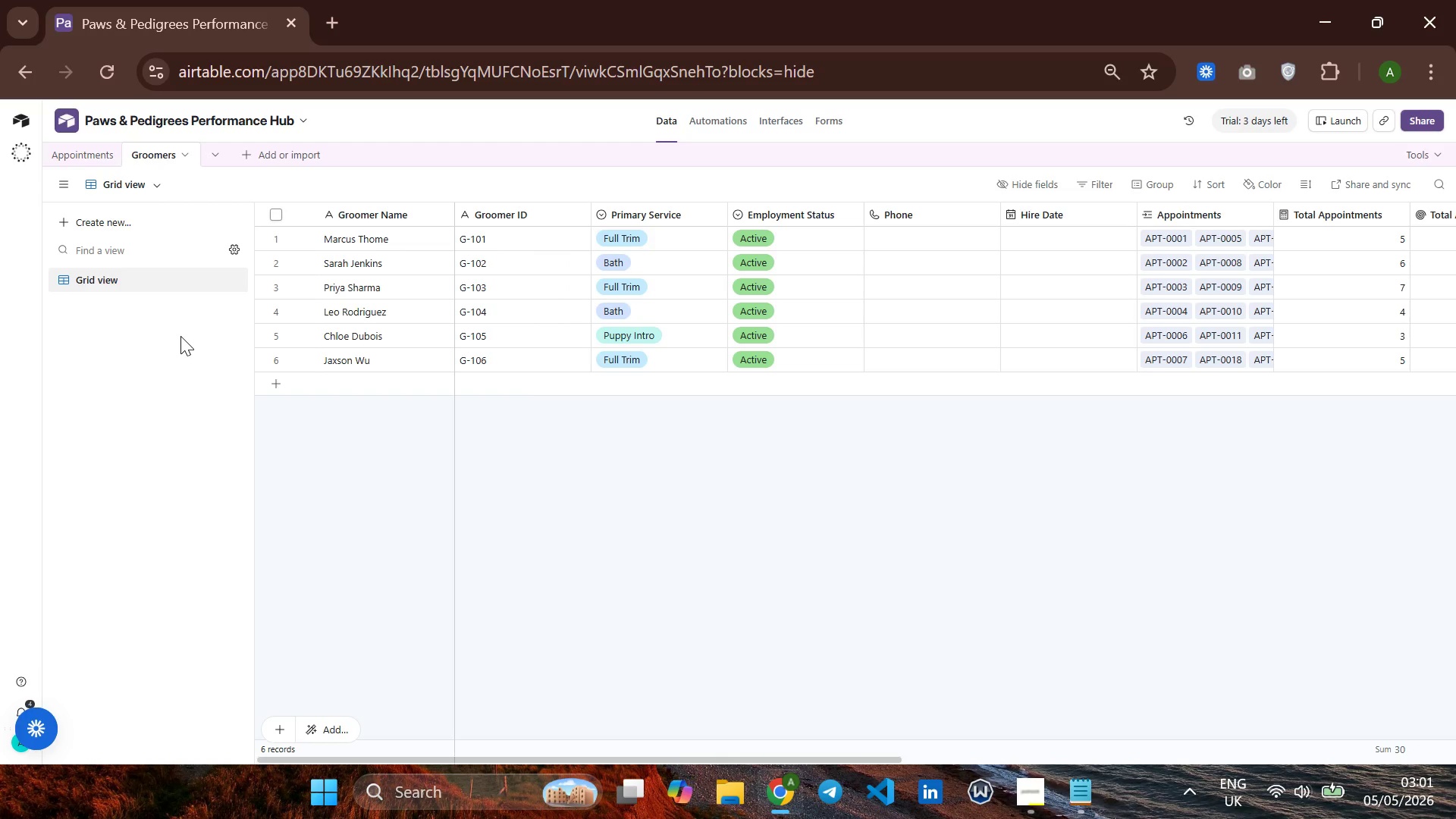 
right_click([164, 285])
 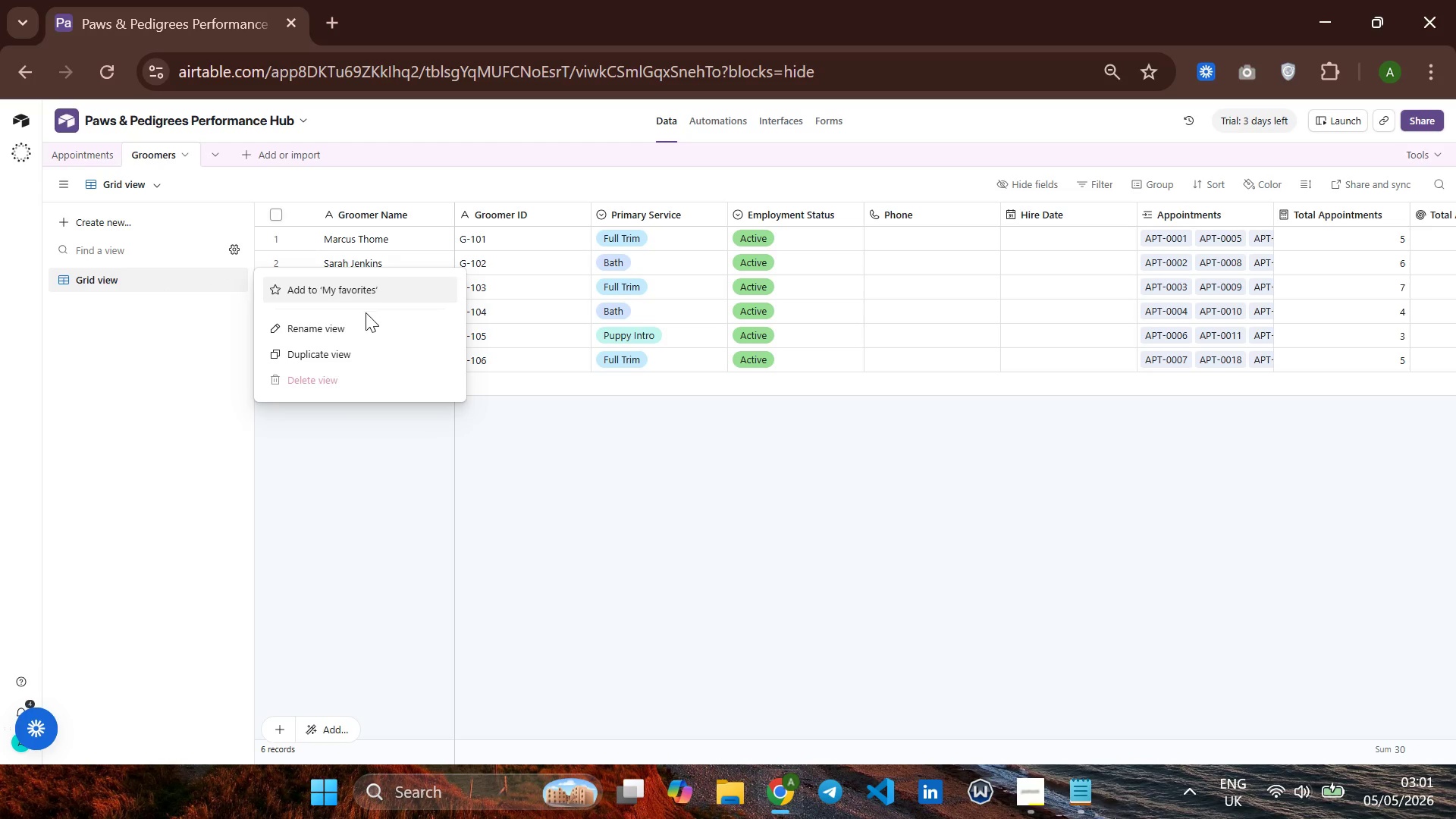 
left_click([357, 322])
 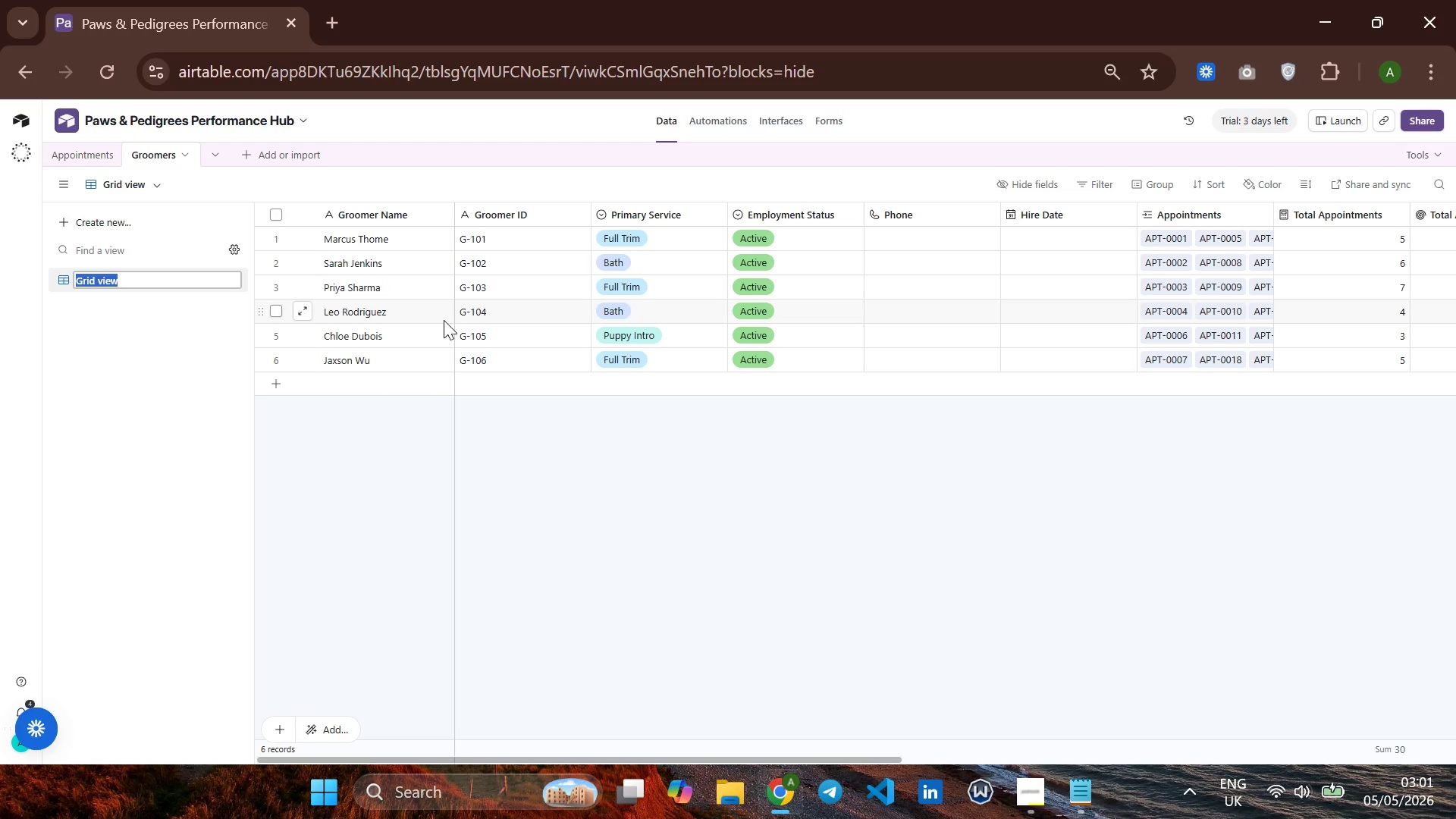 
type(Groomer Leaderboard)
 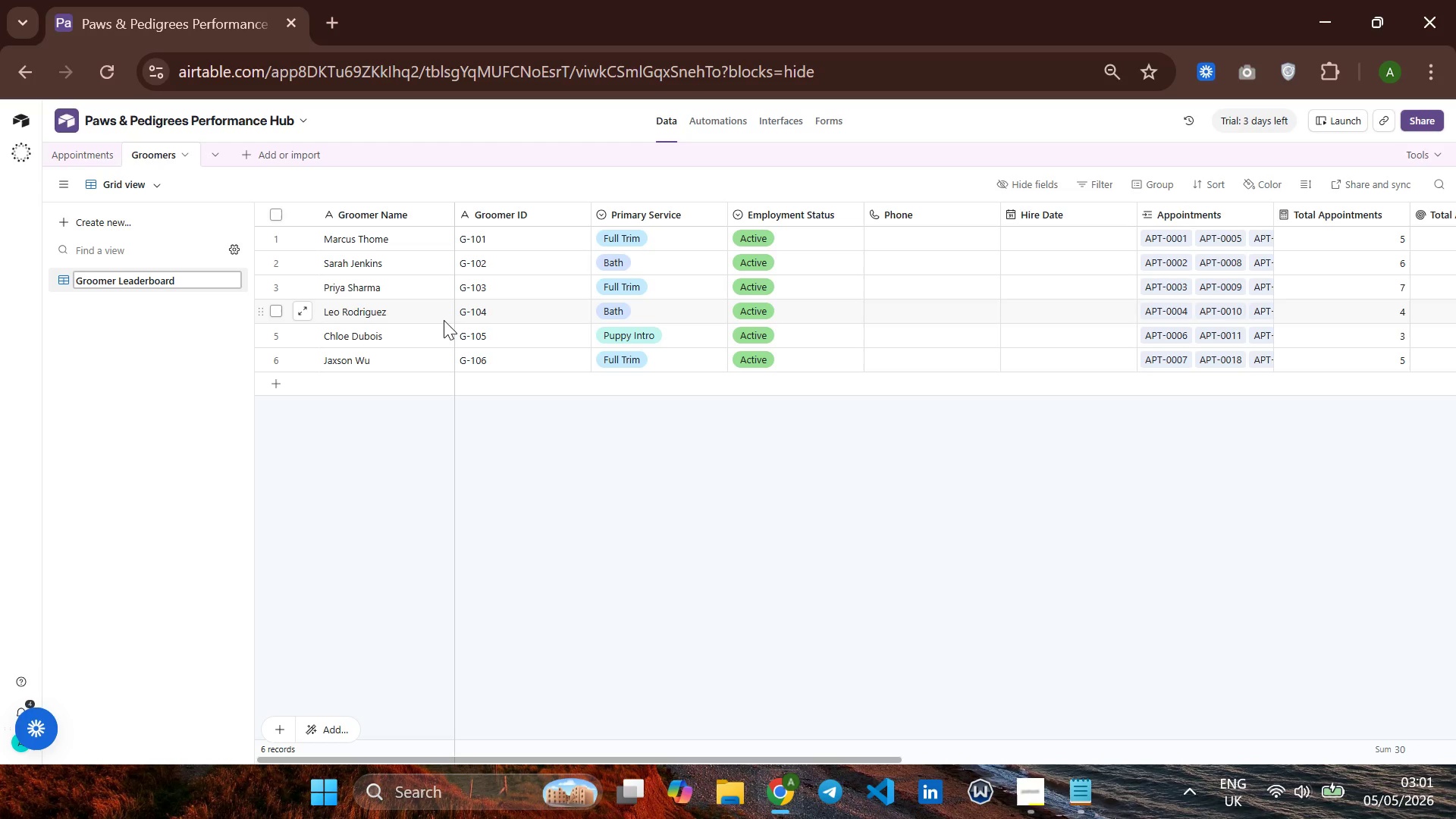 
key(Enter)
 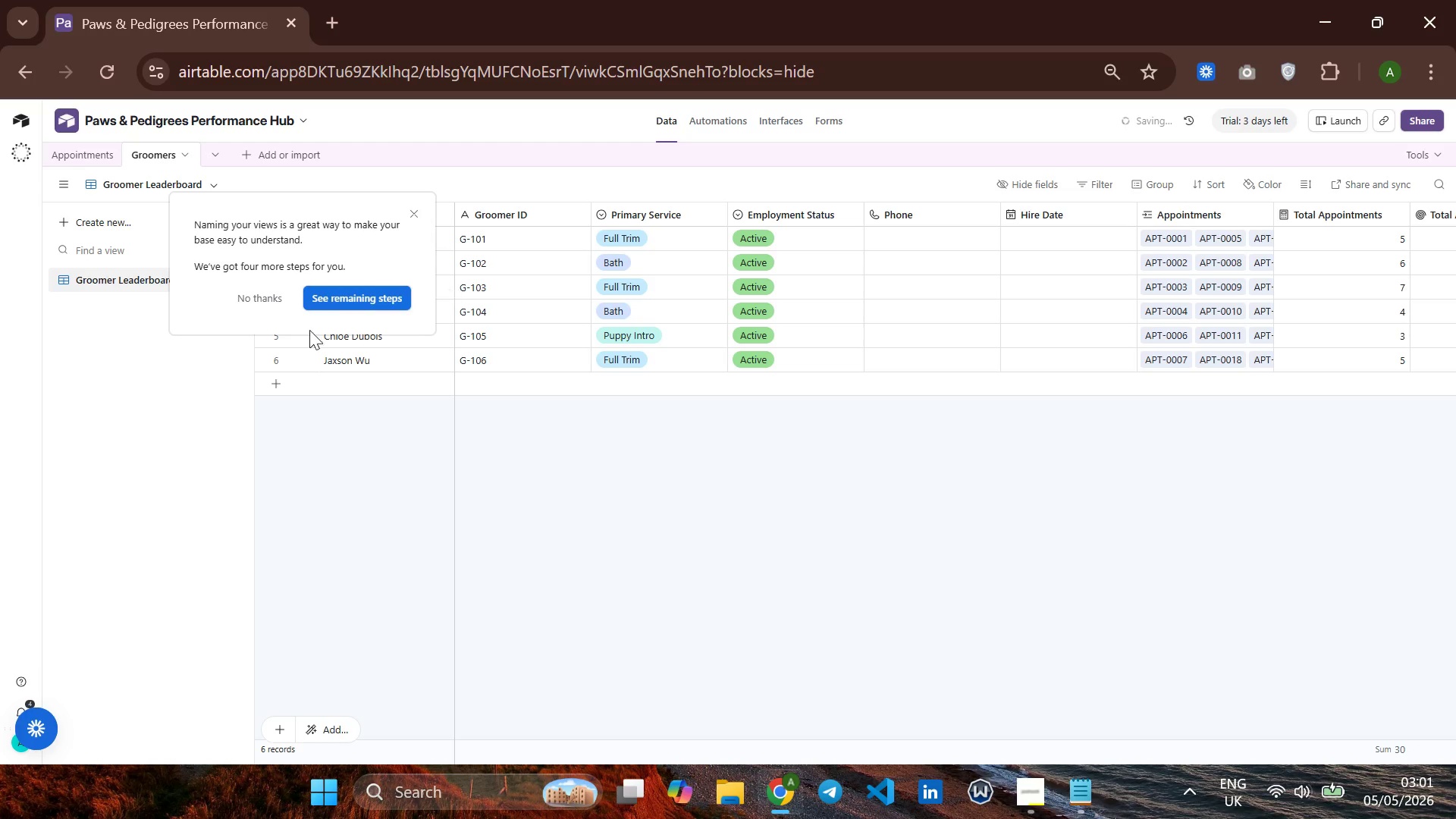 
left_click([87, 356])
 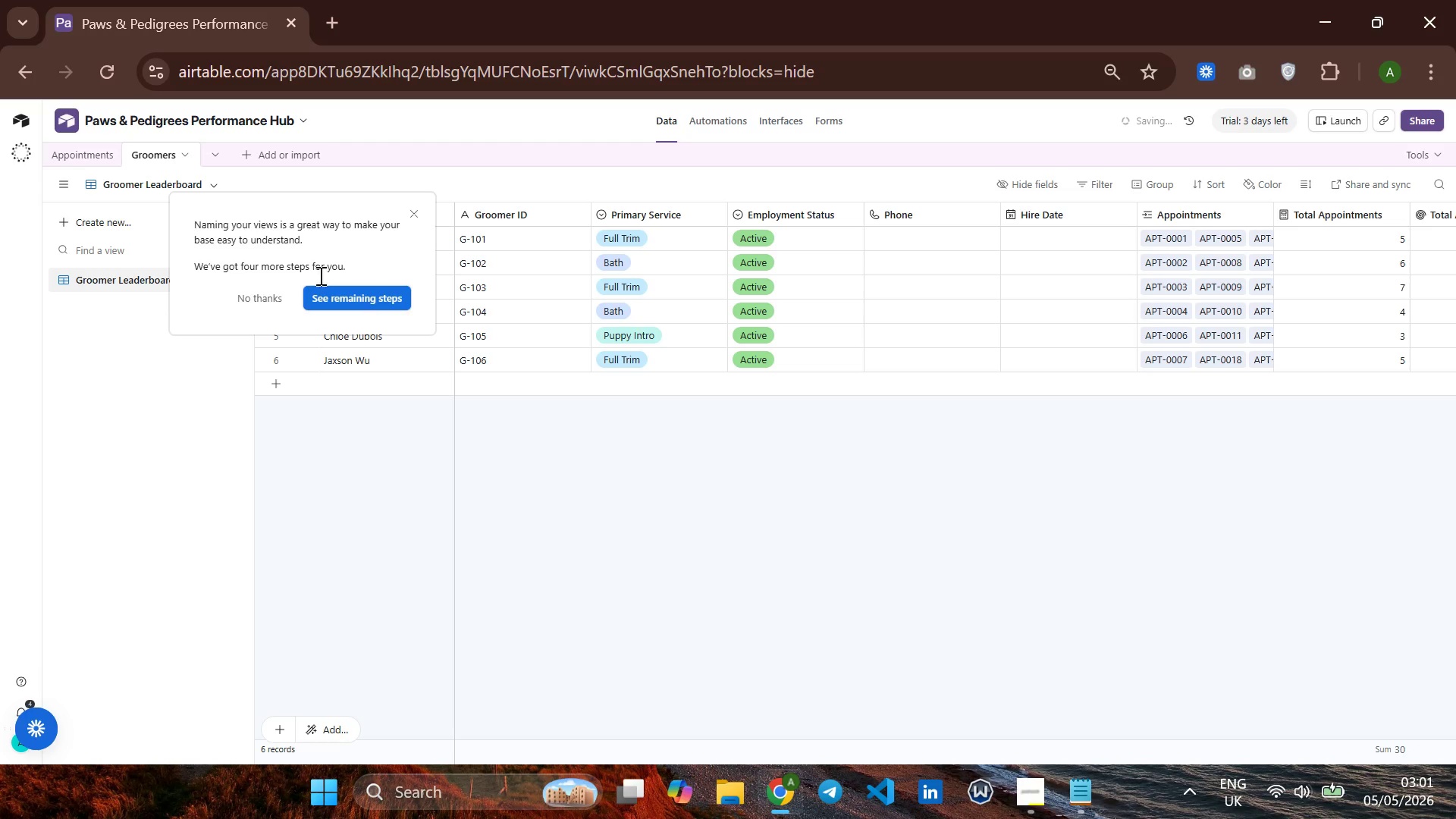 
left_click([262, 293])
 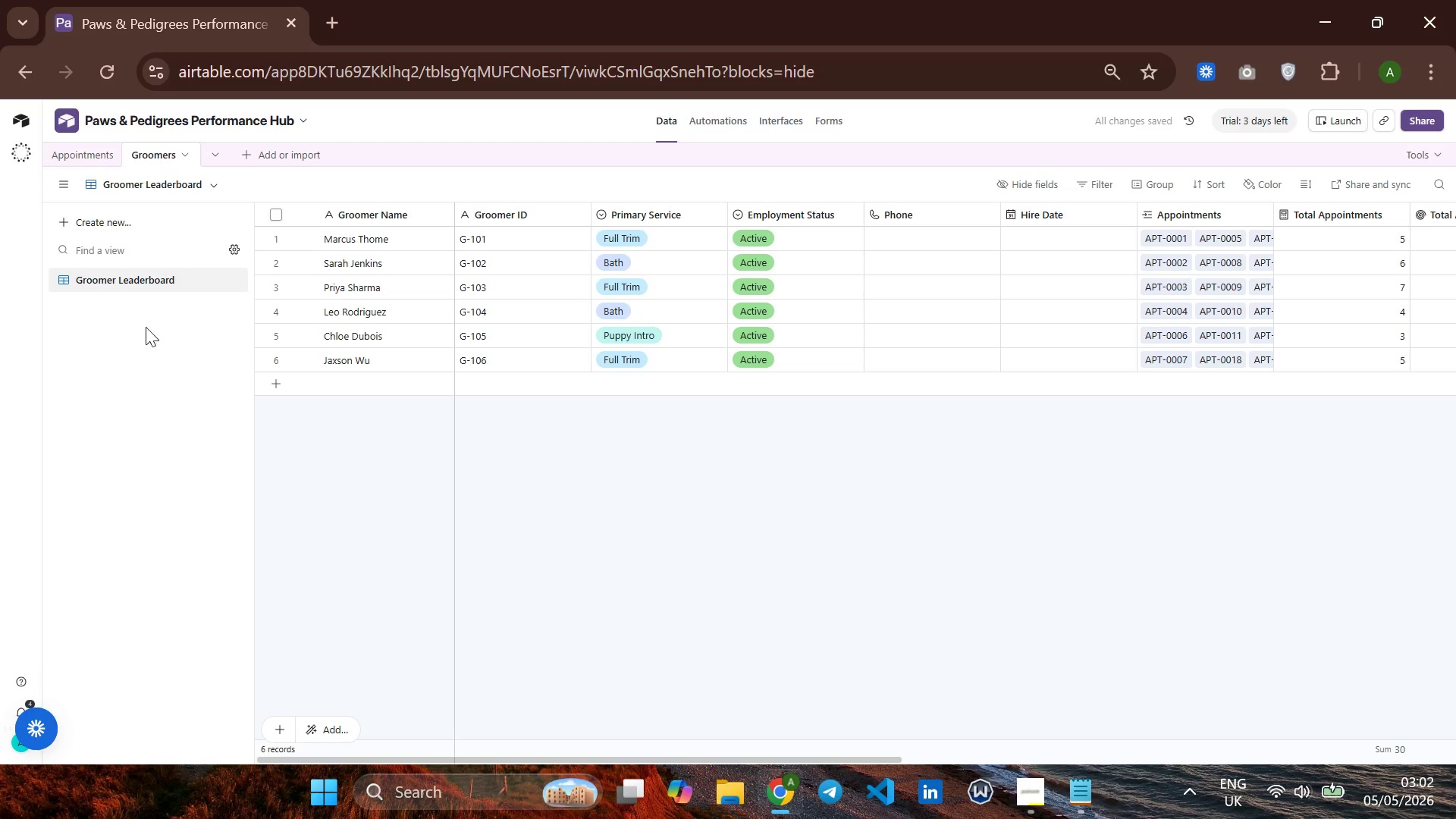 
mouse_move([197, 196])
 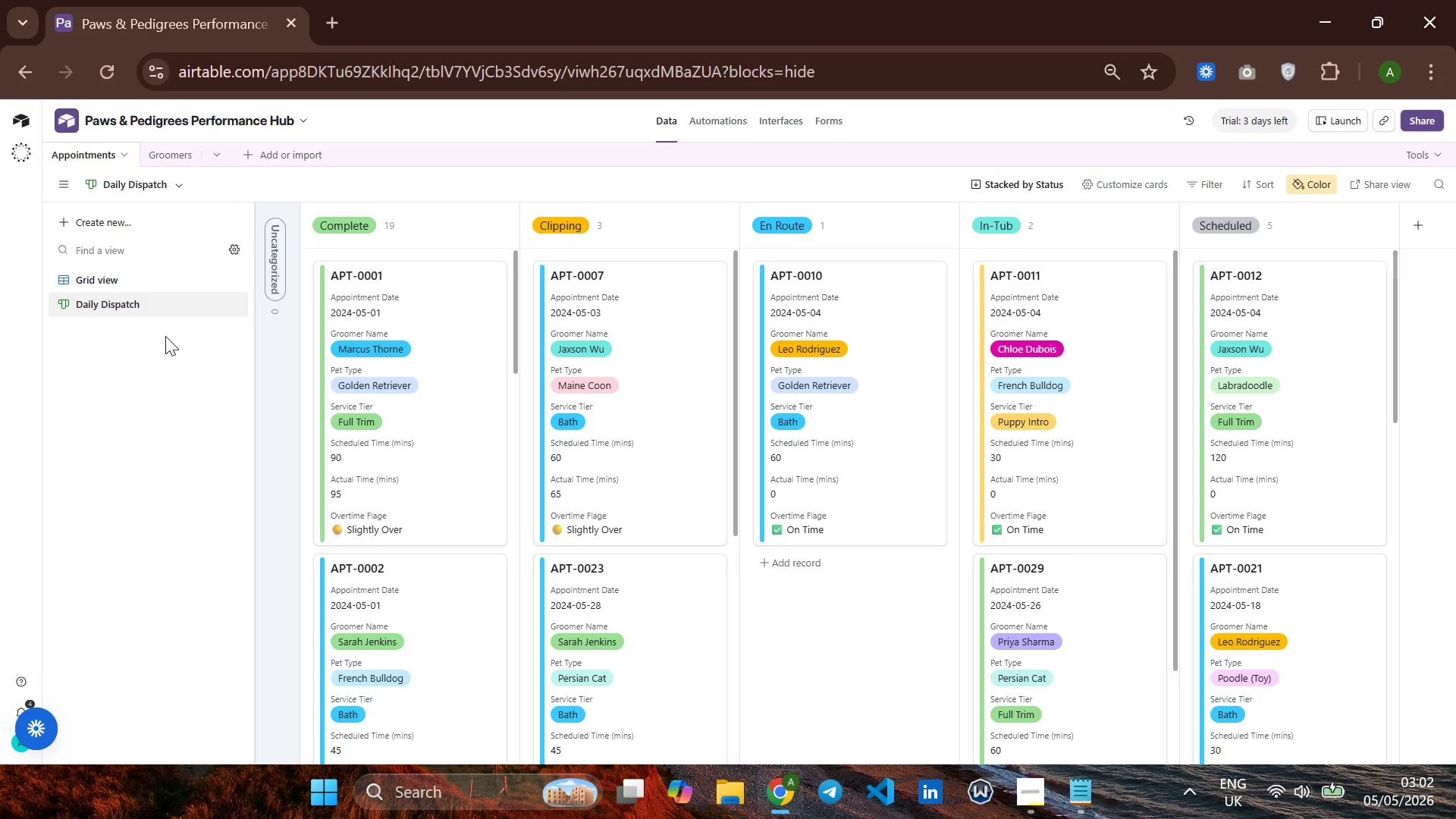 
wait(25.67)
 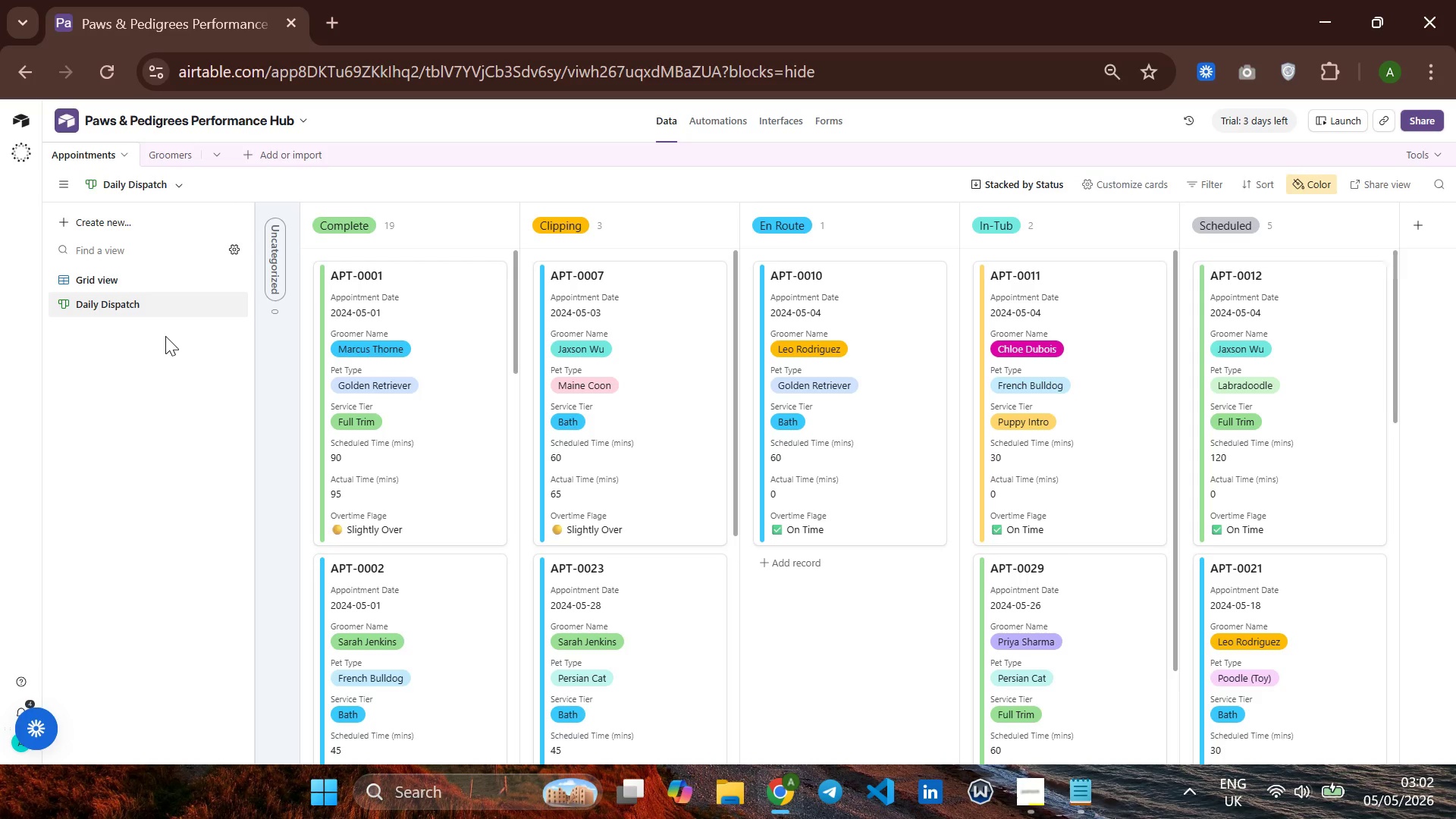 
left_click([186, 218])
 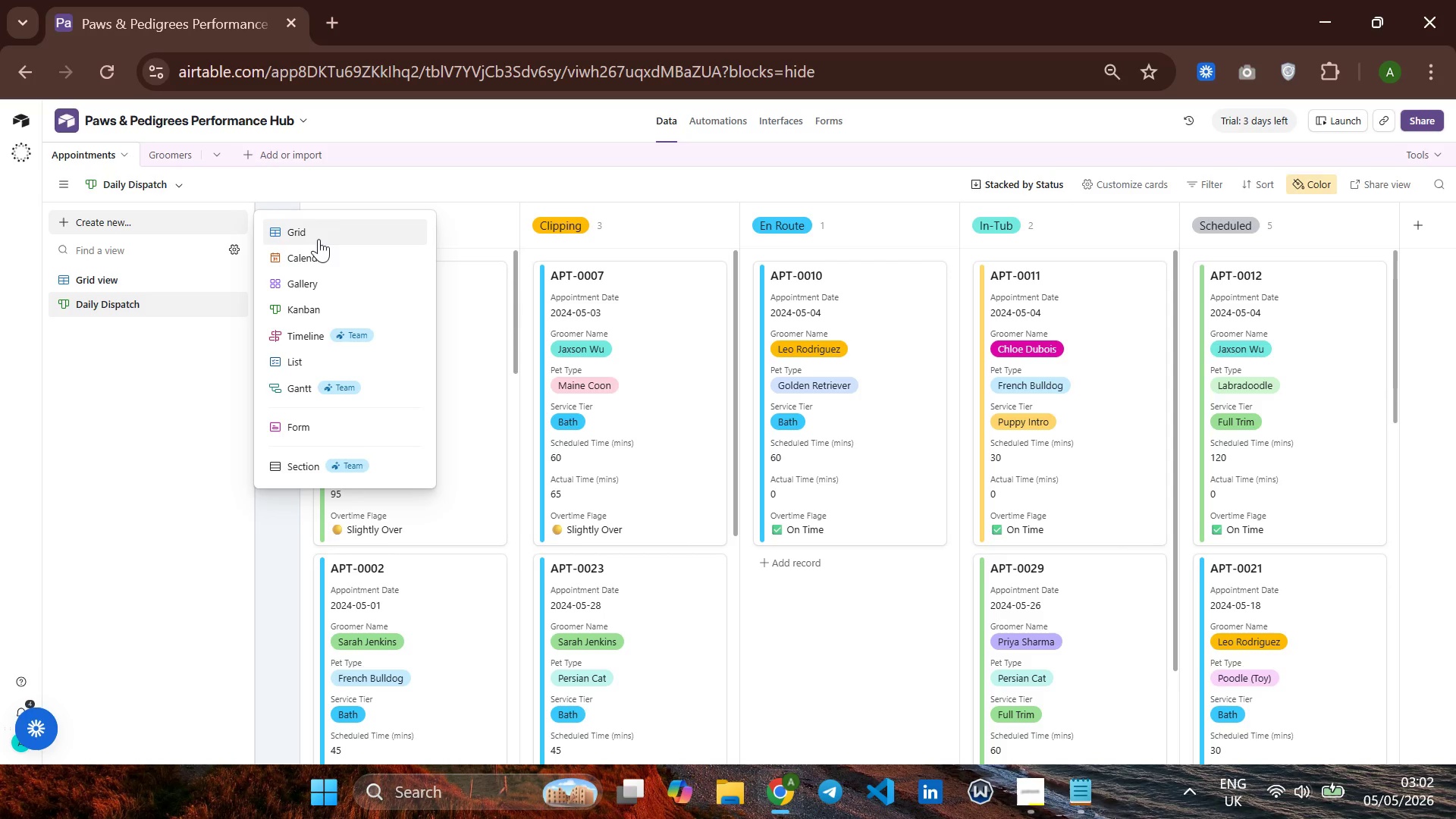 
left_click([322, 237])
 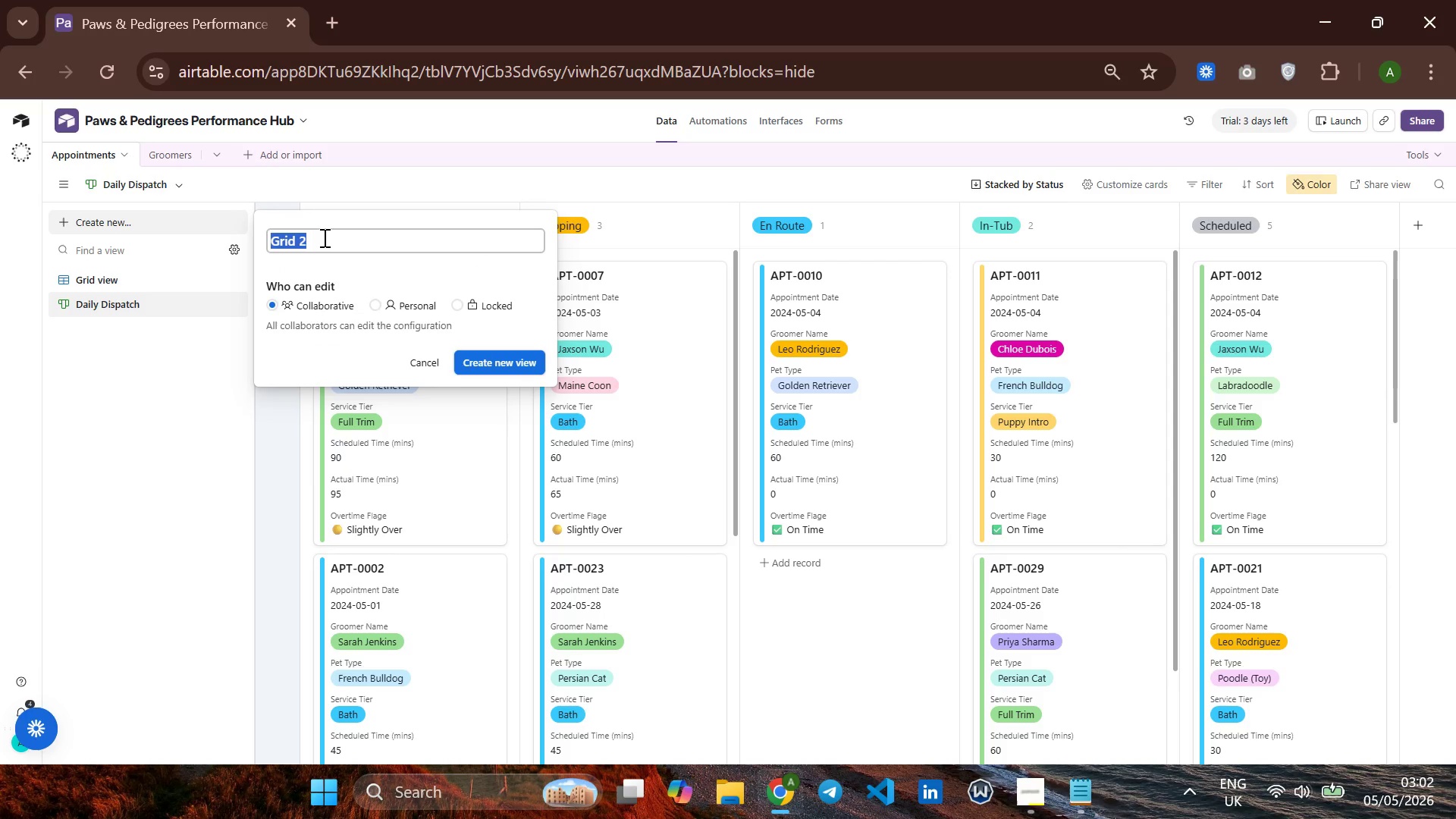 
hold_key(key=Backspace, duration=1.03)
 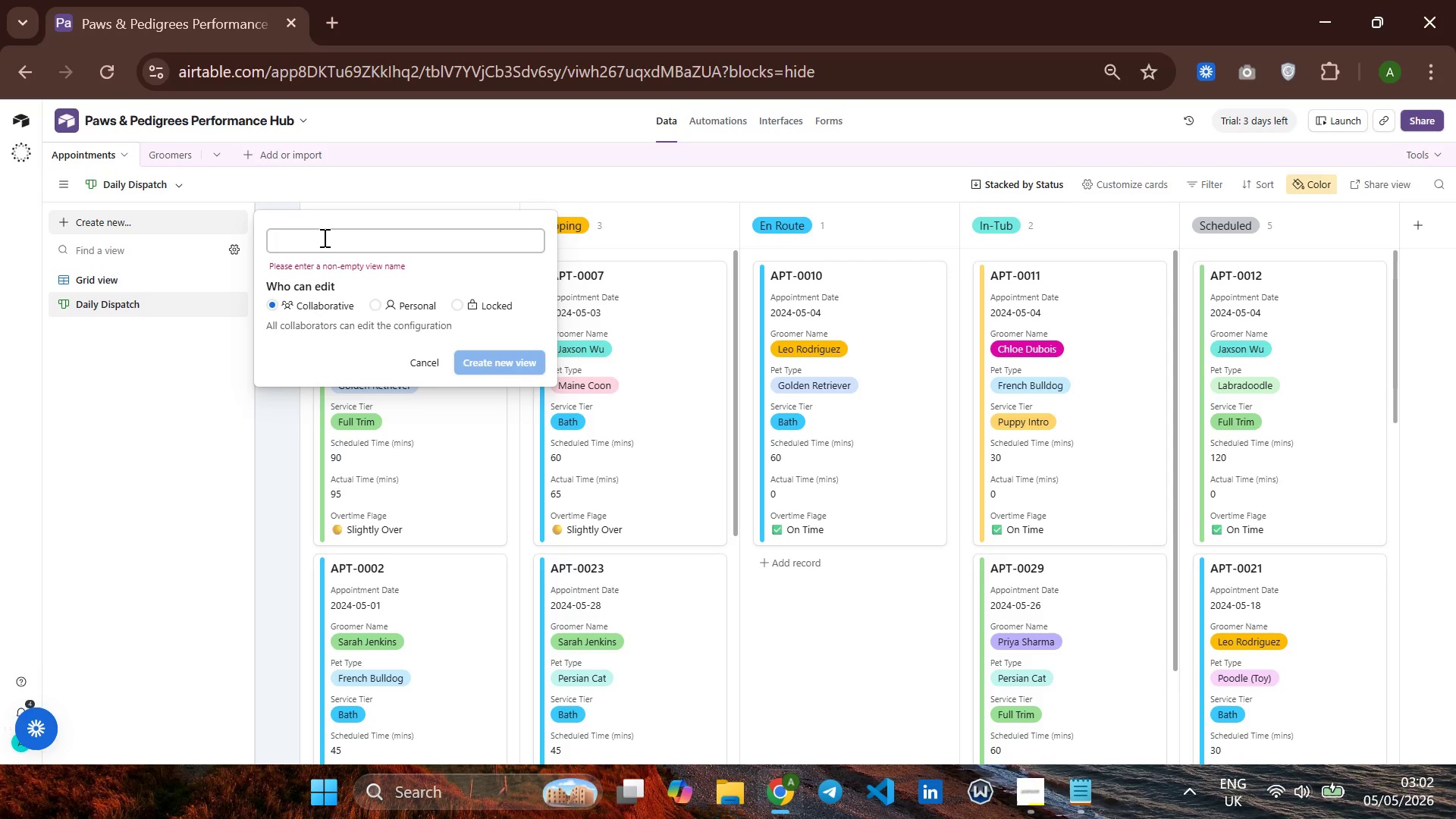 
key(Meta+MetaLeft)
 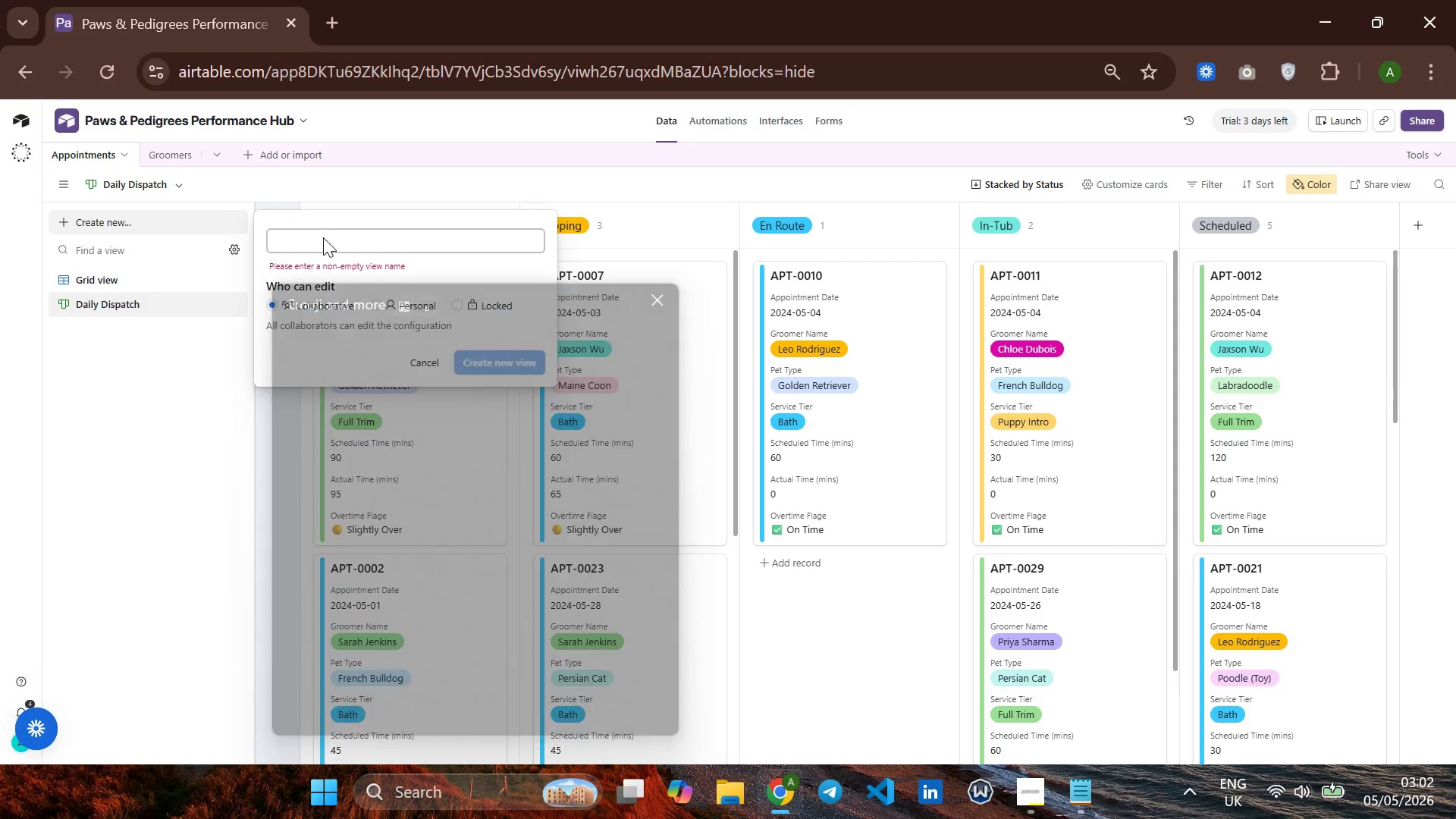 
key(Meta+Period)
 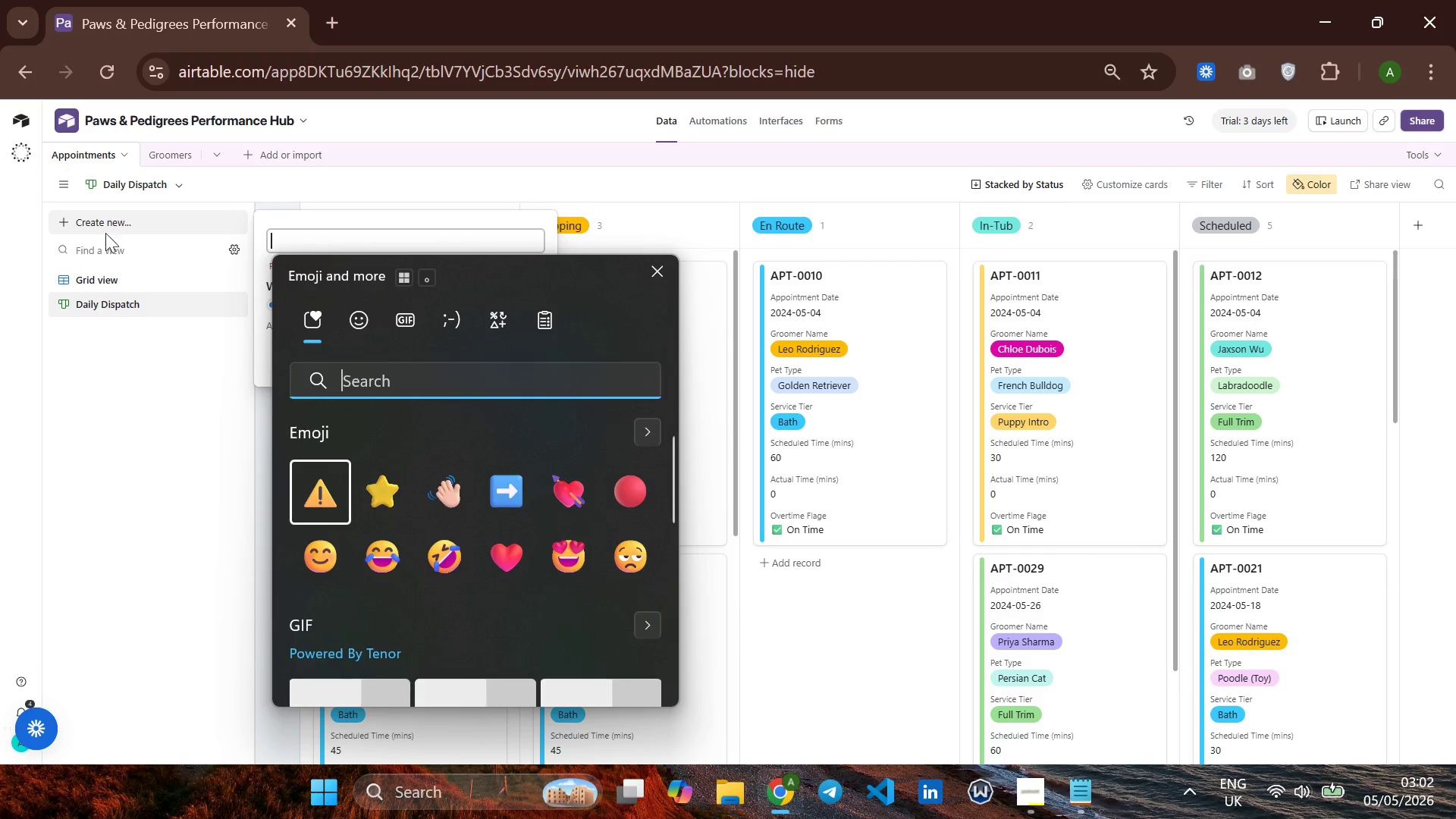 
left_click([303, 506])
 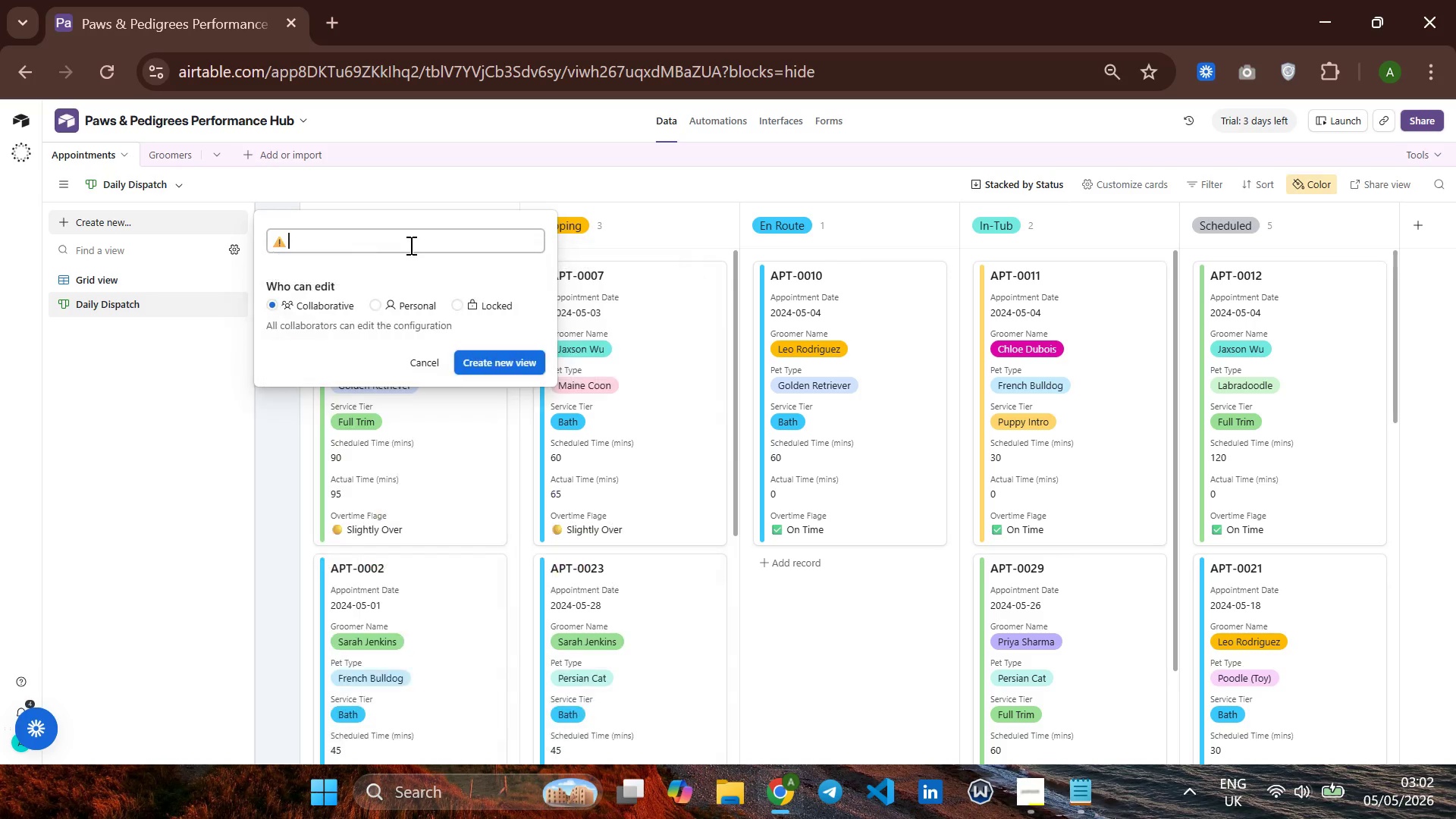 
type(Overtime )
key(Backspace)
type( aLERT)
key(Backspace)
key(Backspace)
key(Backspace)
key(Backspace)
key(Backspace)
type(Aelrts)
 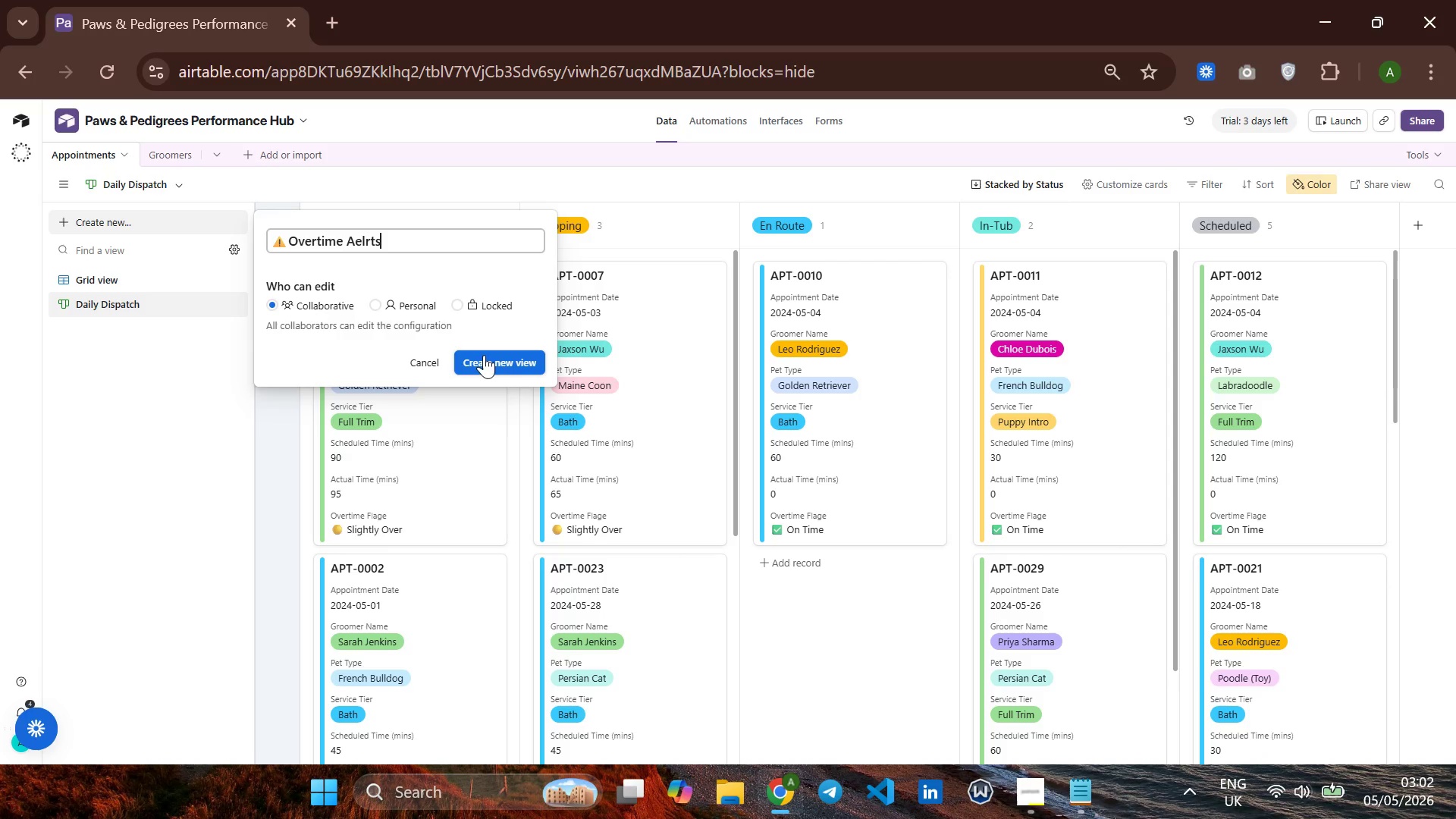 
left_click([484, 355])
 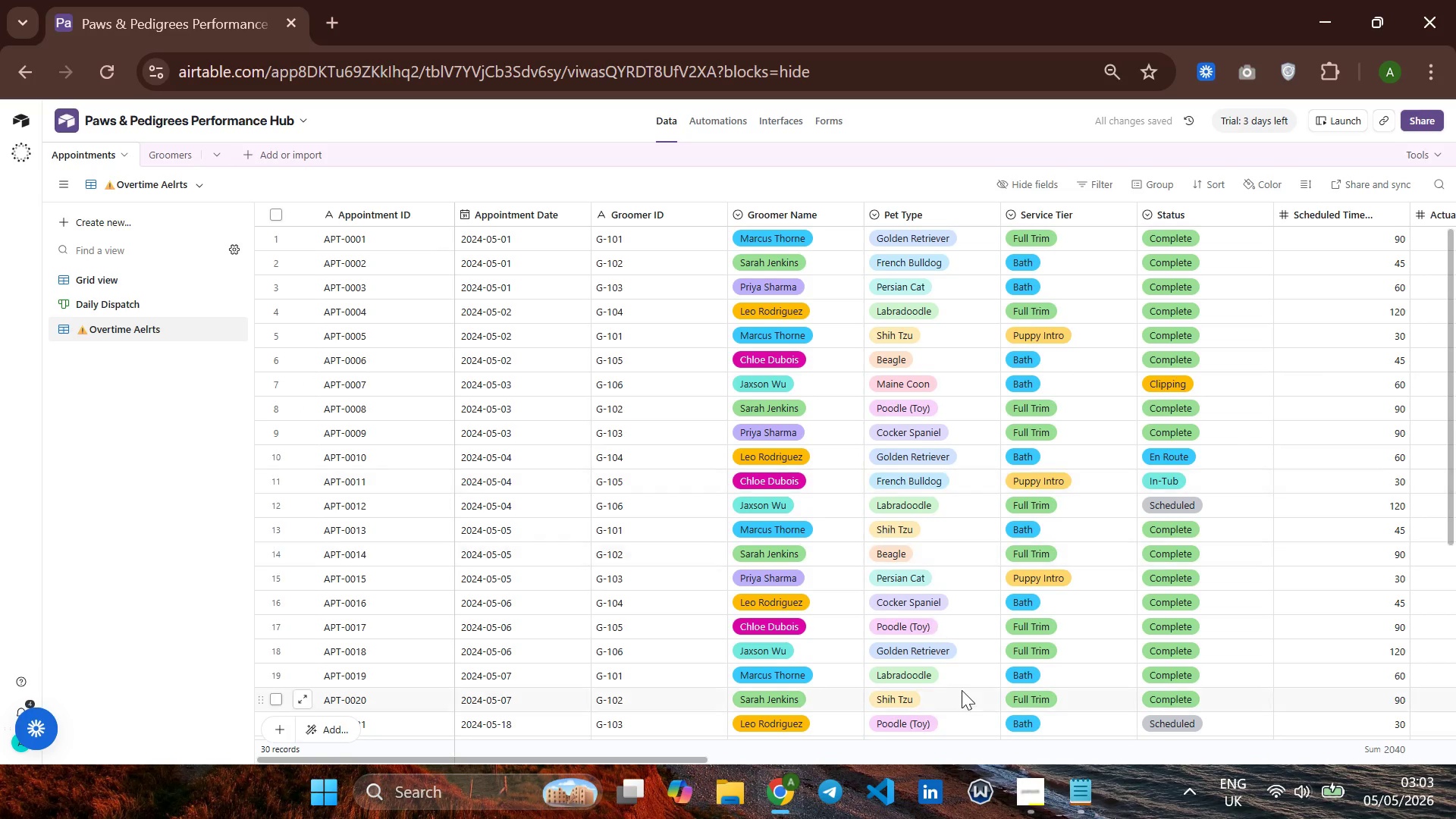 
left_click([1085, 183])
 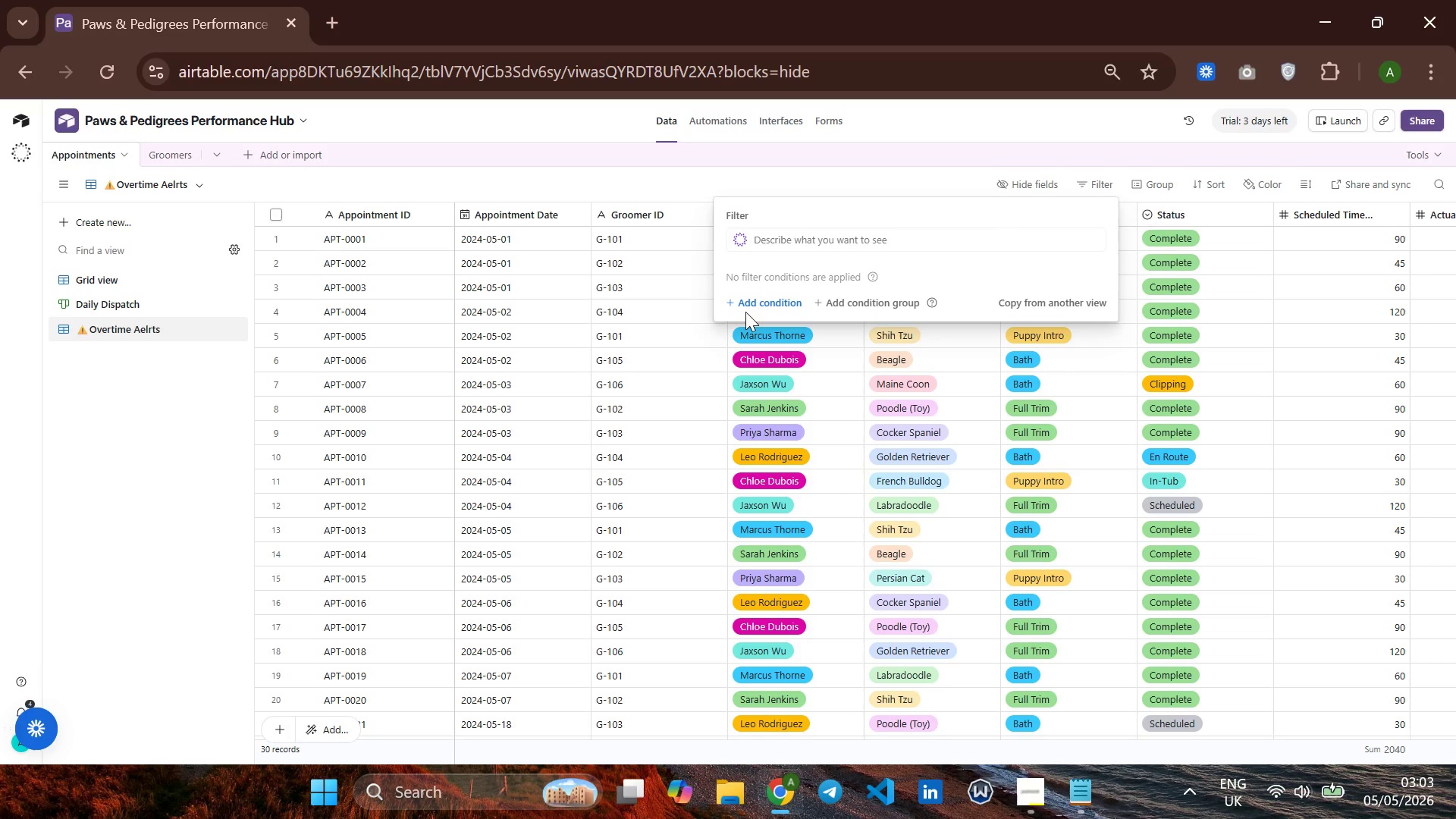 
left_click([761, 302])
 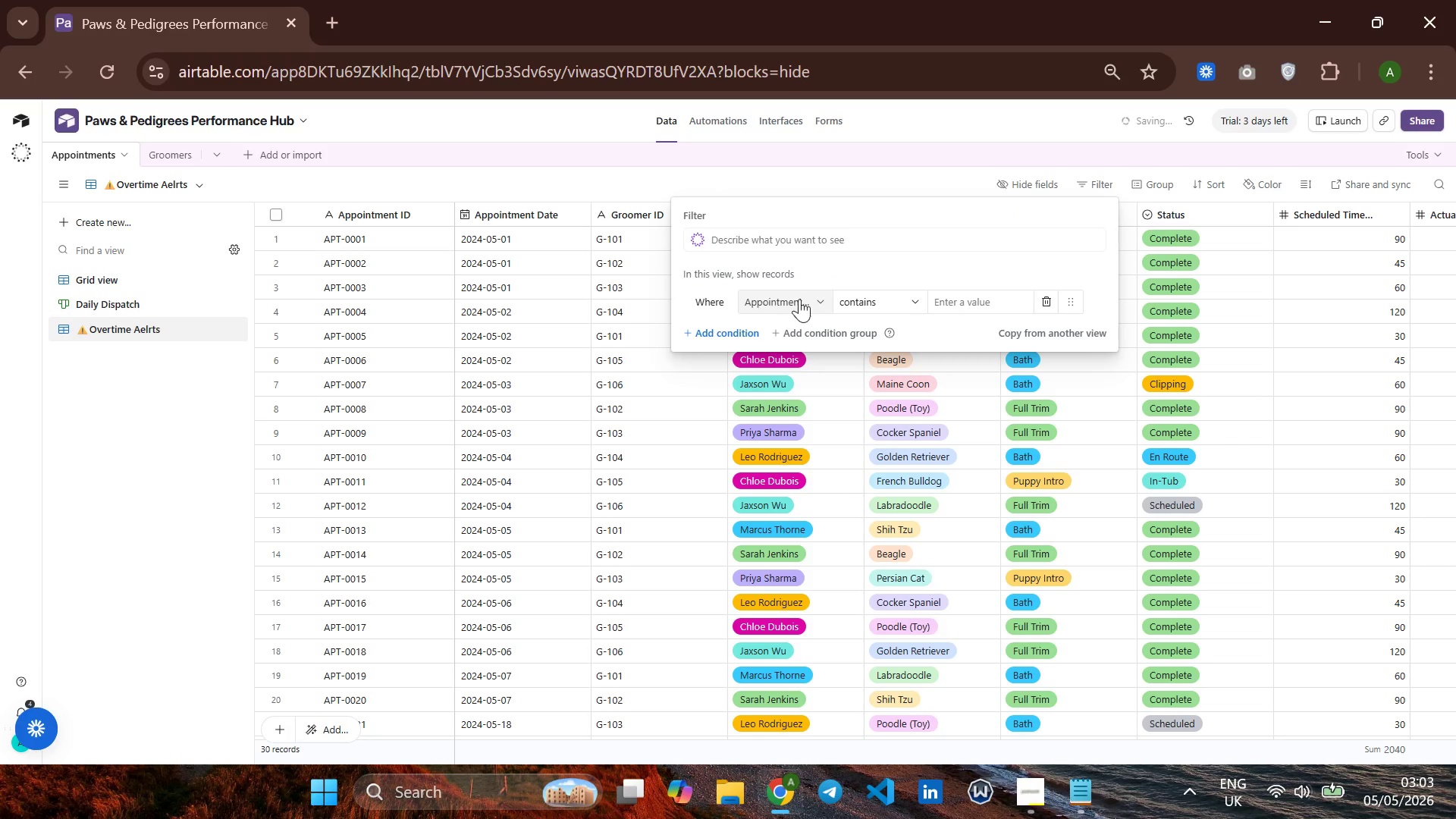 
left_click([800, 299])
 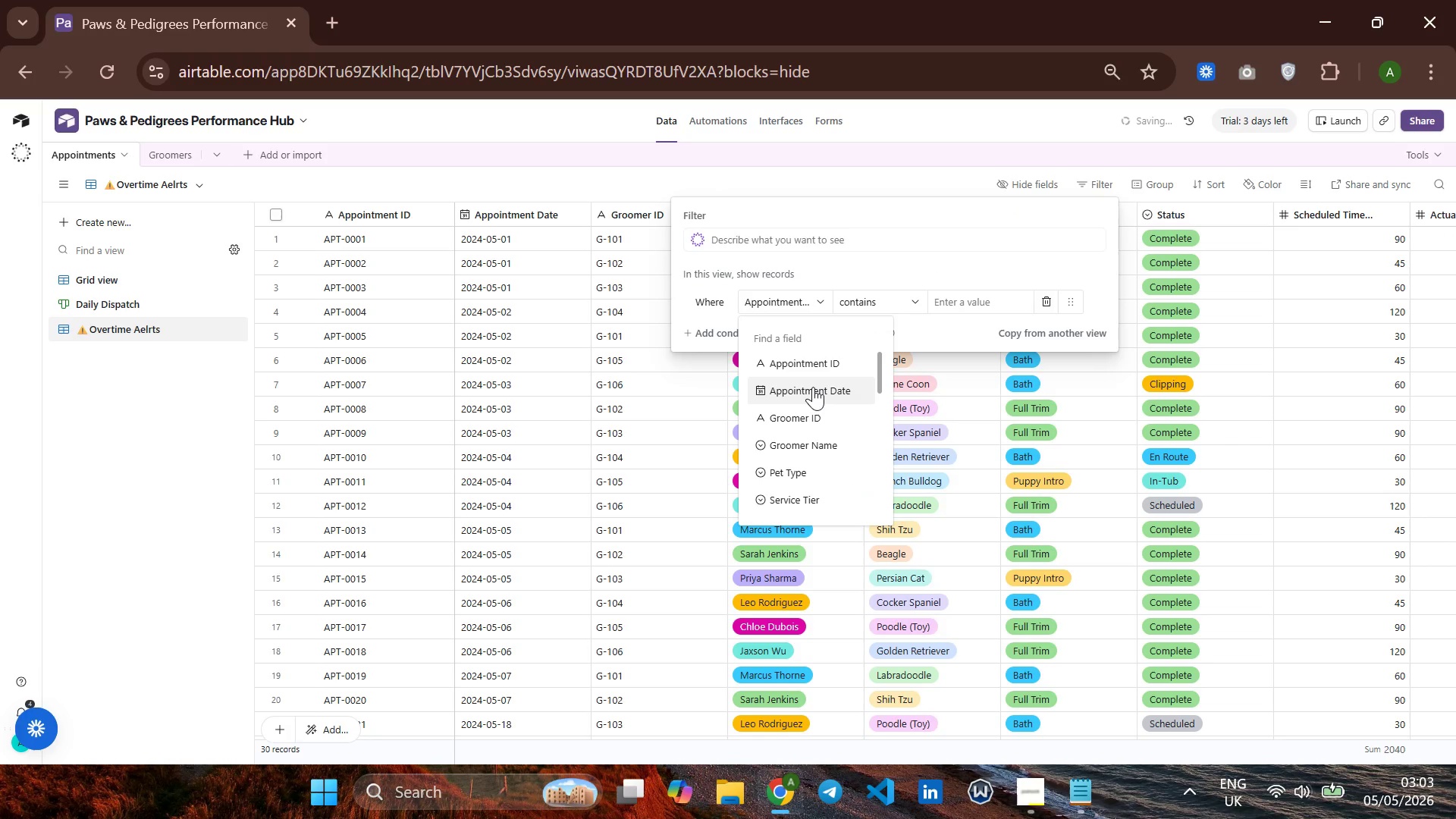 
scroll: coordinate [813, 399], scroll_direction: down, amount: 4.0
 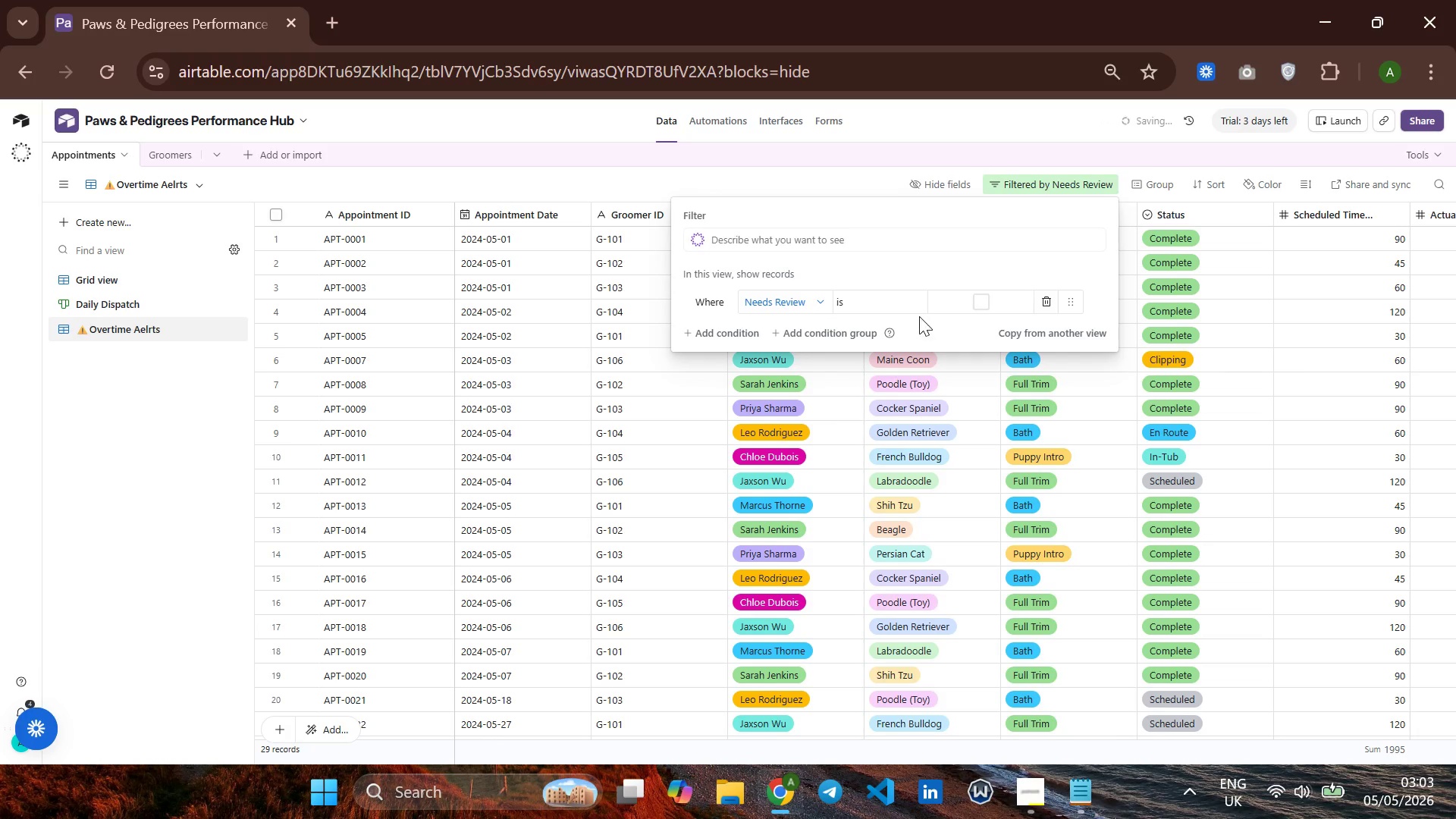 
left_click([972, 299])
 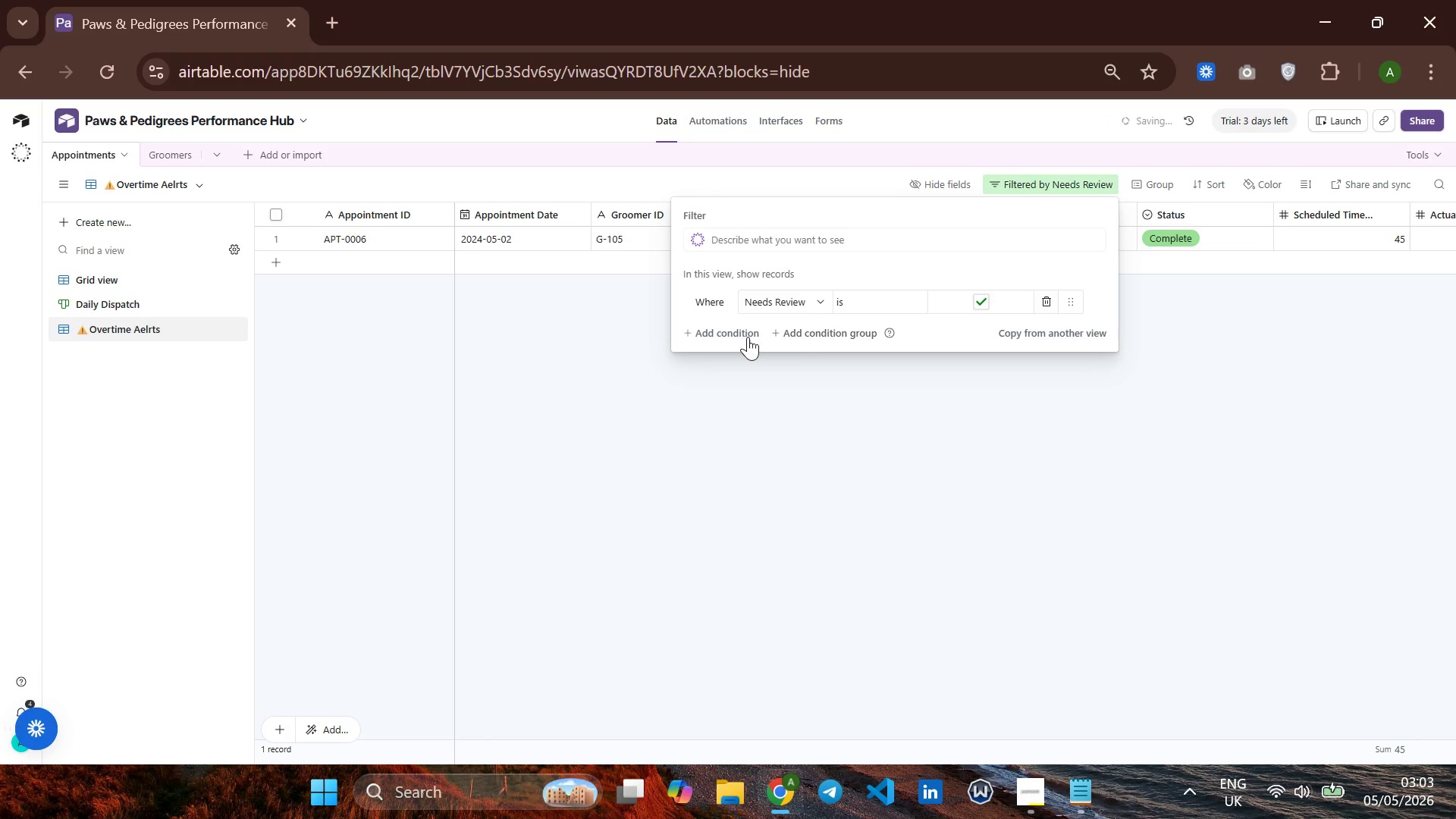 
left_click([720, 336])
 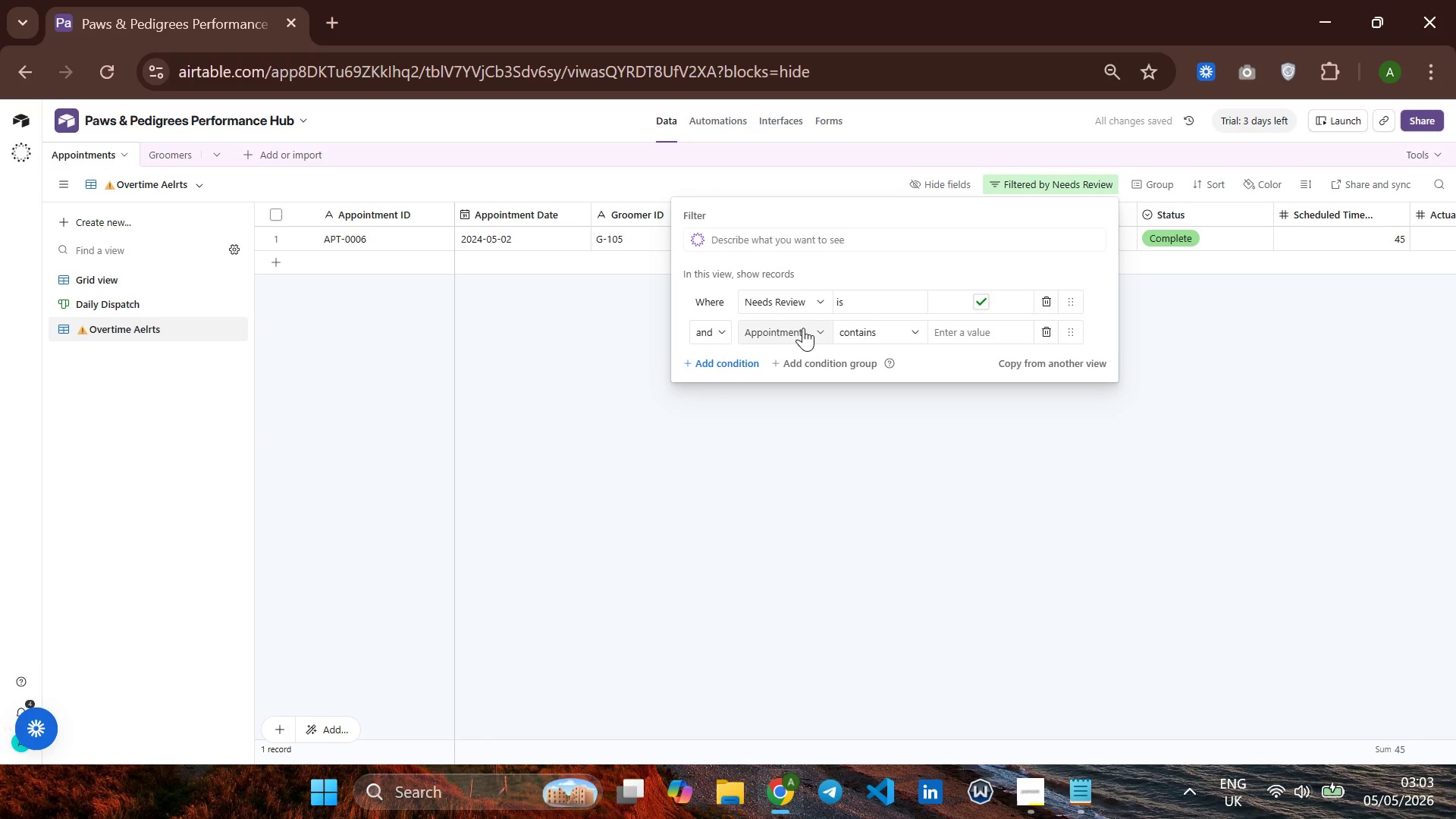 
left_click([806, 328])
 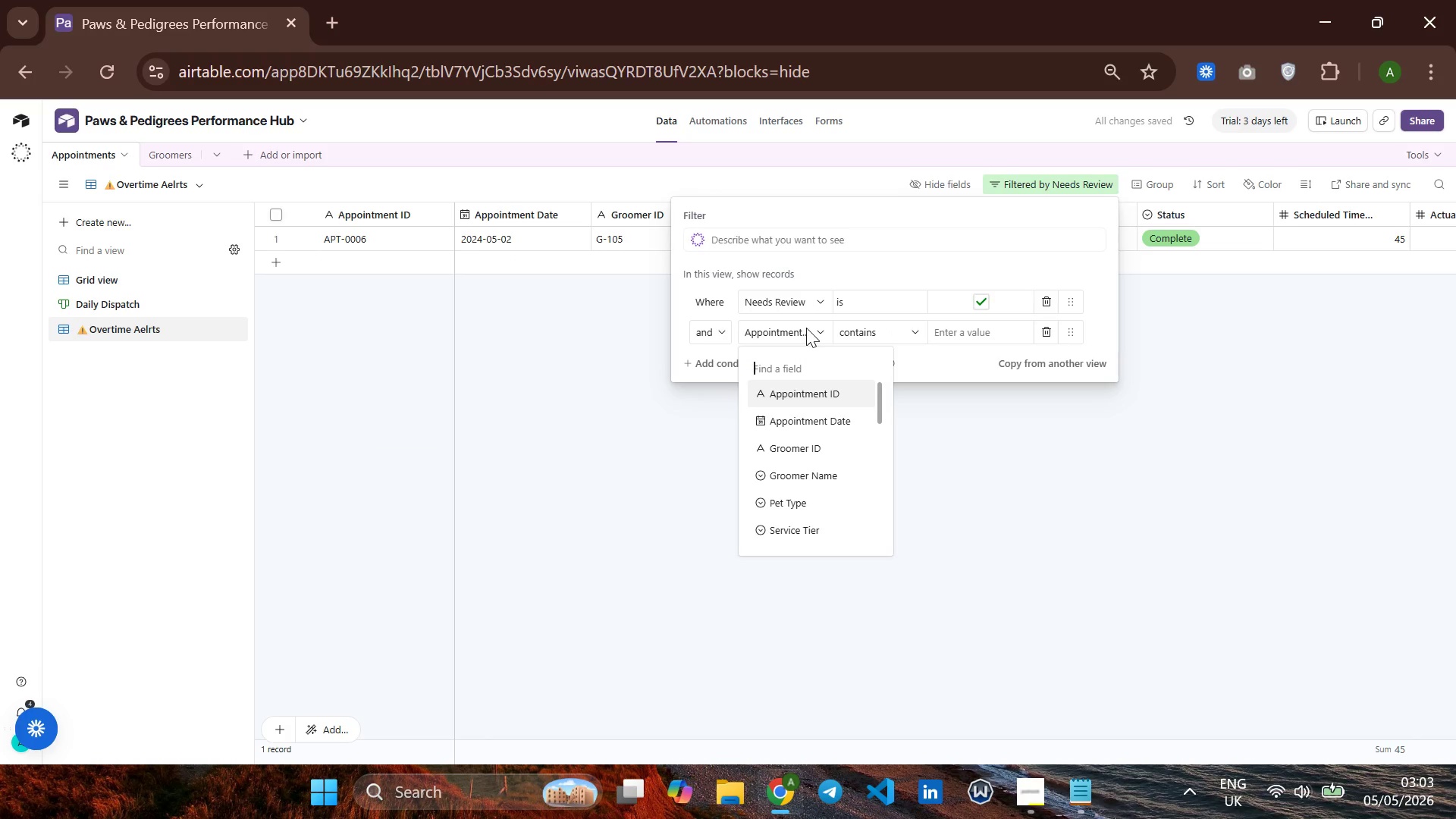 
scroll: coordinate [806, 400], scroll_direction: down, amount: 3.0
 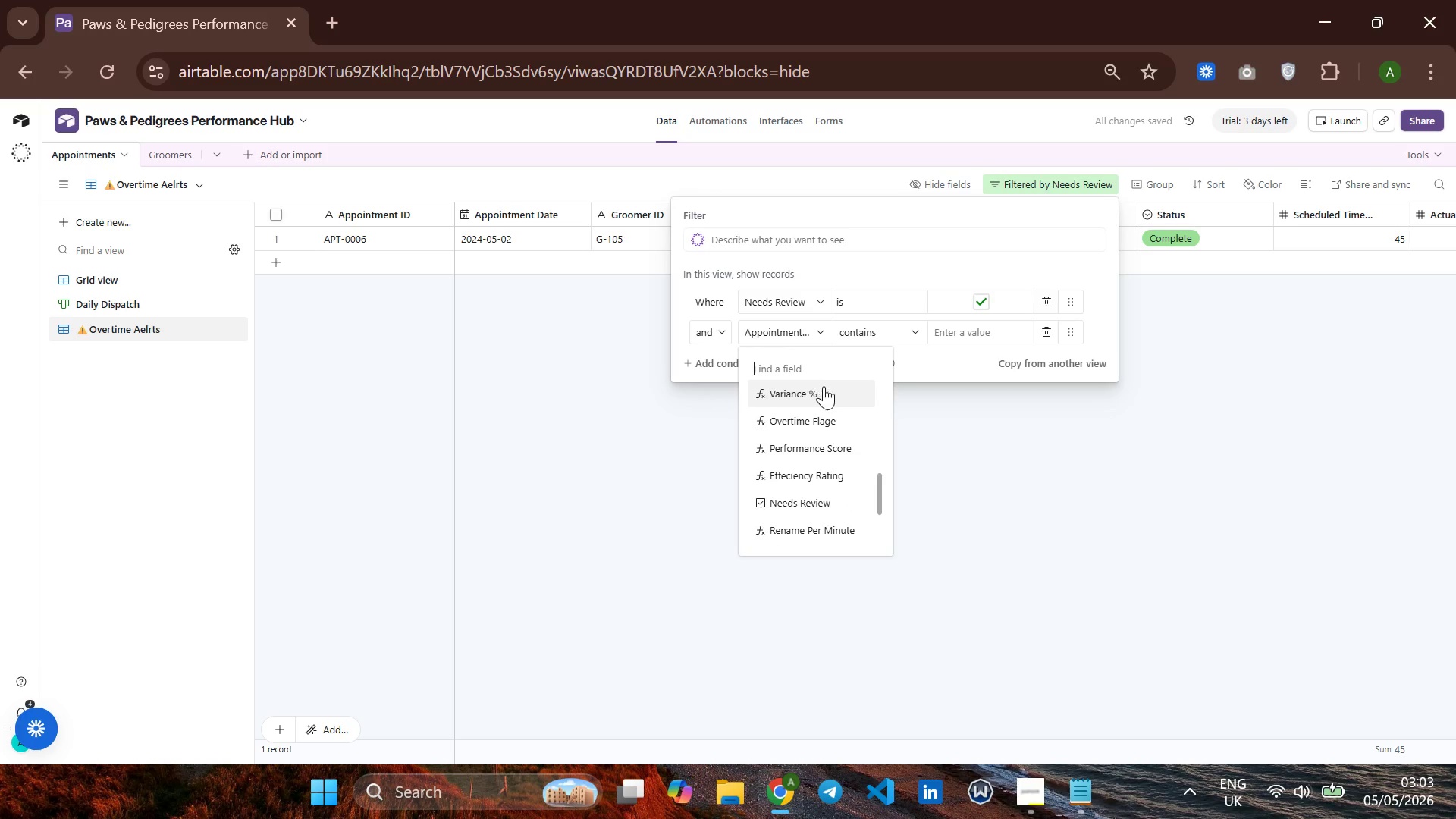 
left_click([846, 390])
 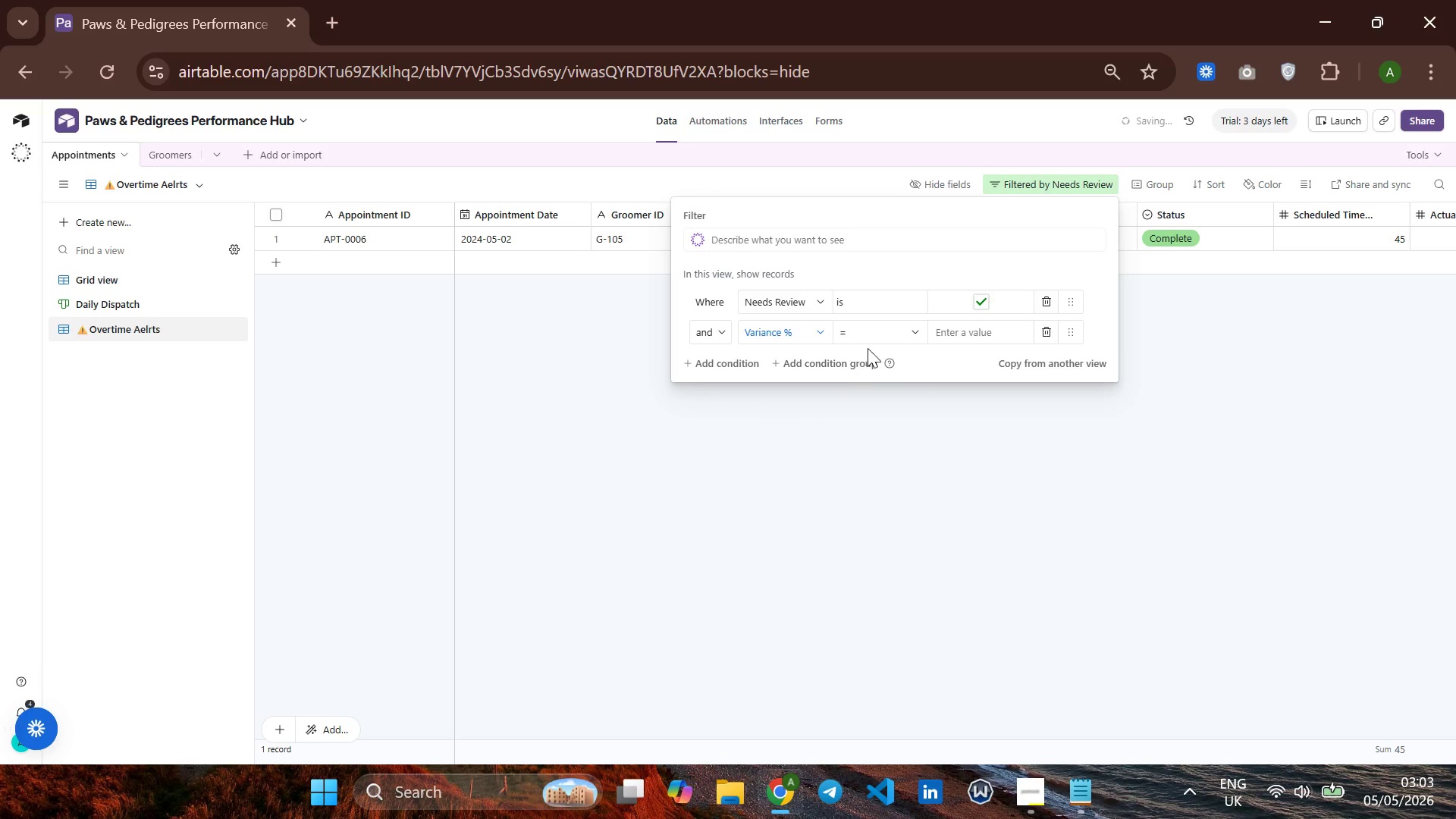 
left_click([875, 334])
 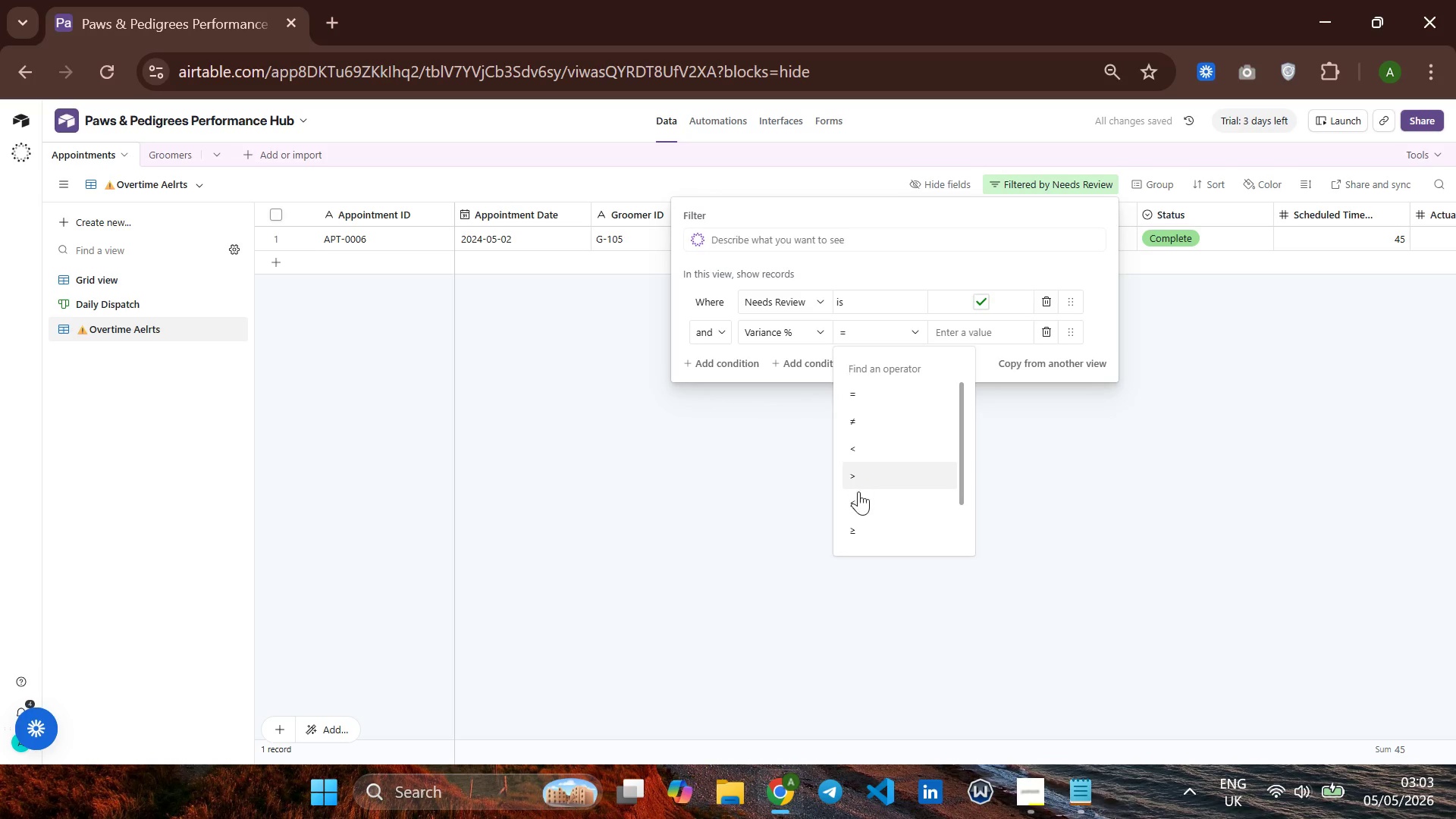 
left_click([858, 479])
 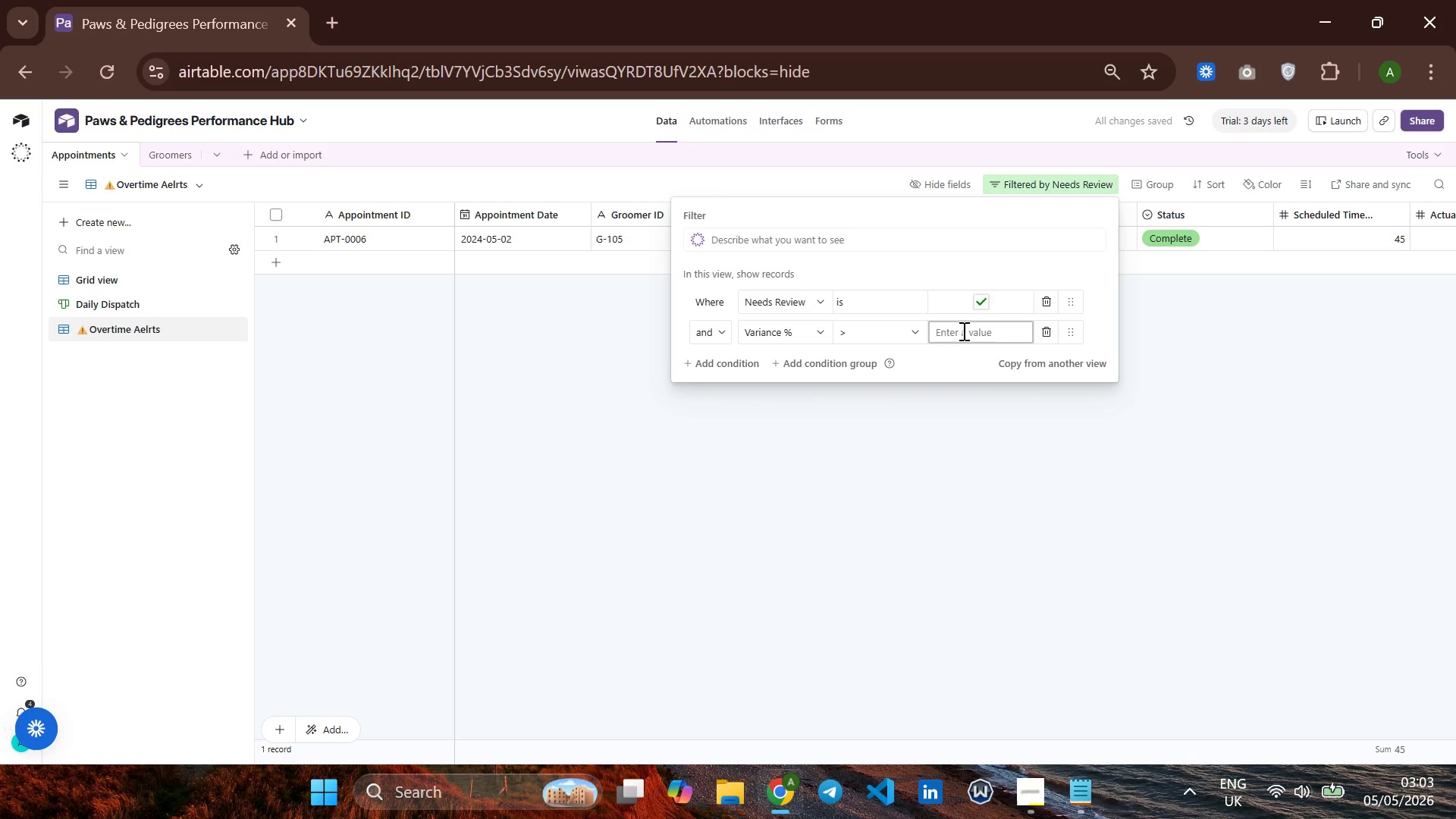 
type(20)
 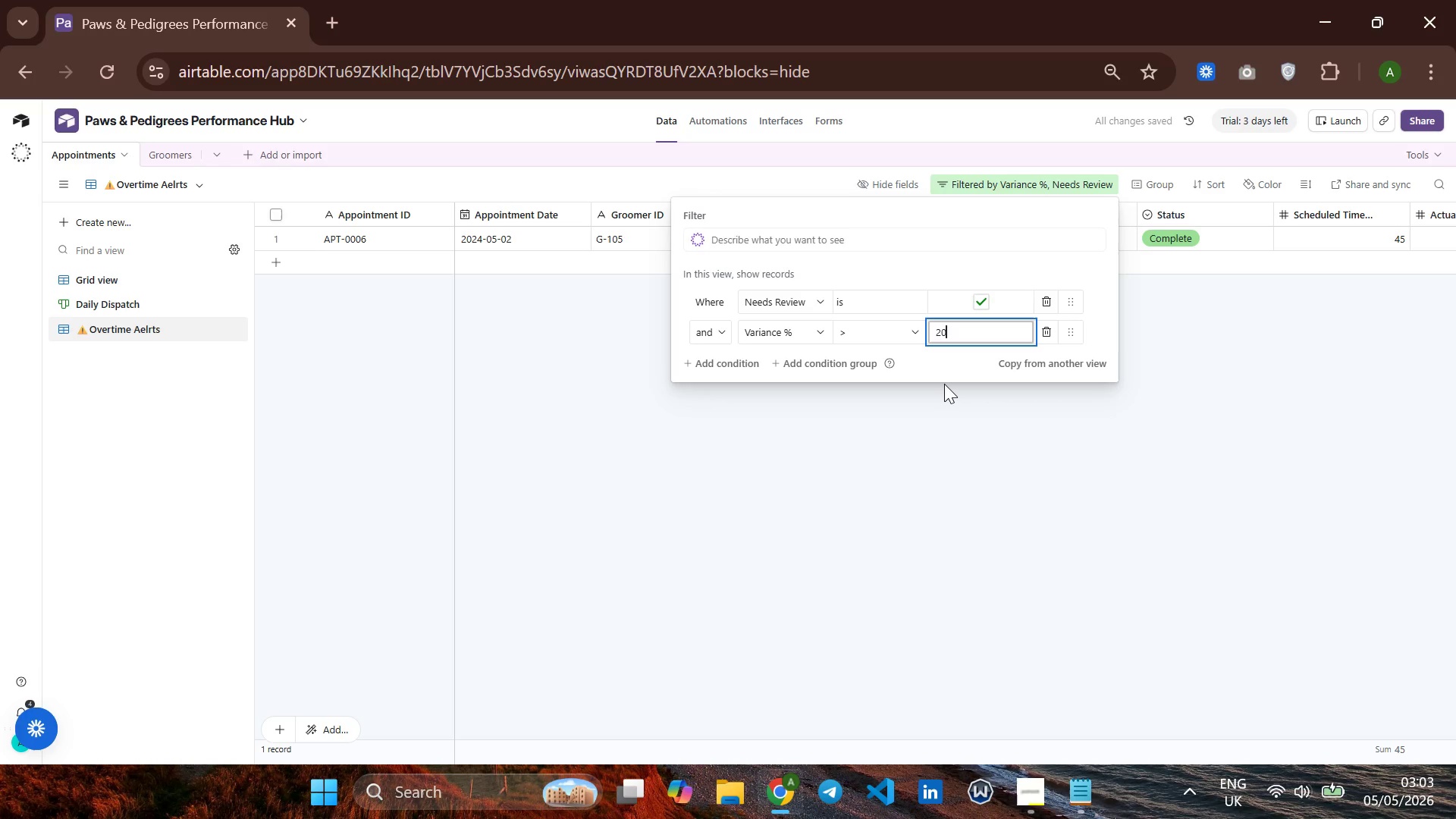 
key(Enter)
 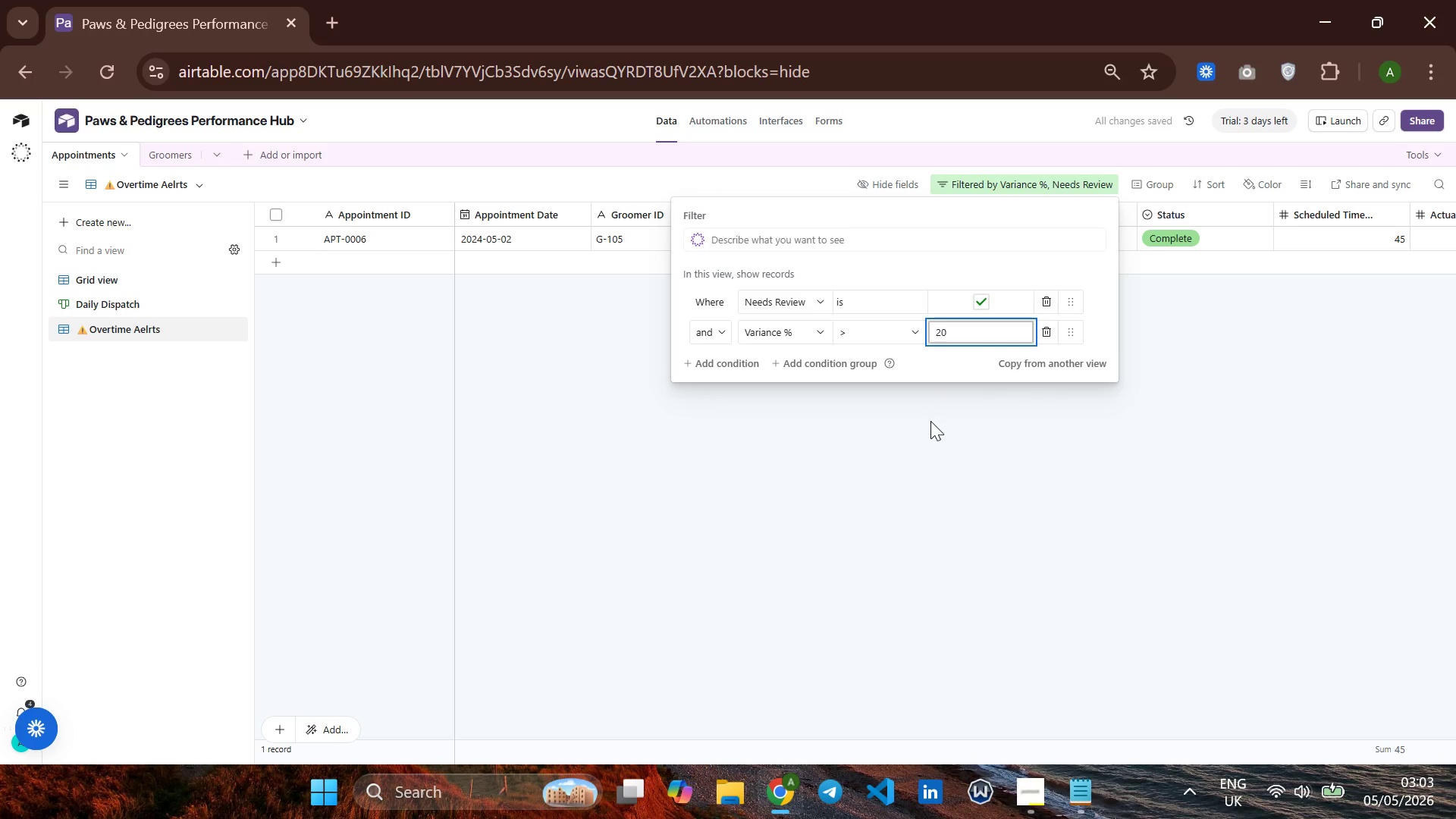 
left_click([930, 421])
 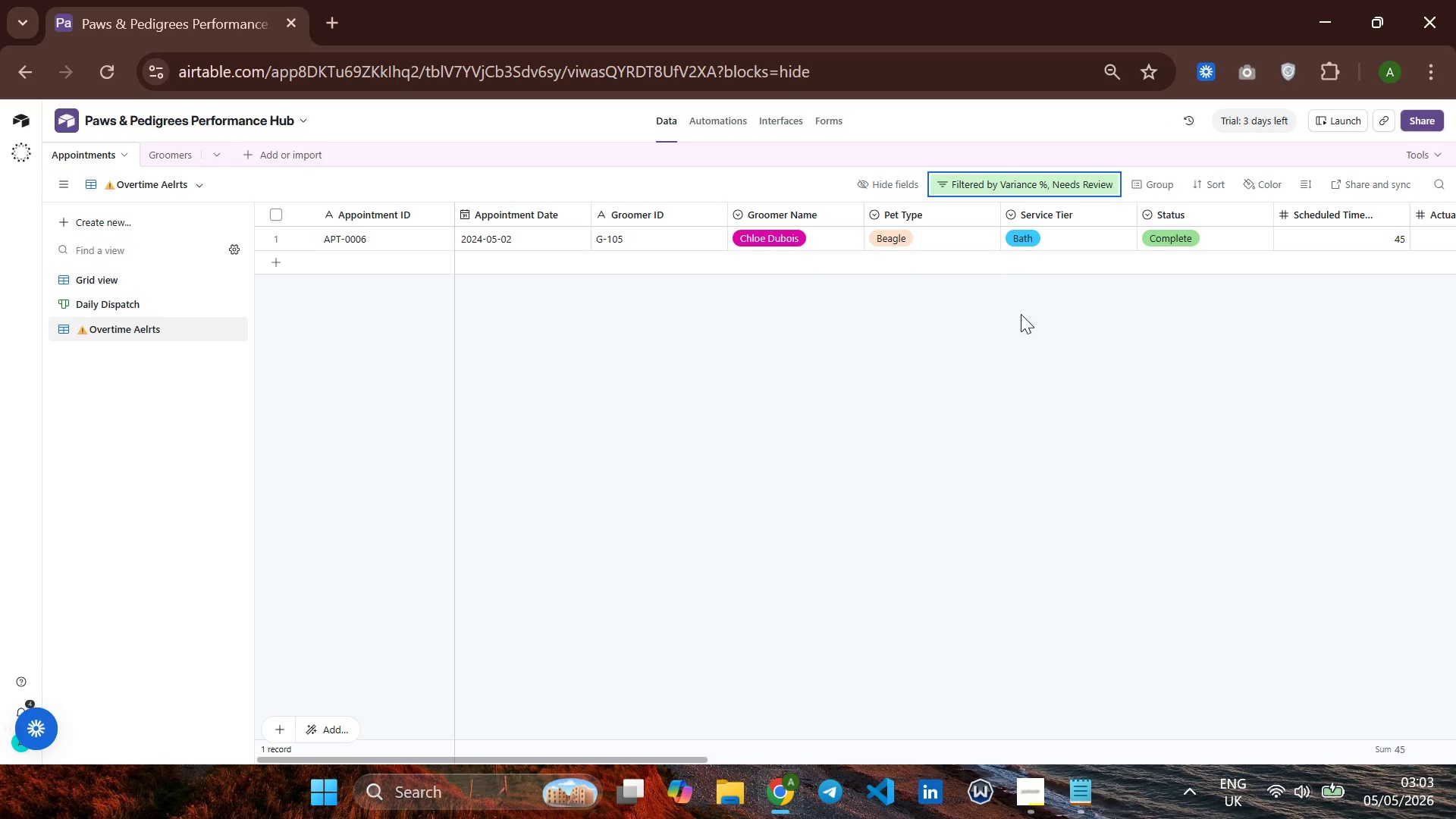 
left_click([1194, 179])
 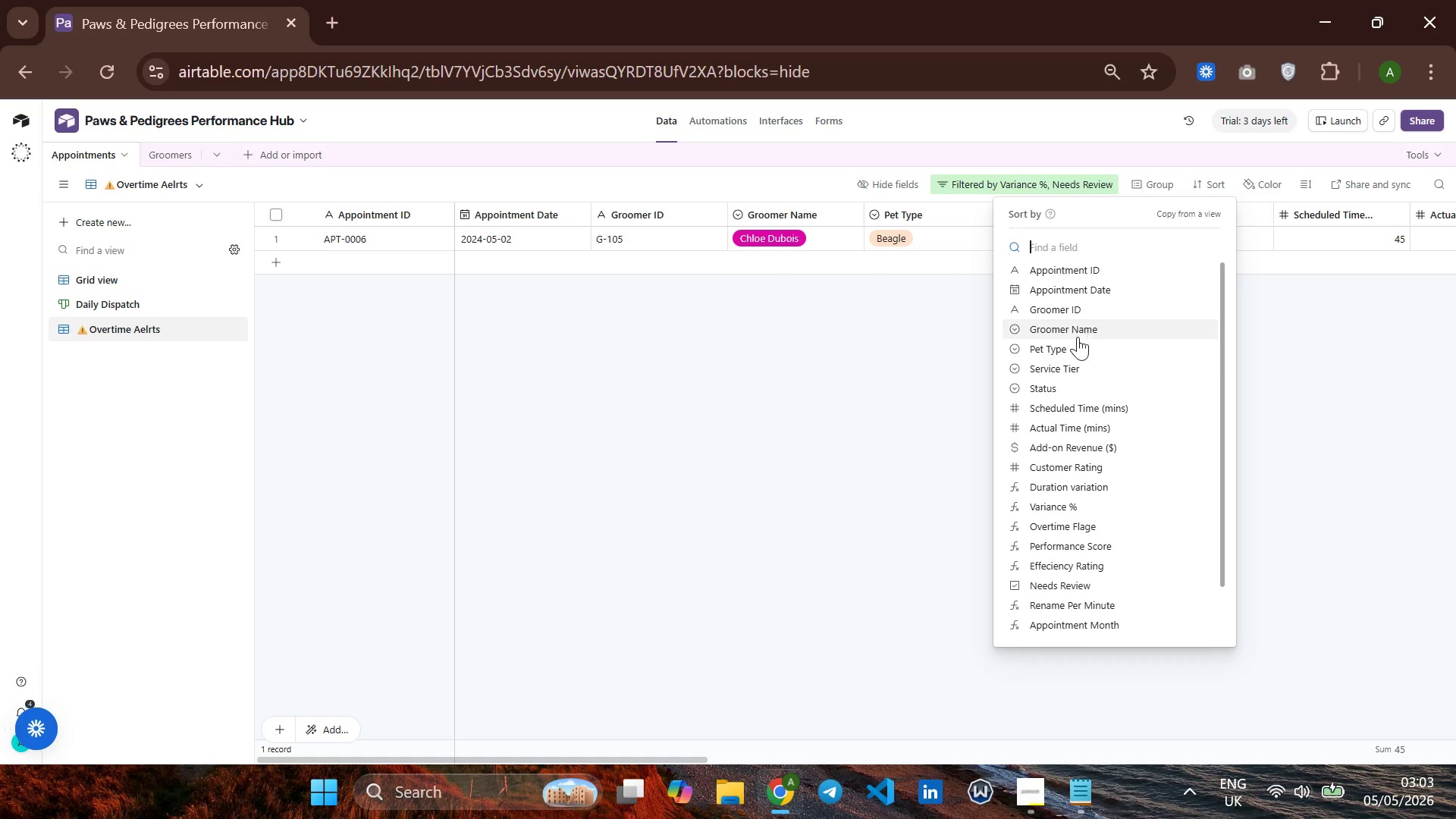 
left_click([1081, 504])
 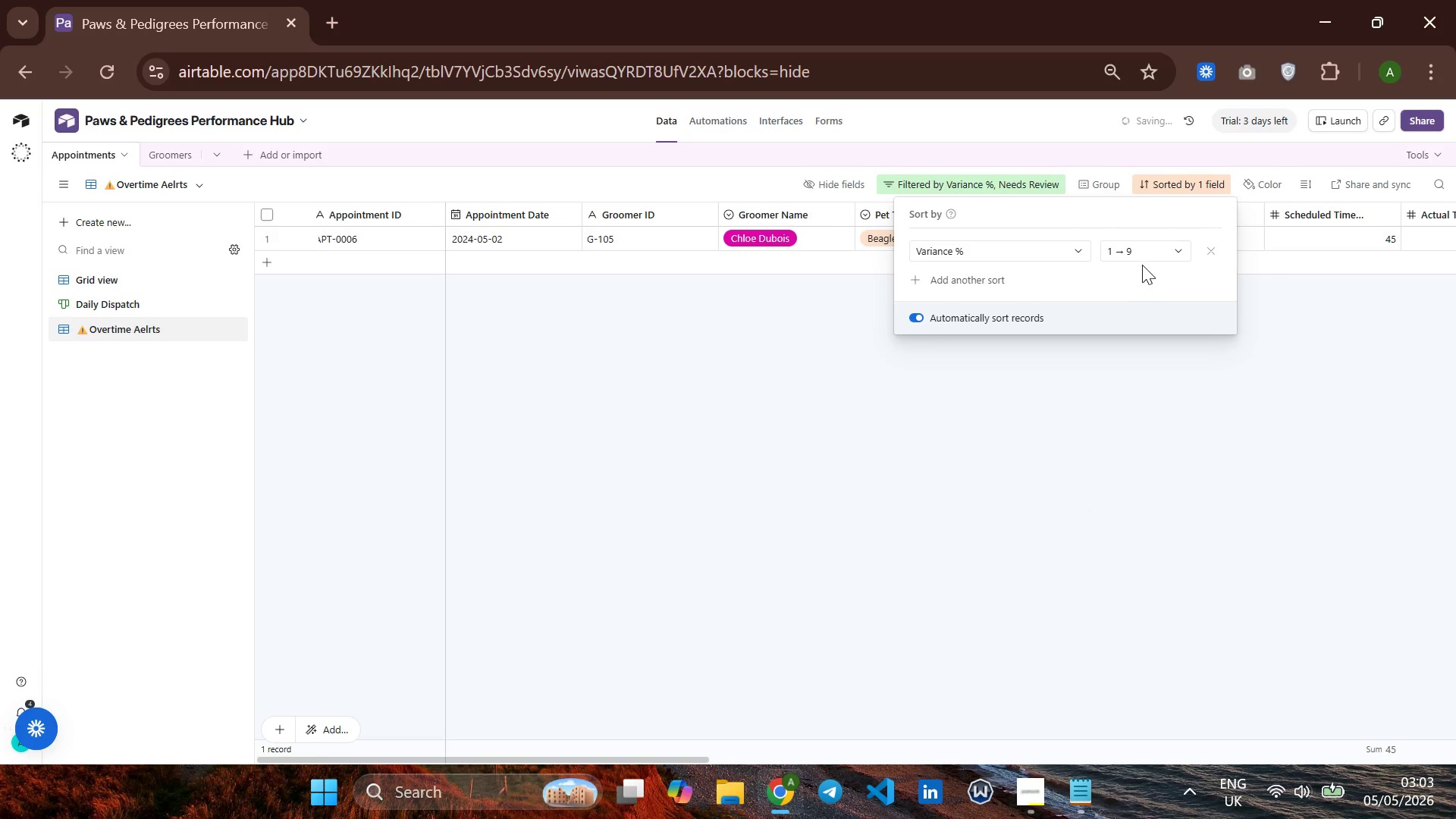 
left_click([1142, 253])
 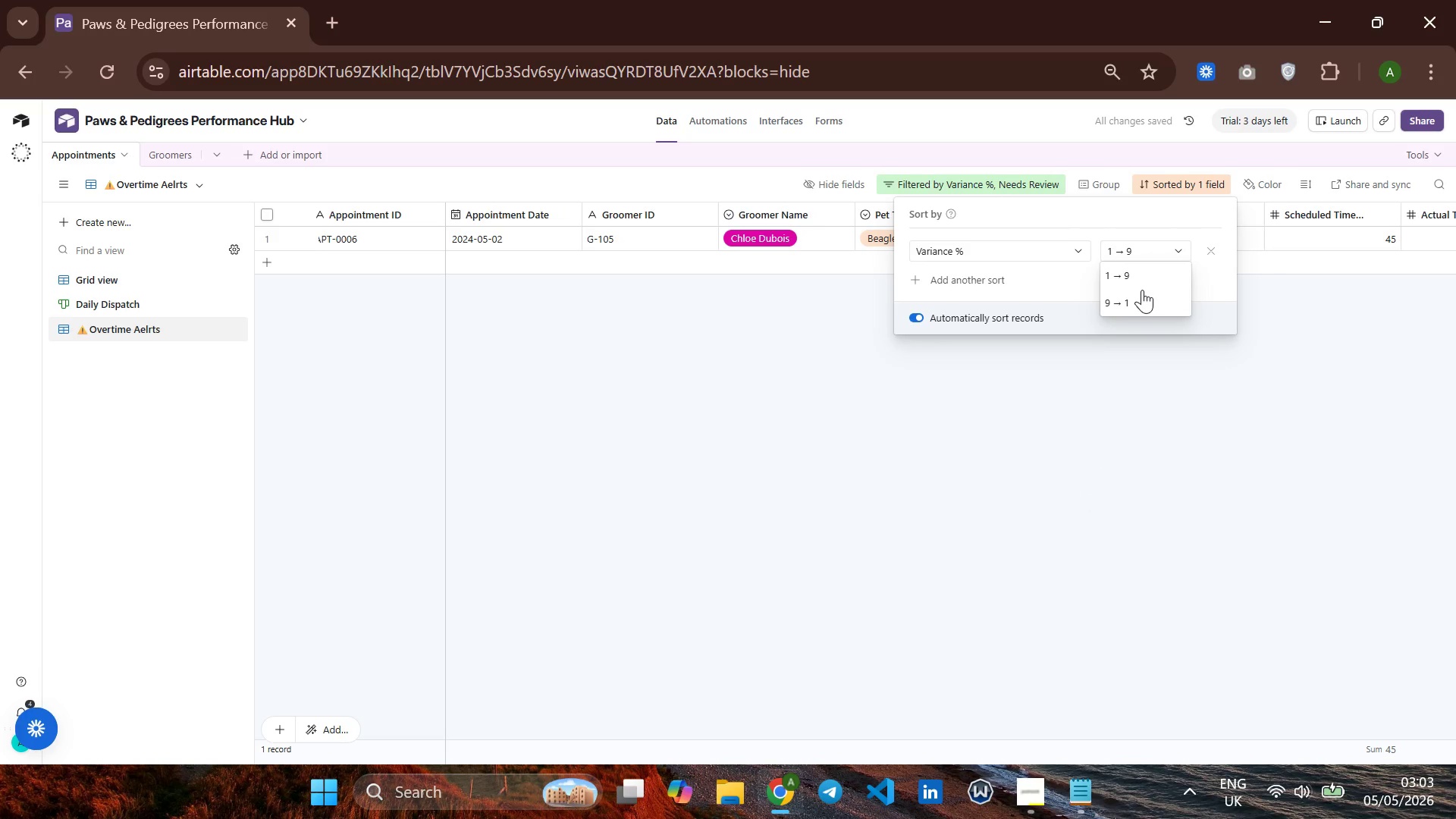 
left_click([1142, 297])
 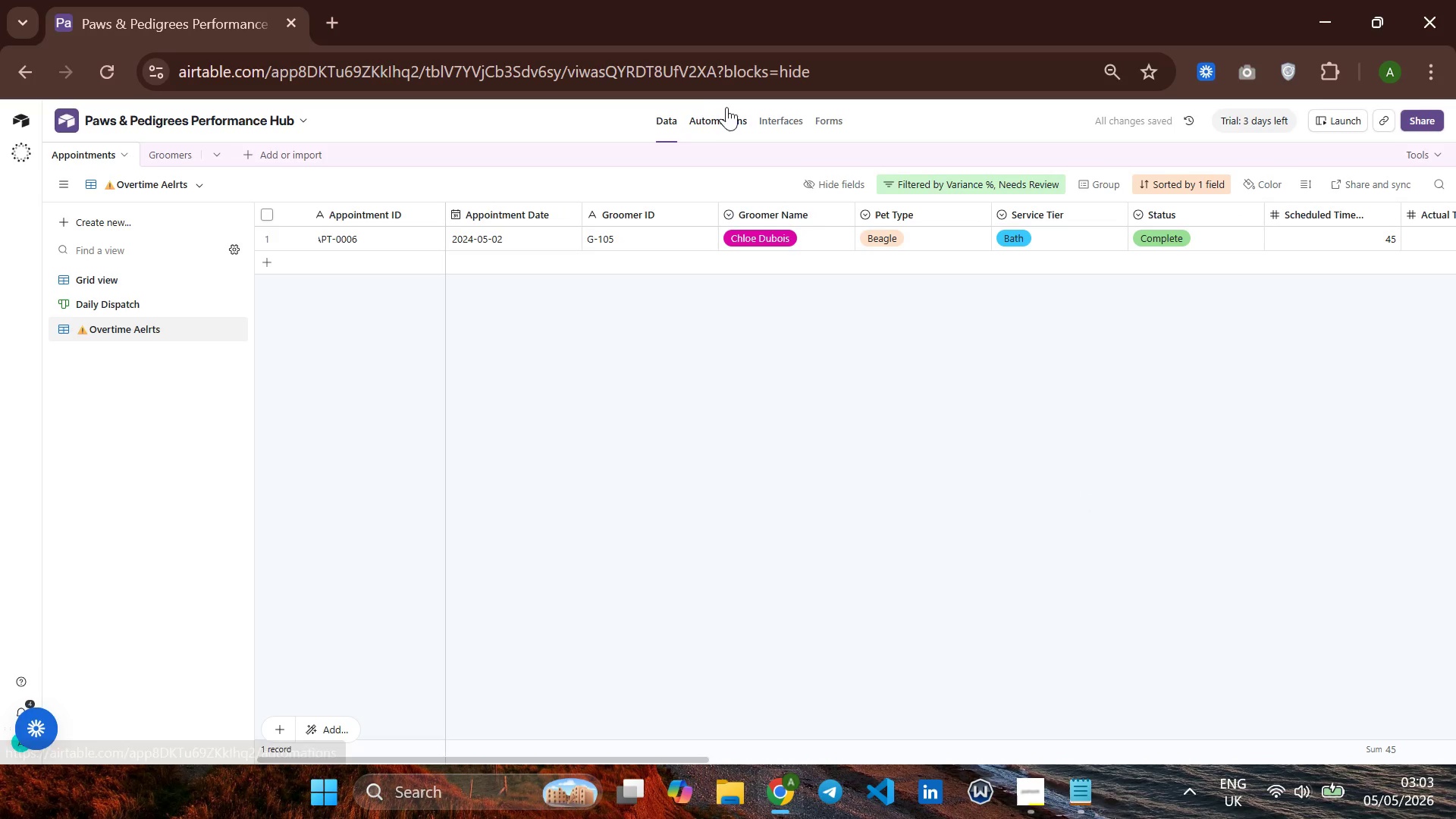 
wait(5.61)
 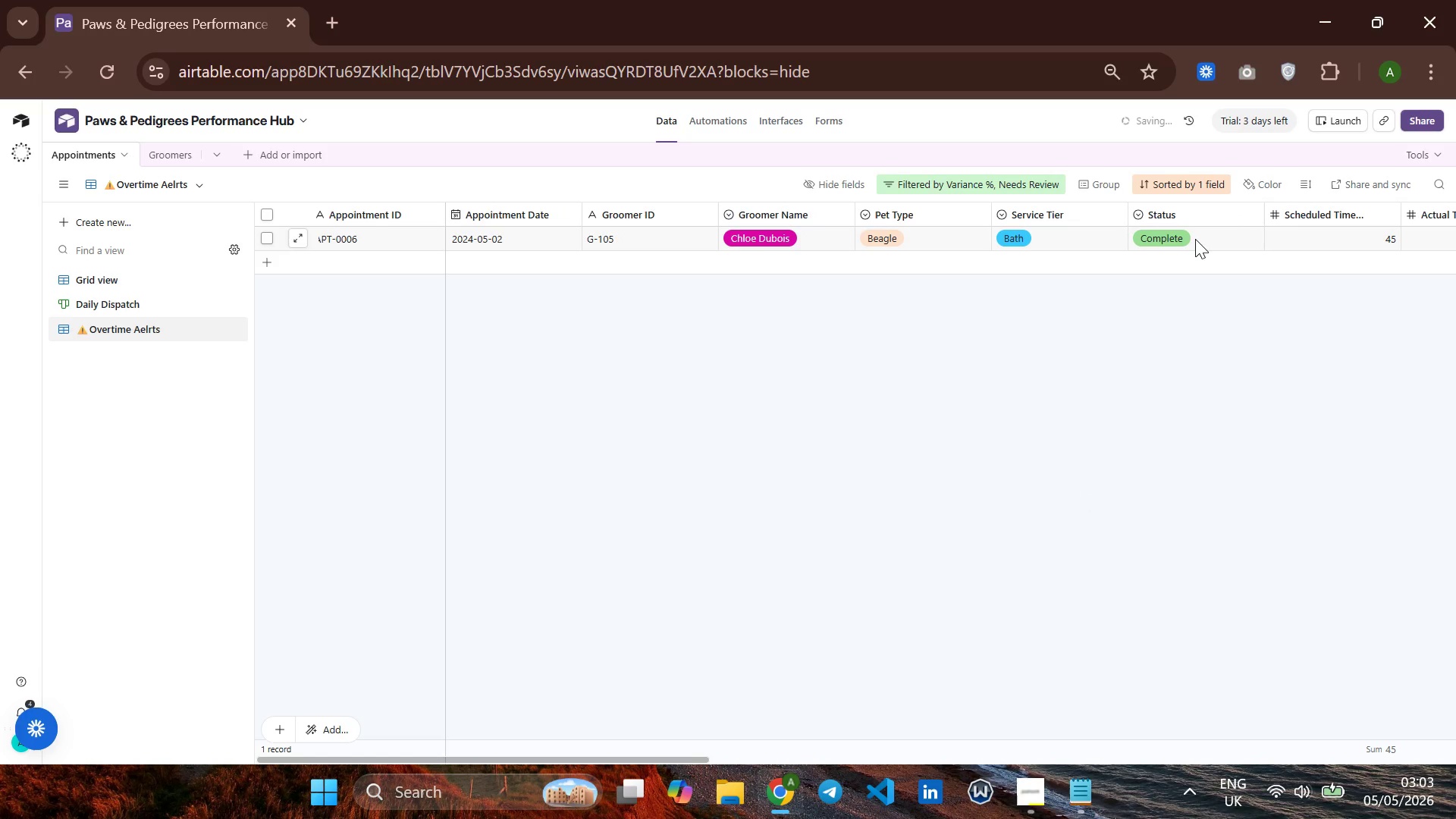 
left_click([775, 114])
 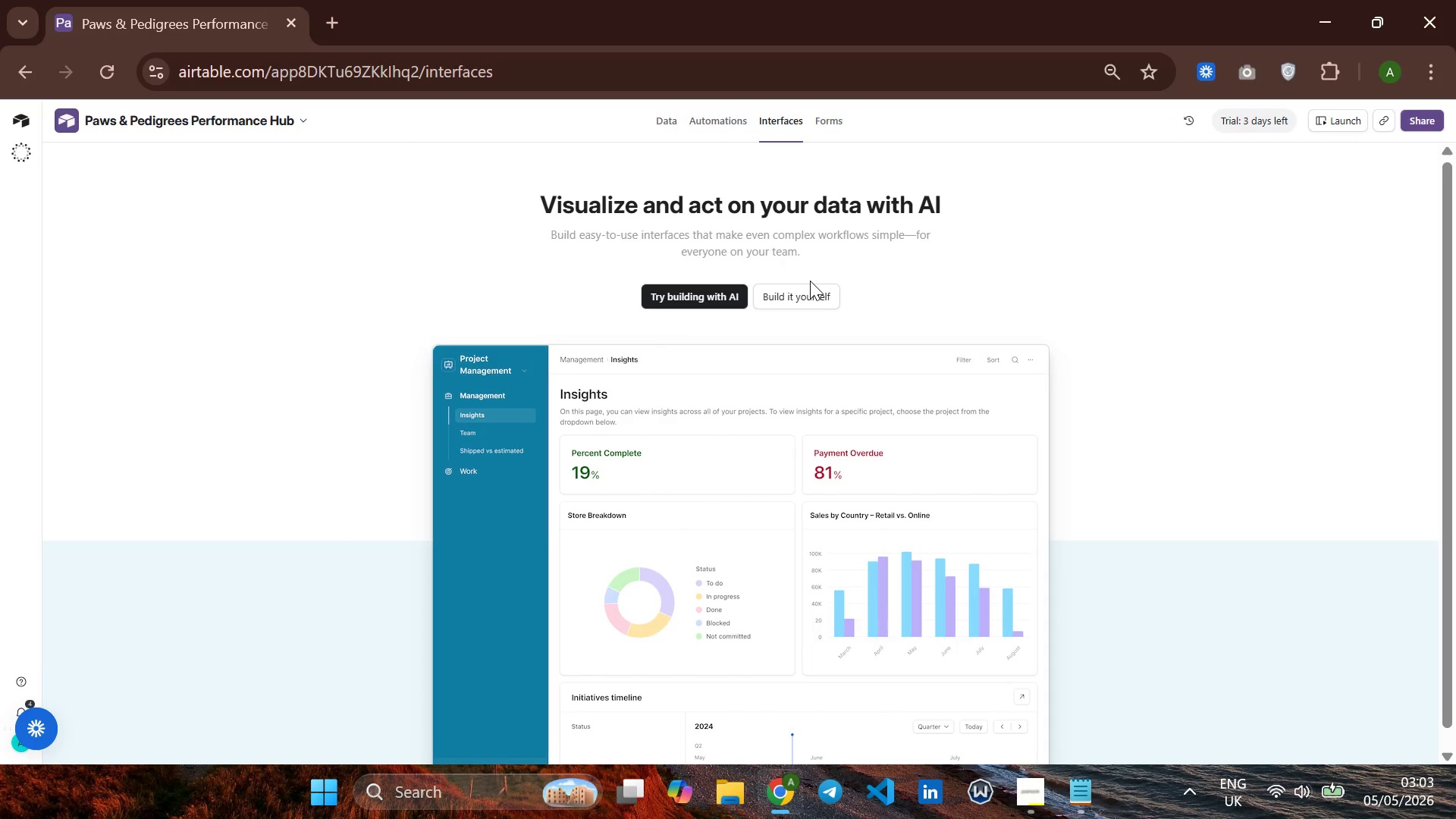 
left_click([810, 295])
 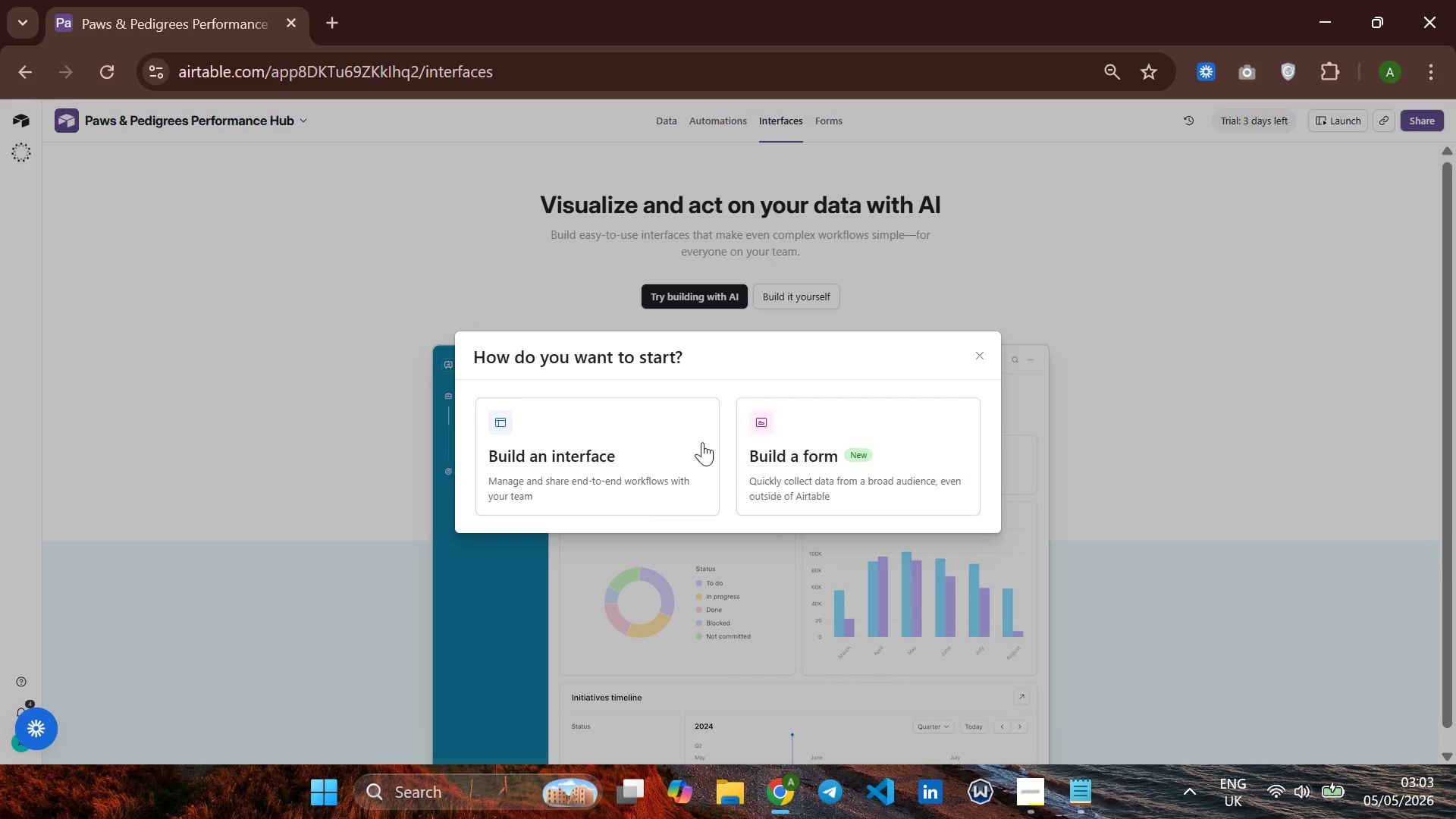 
left_click([643, 442])
 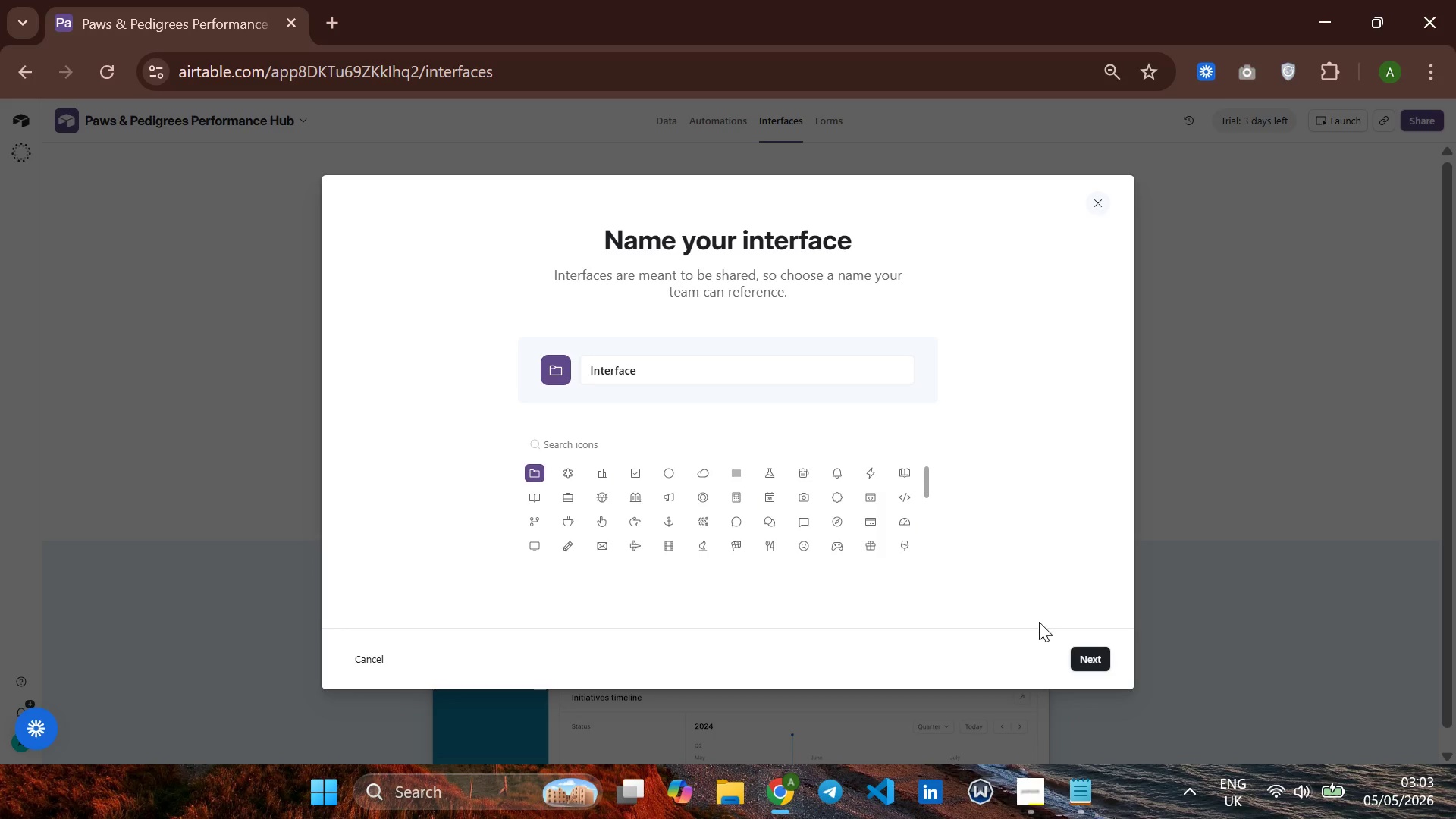 
left_click([1079, 649])
 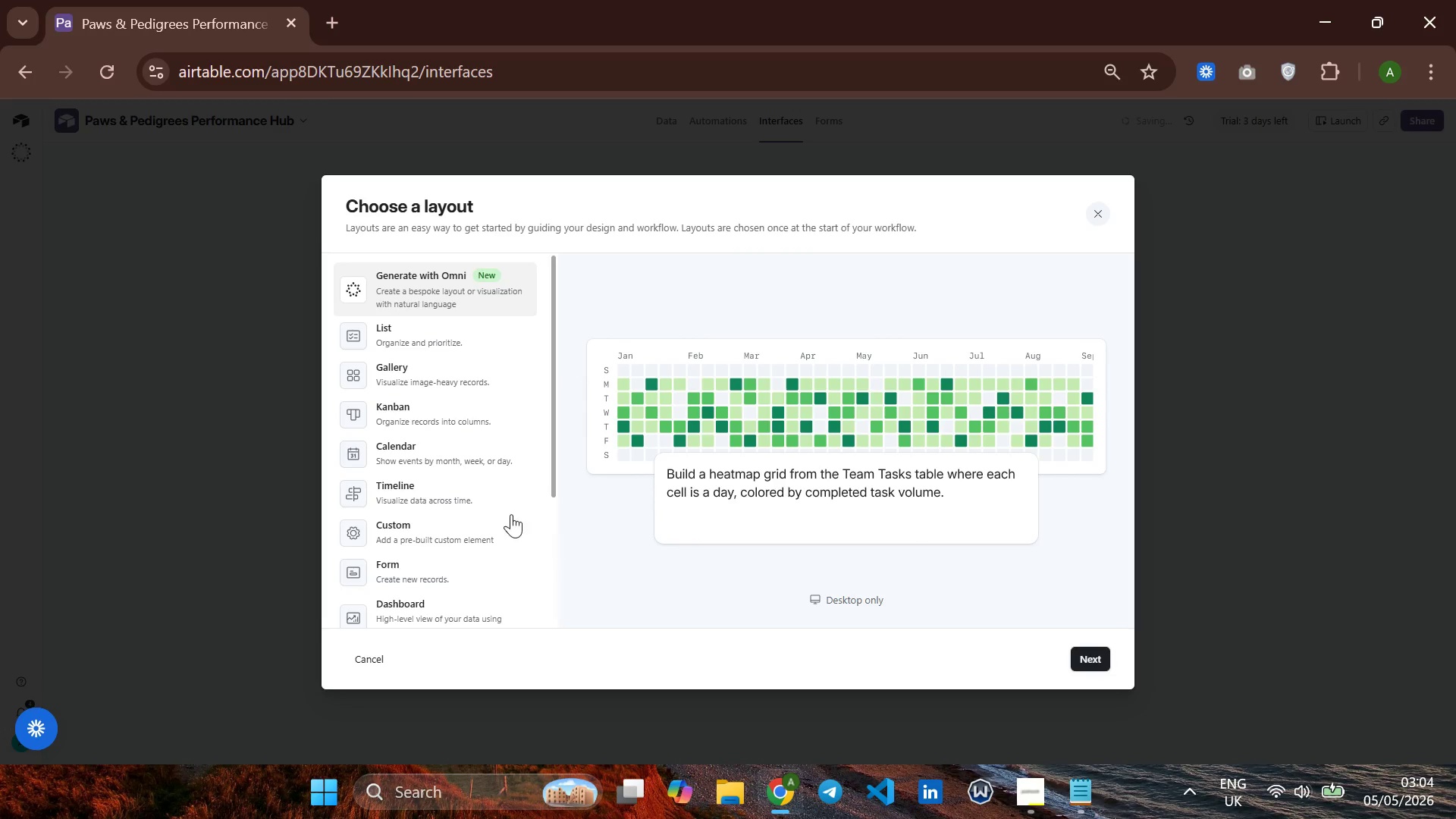 
scroll: coordinate [487, 490], scroll_direction: down, amount: 6.0
 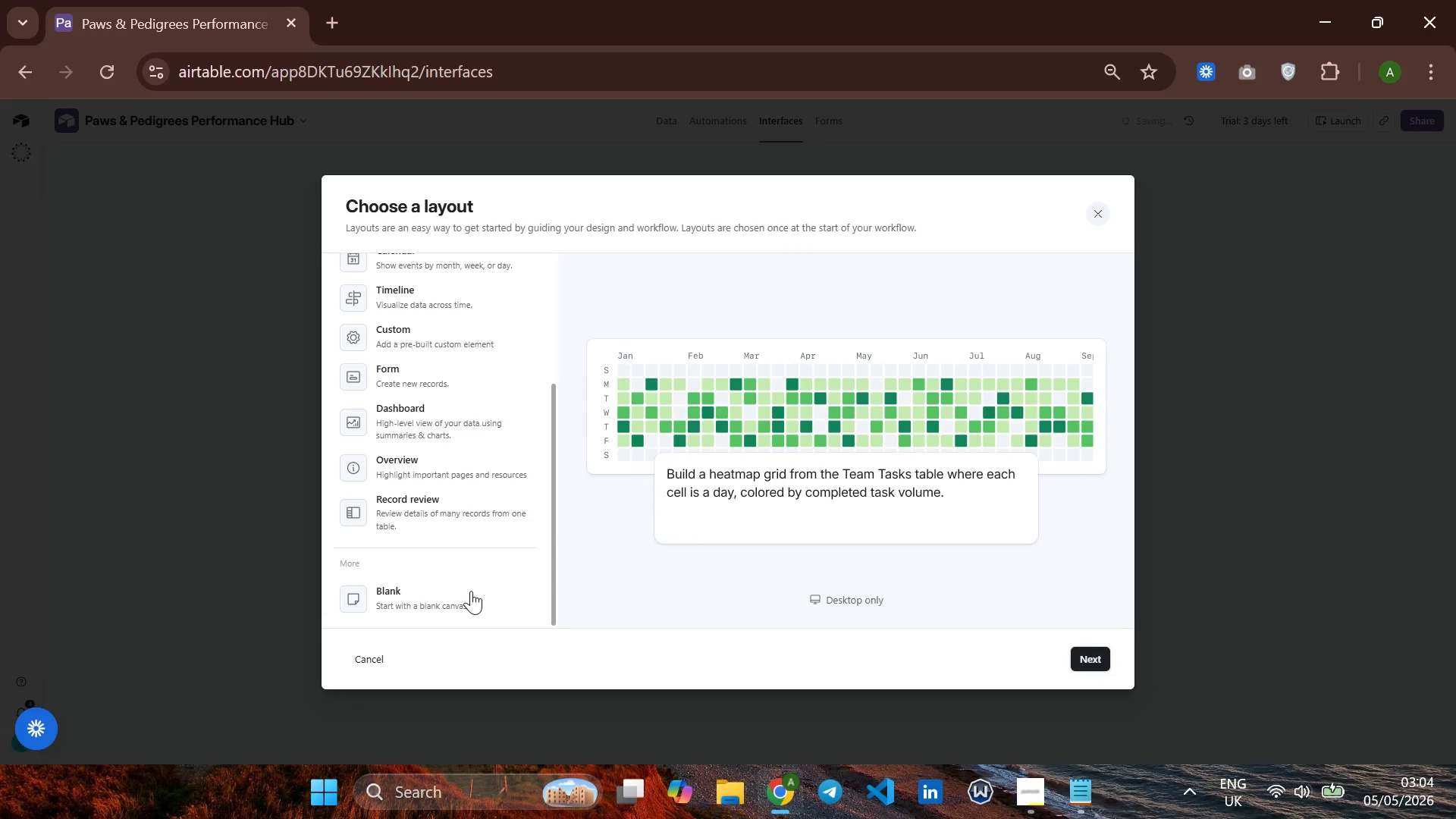 
left_click([422, 600])
 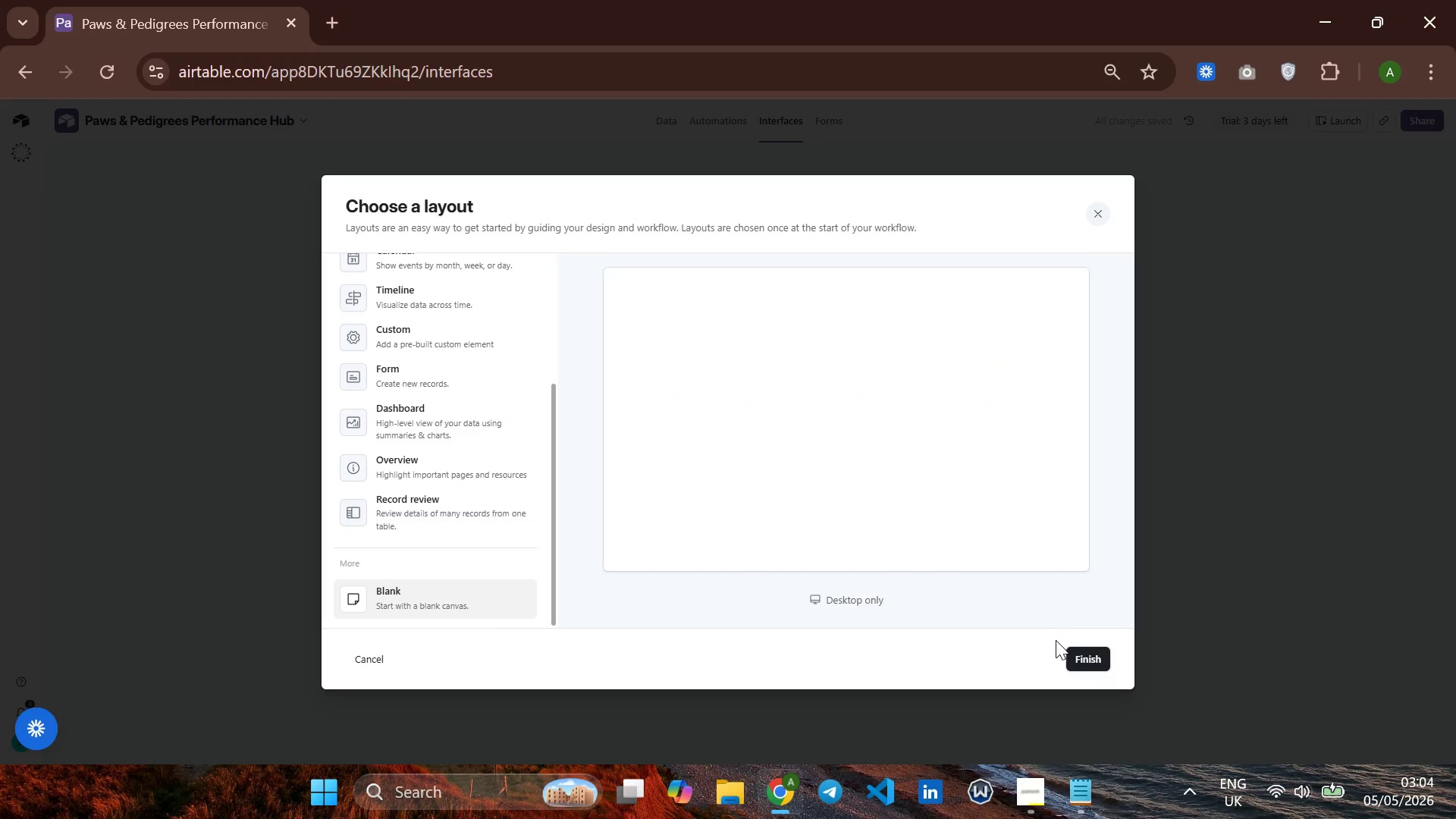 
left_click([1076, 653])
 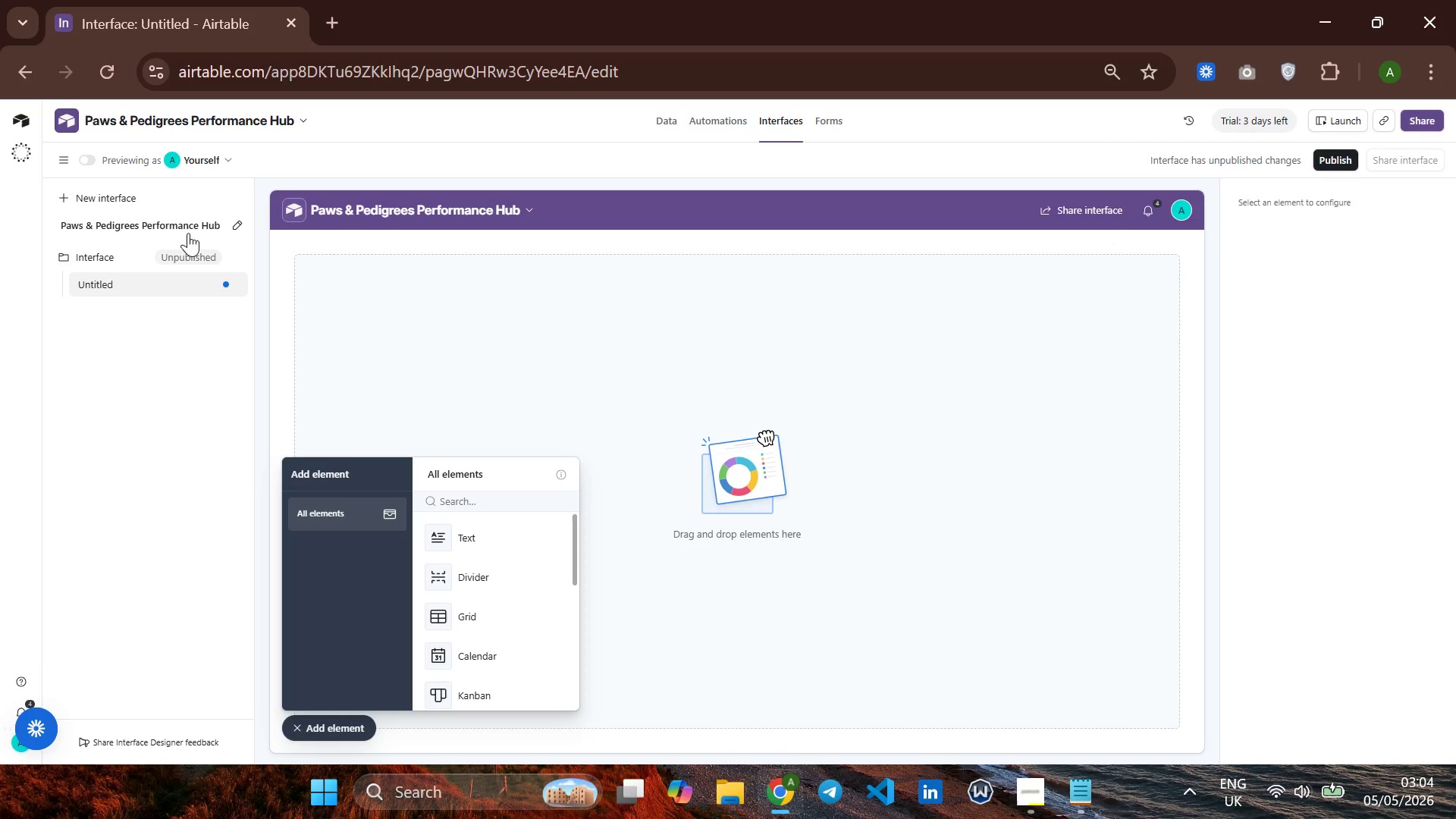 
wait(22.06)
 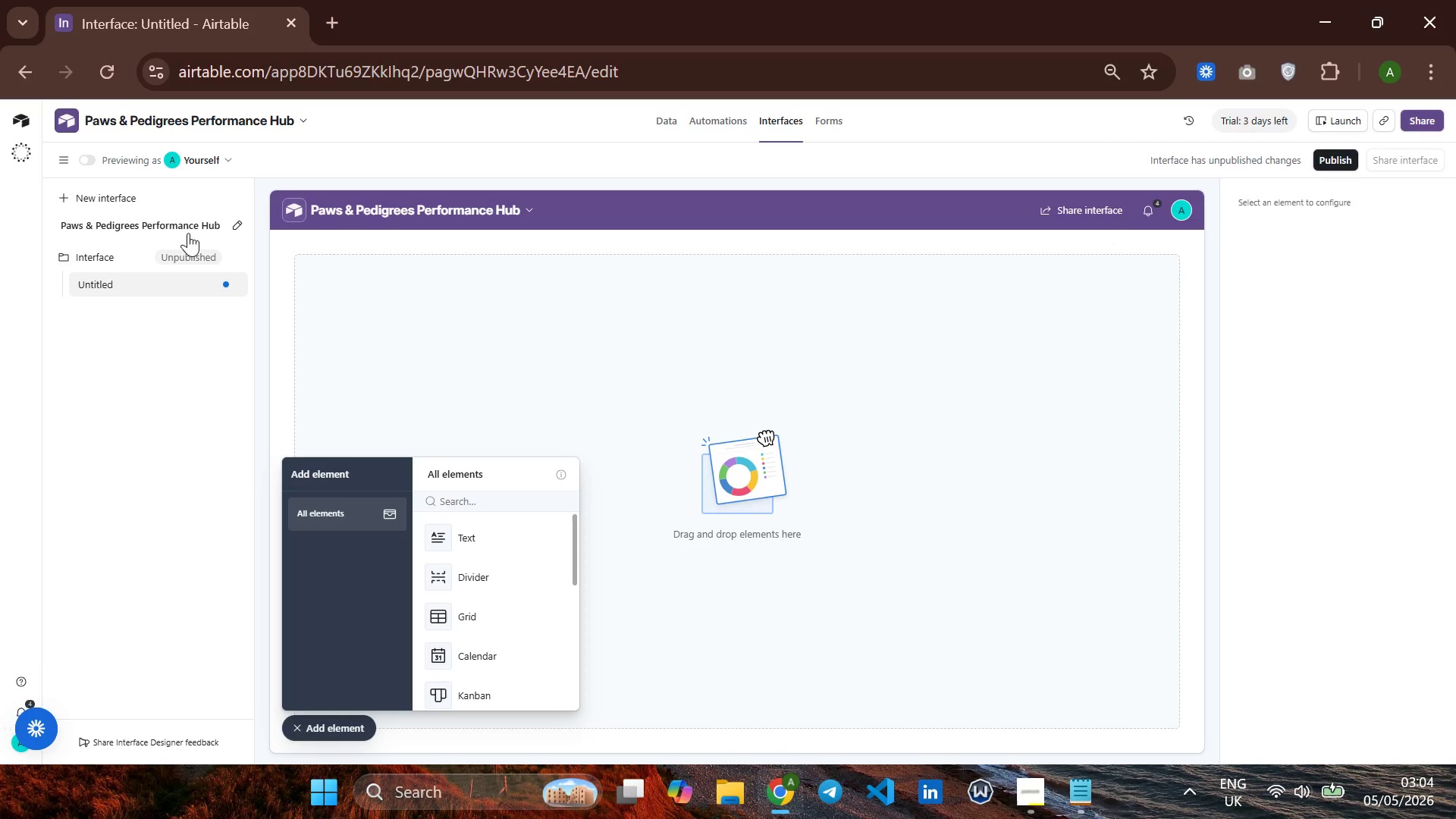 
left_click([209, 285])
 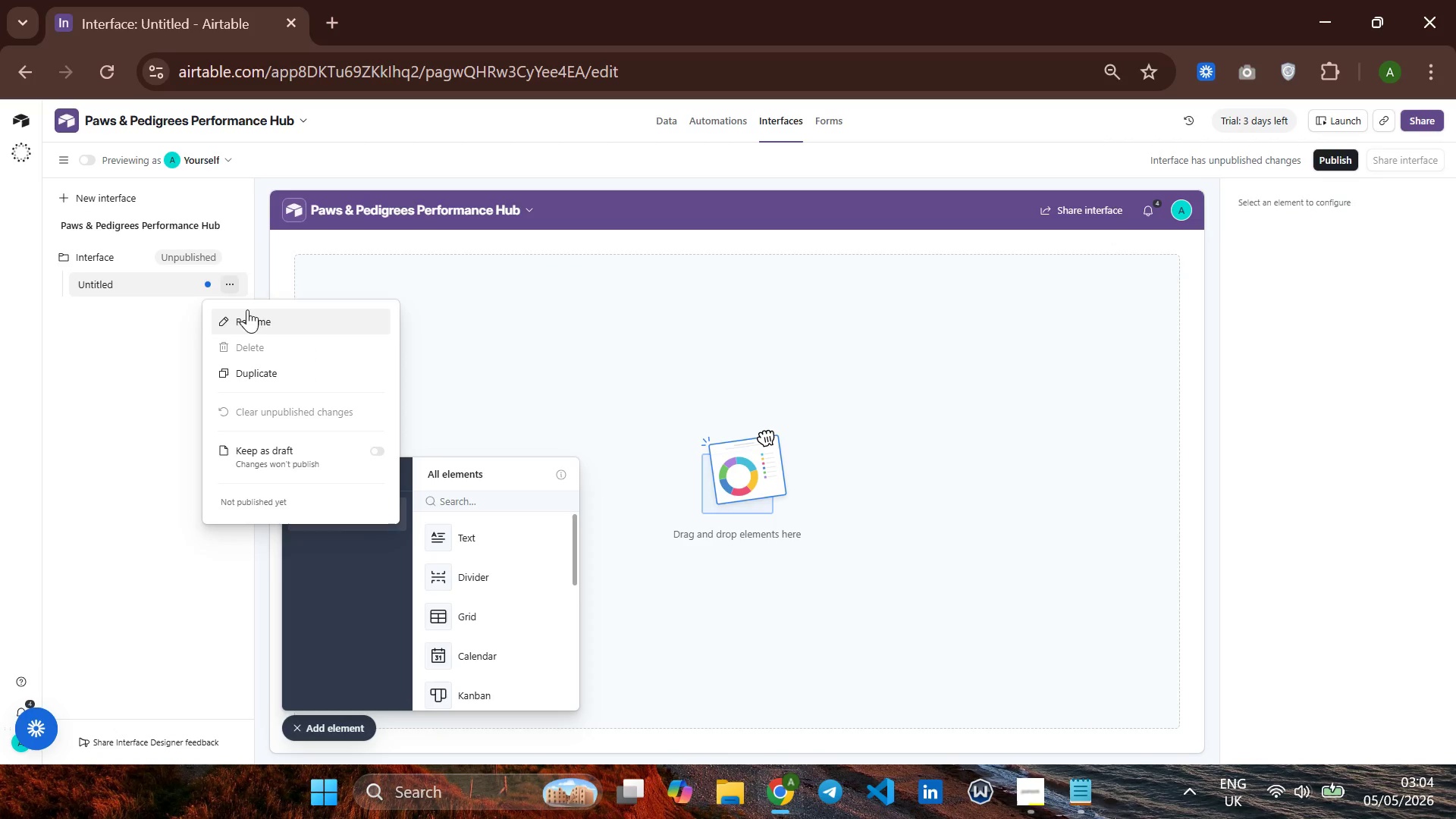 
left_click([255, 323])
 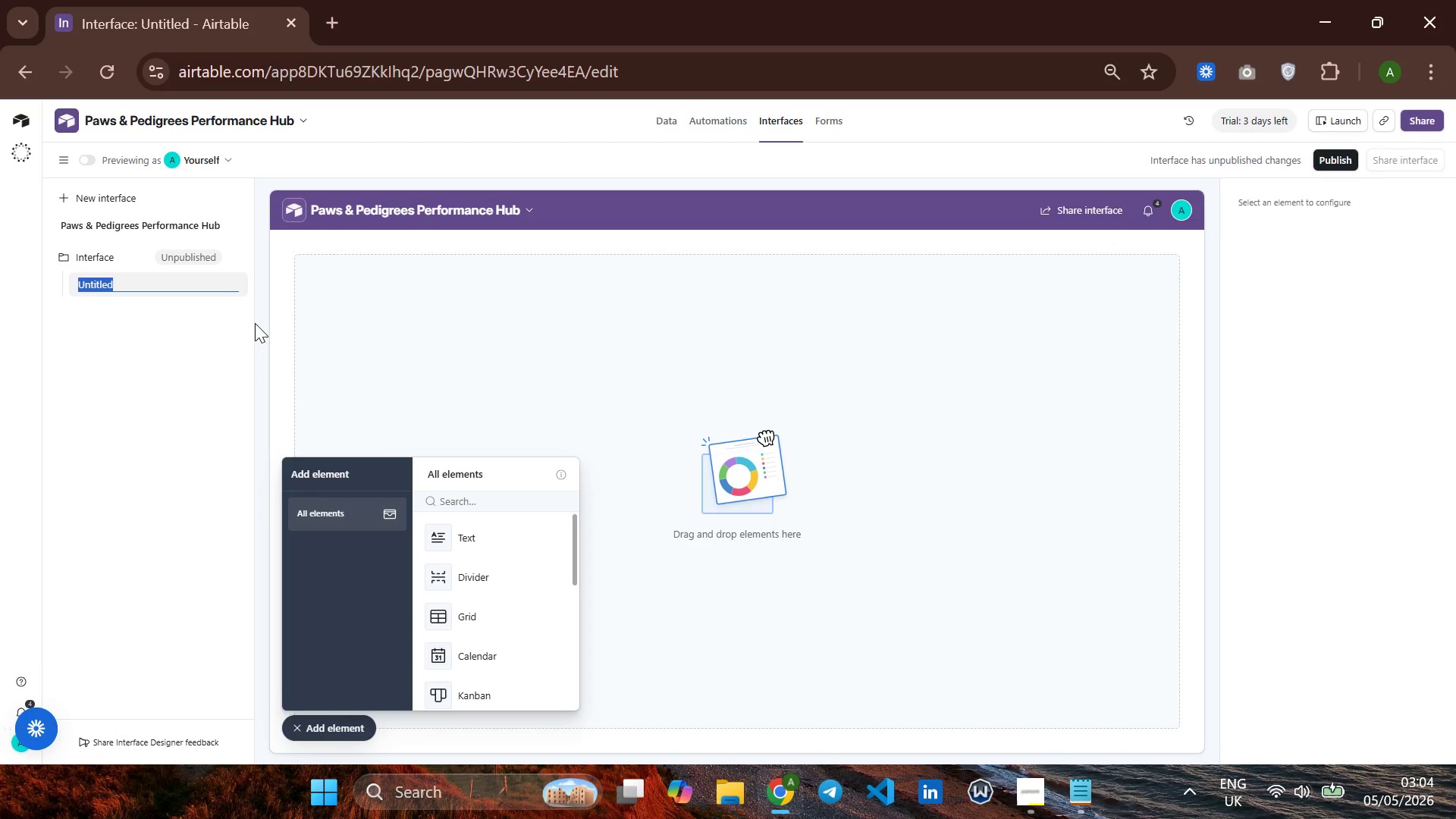 
wait(7.44)
 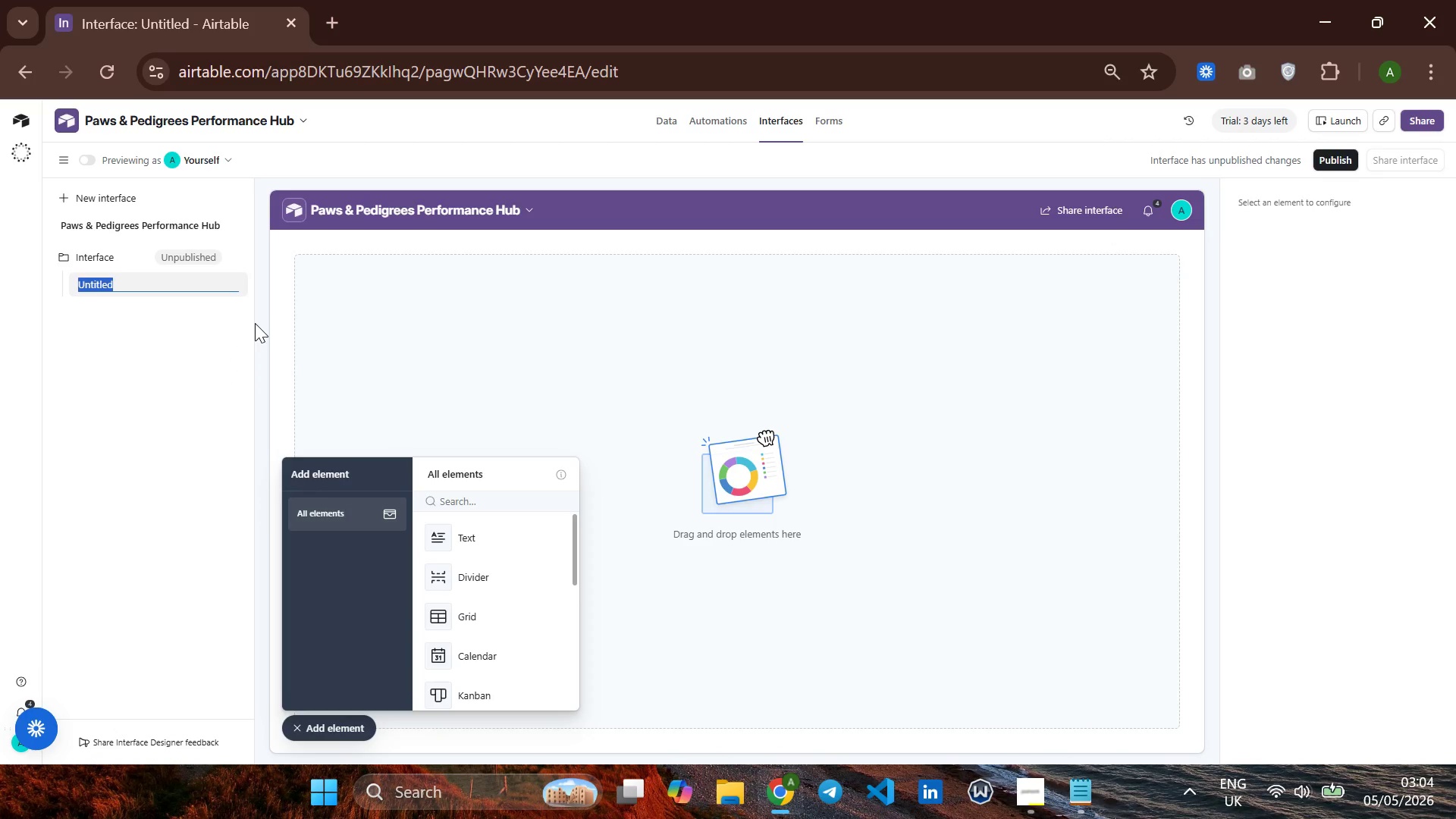 
type(Performance Dash)
 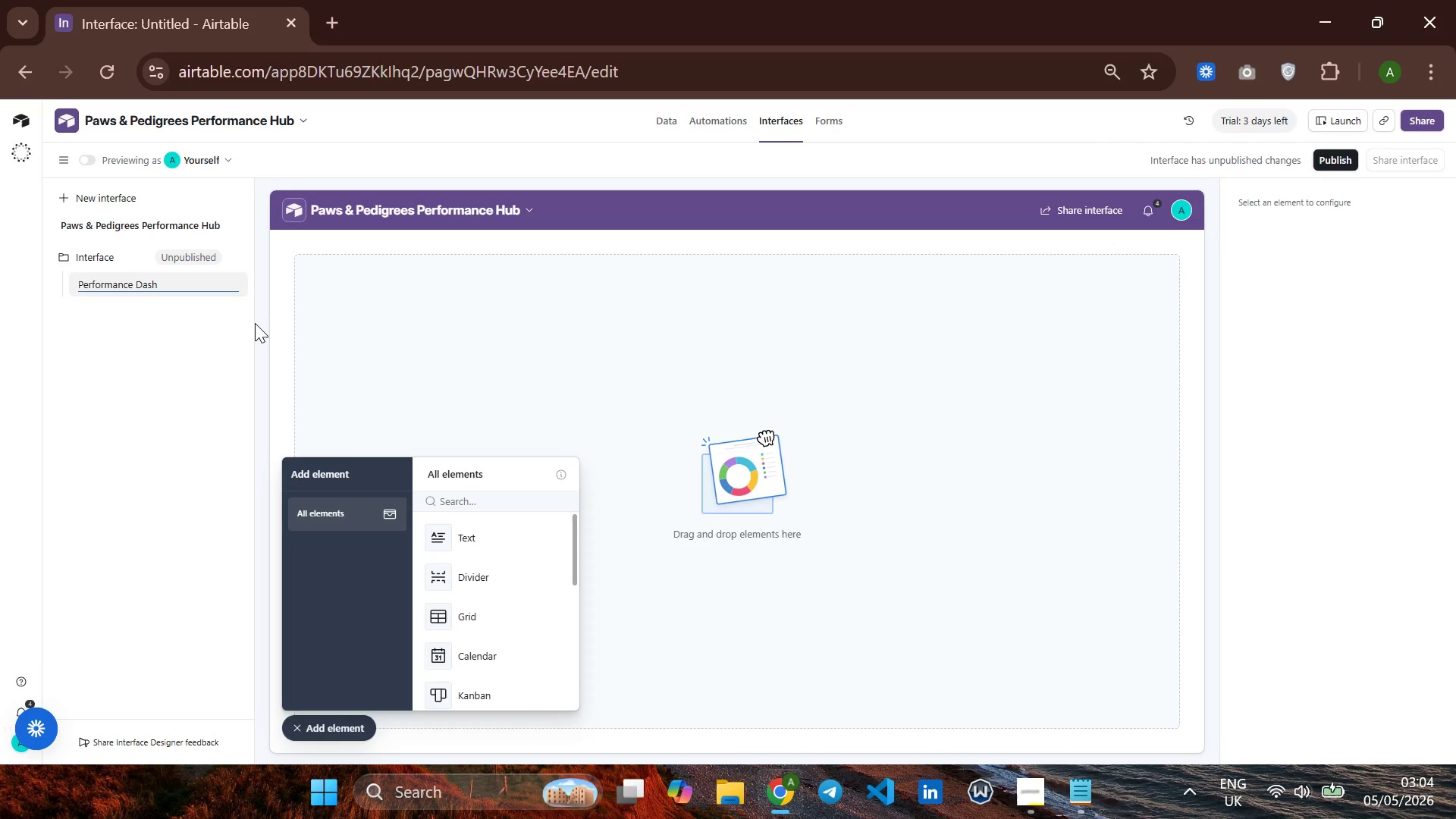 
wait(6.64)
 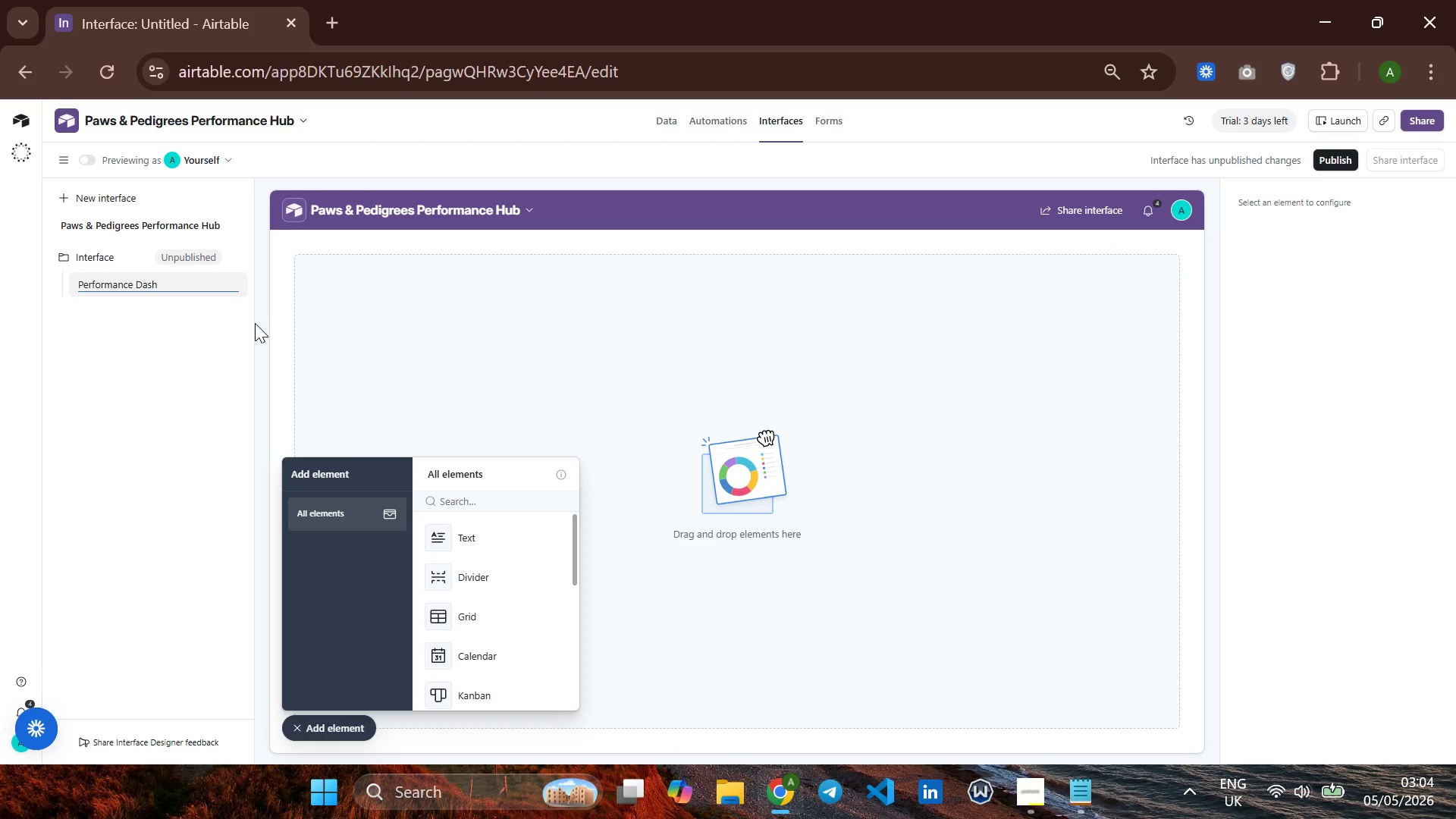 
type(board)
 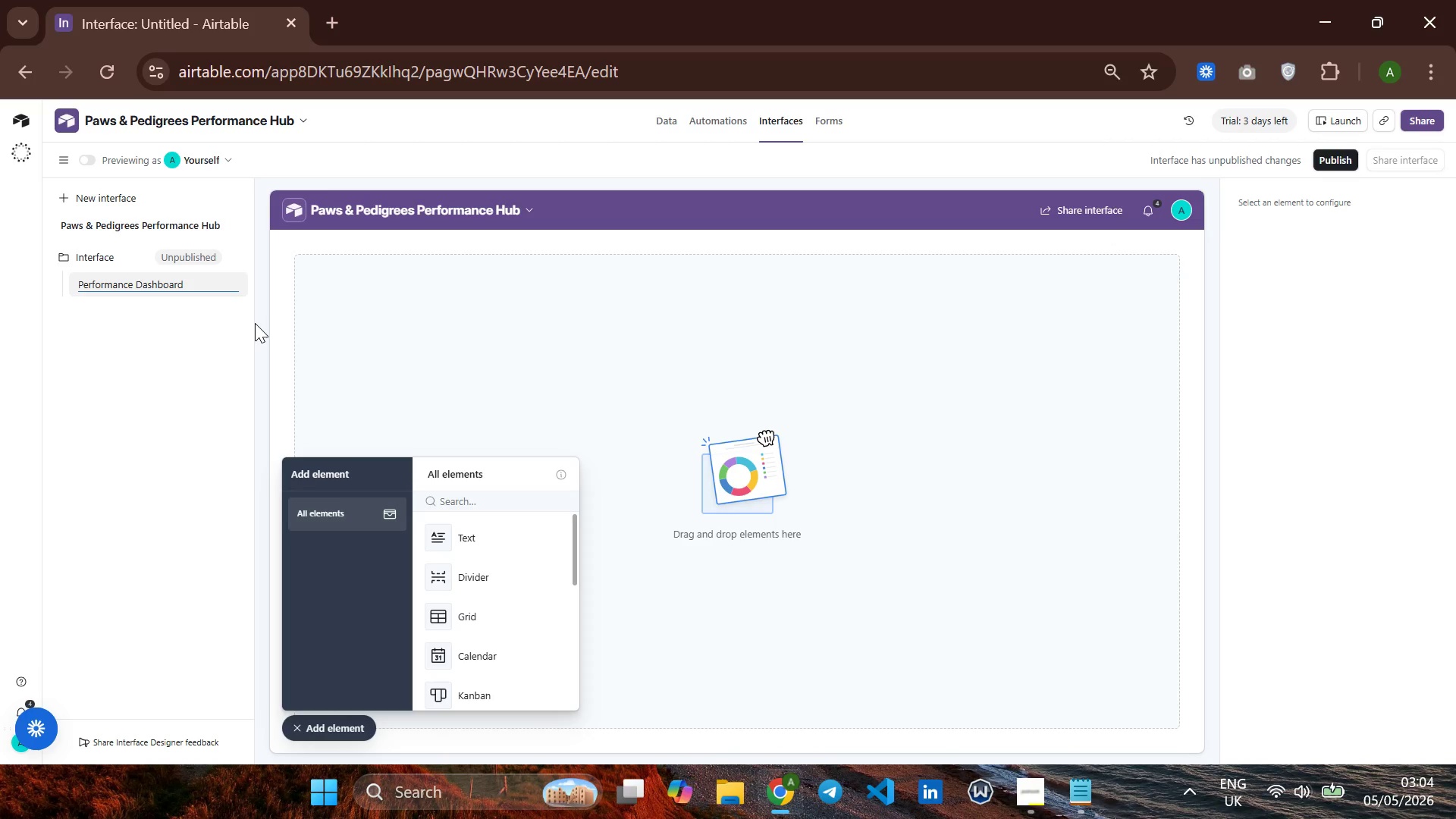 
wait(5.36)
 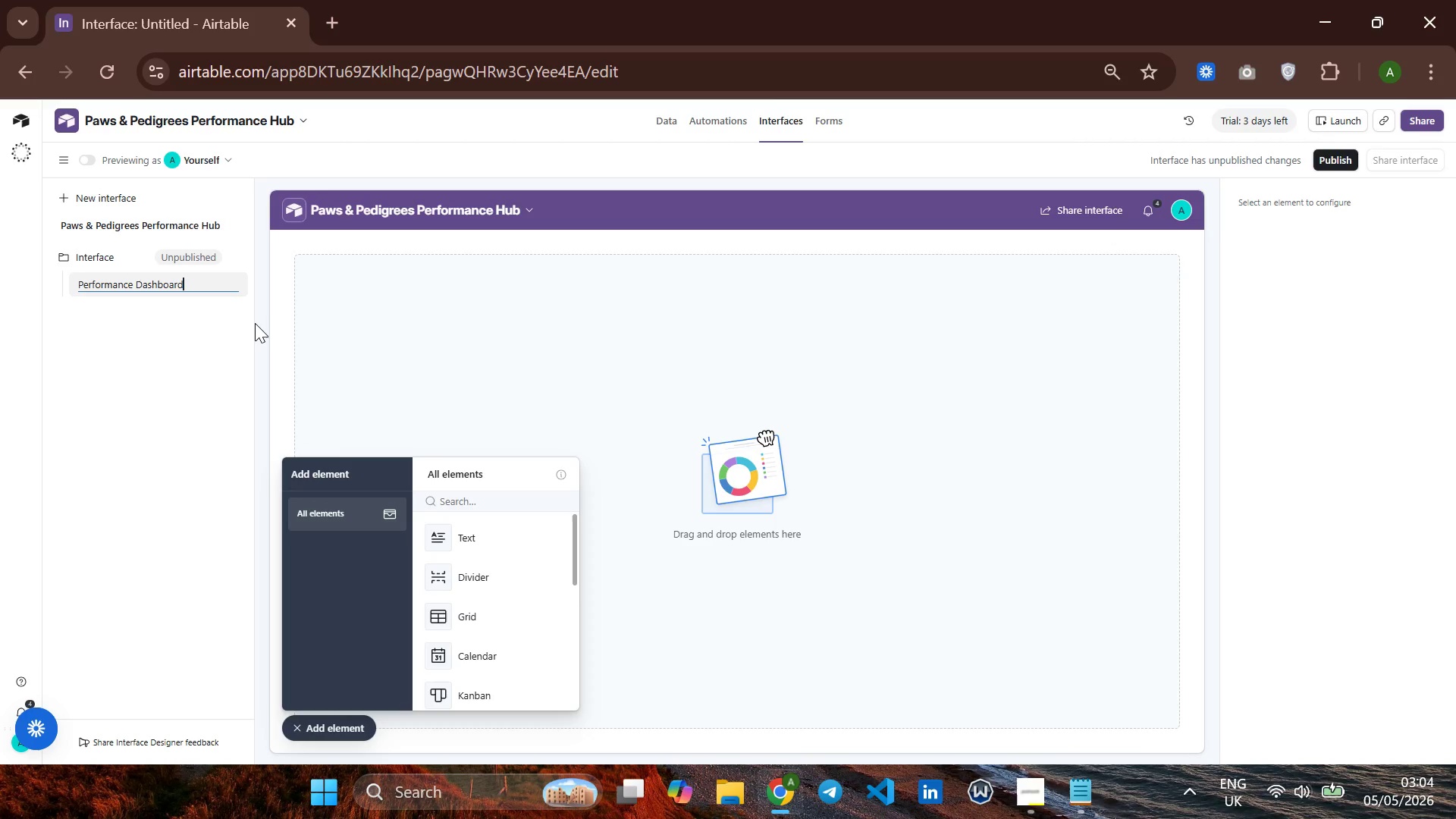 
key(Enter)
 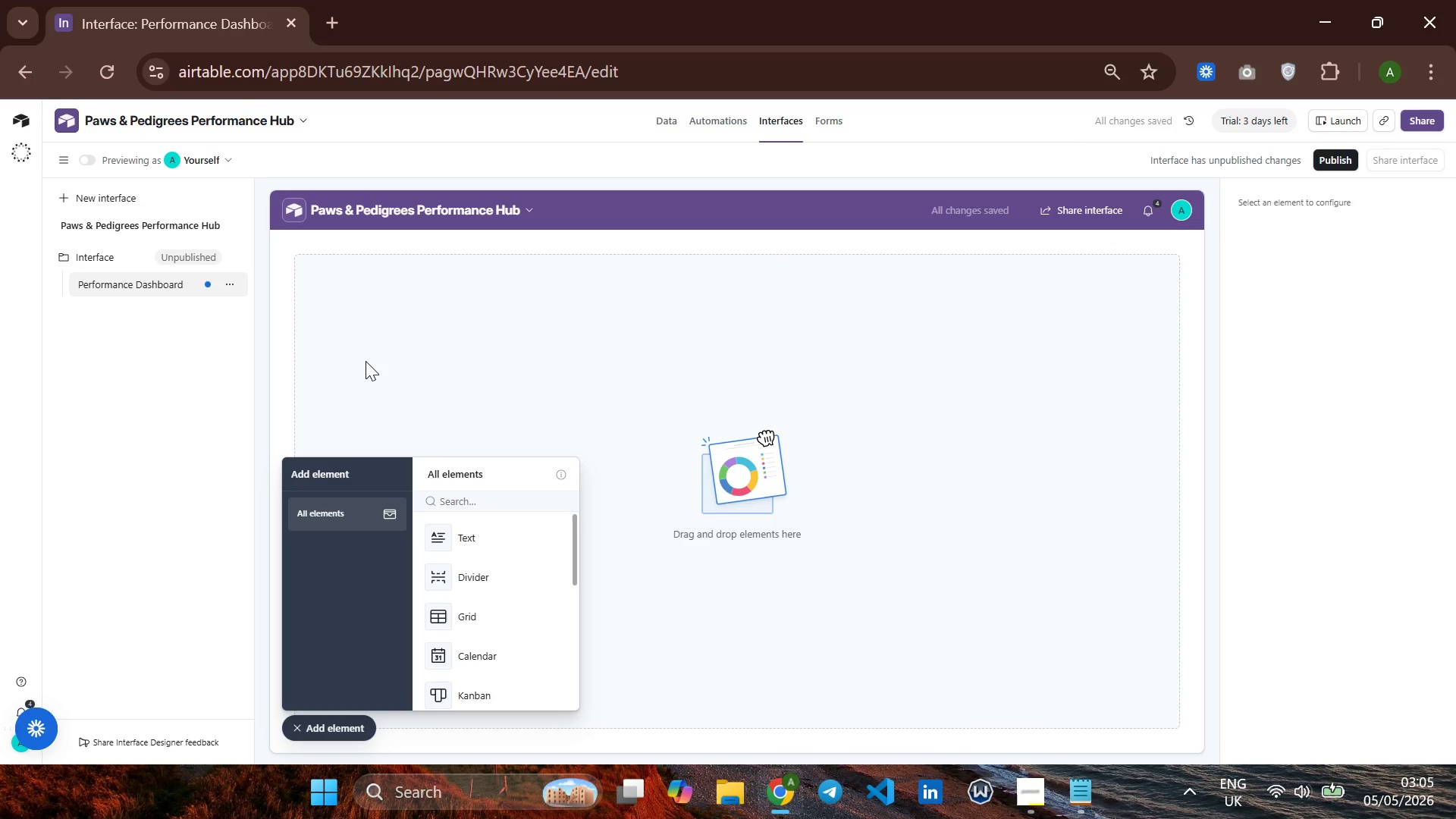 
wait(6.59)
 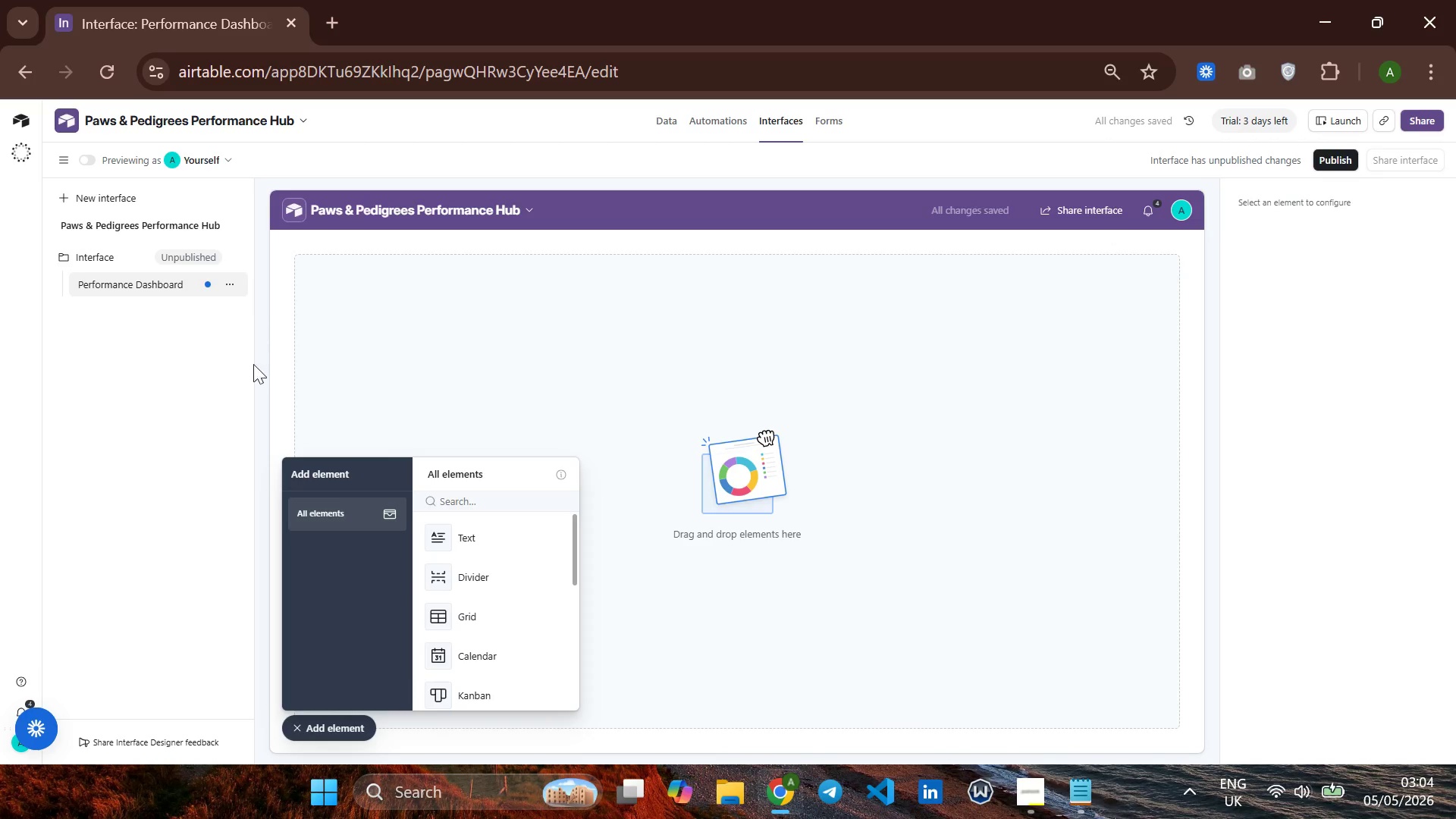 
scroll: coordinate [456, 595], scroll_direction: down, amount: 3.0
 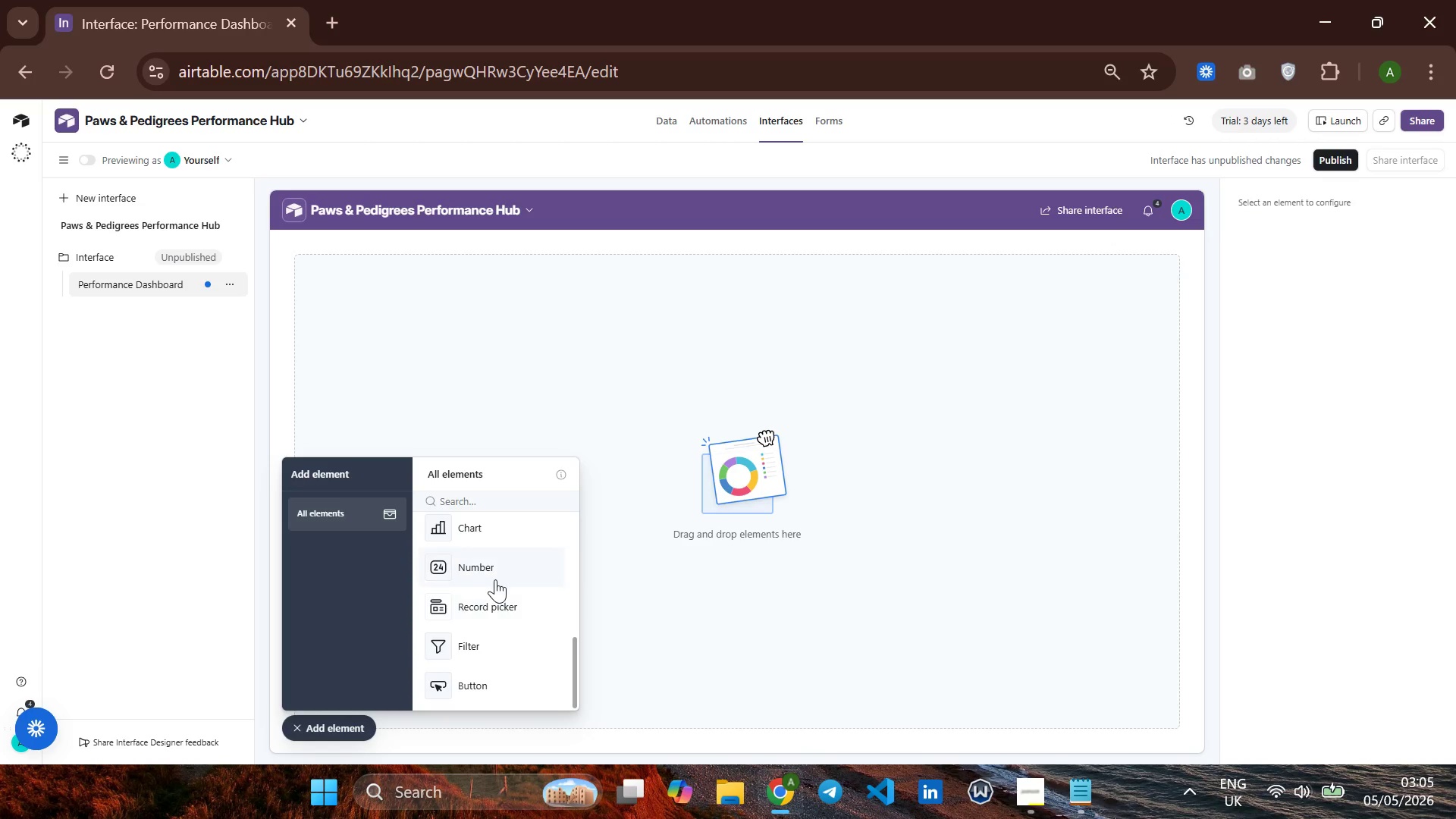 
left_click([499, 573])
 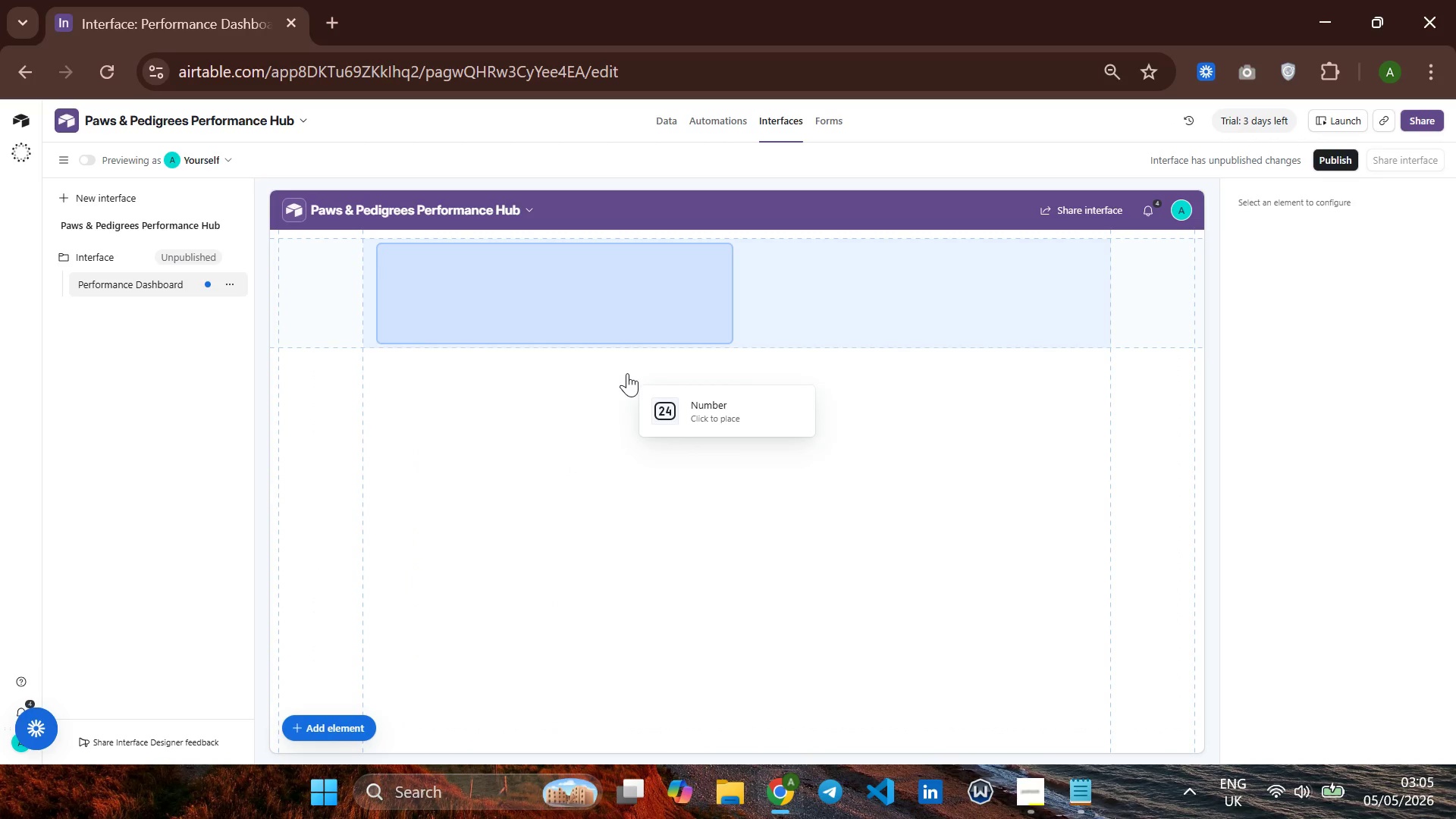 
left_click([618, 328])
 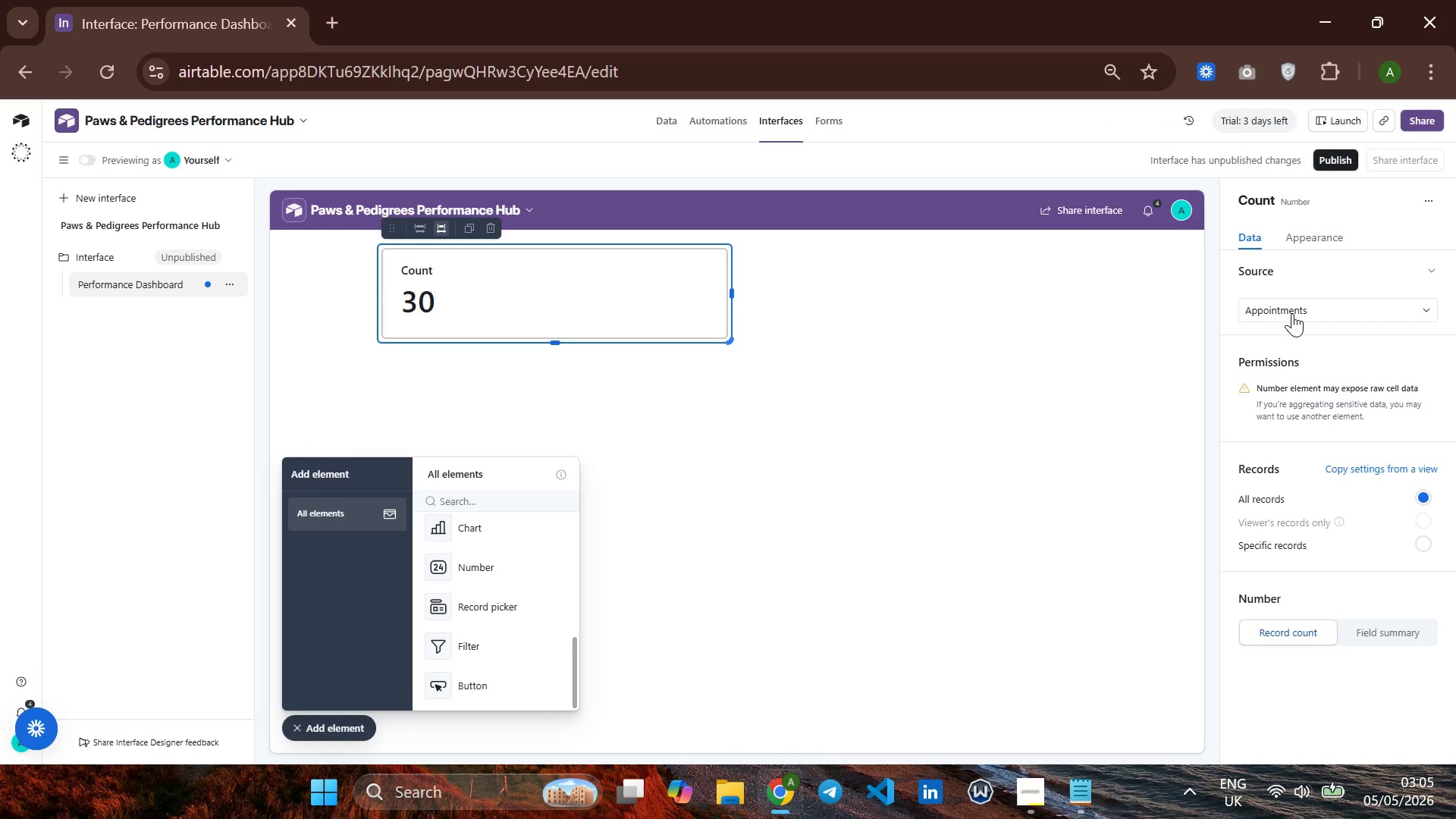 
wait(11.58)
 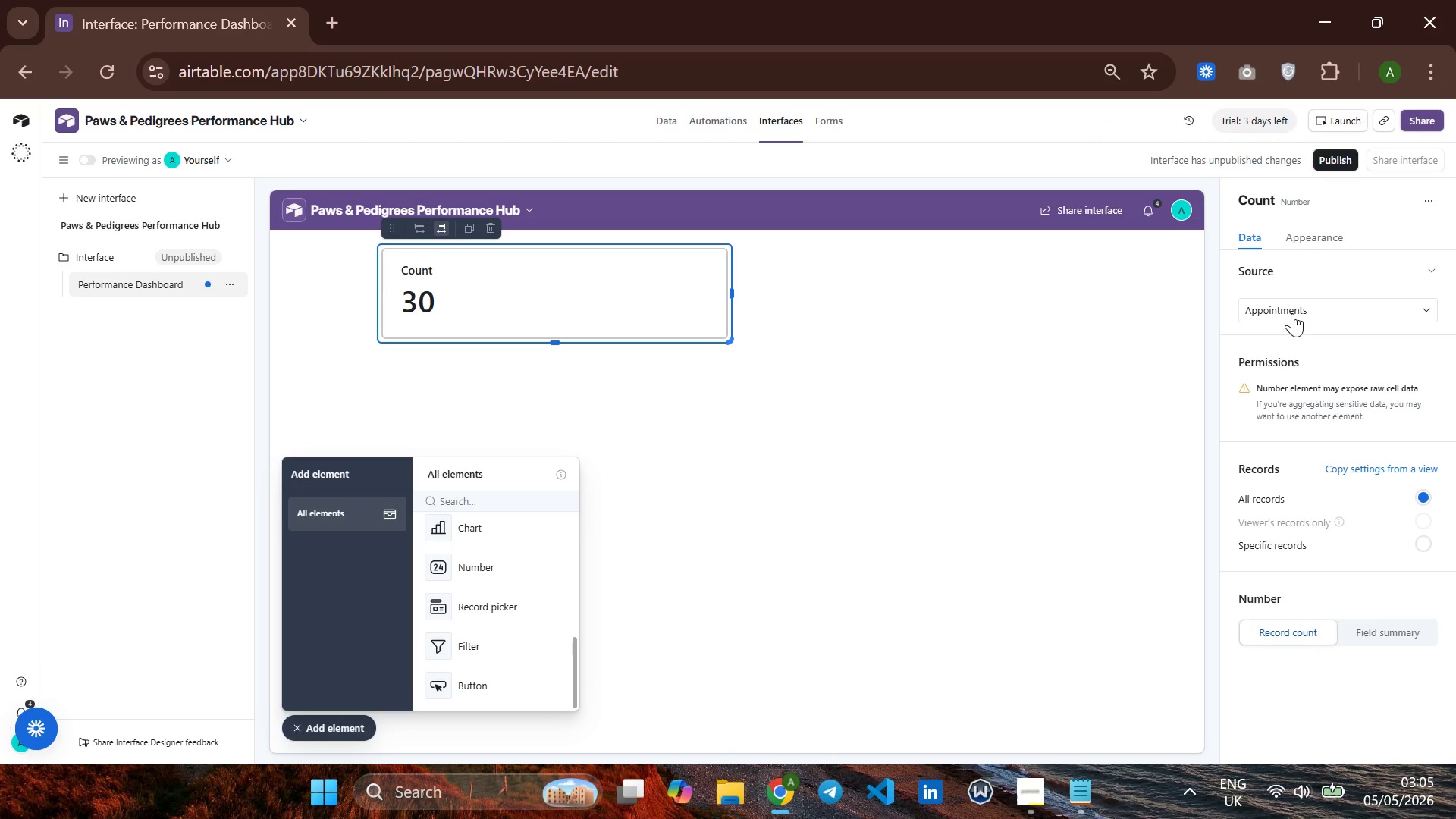 
left_click([1292, 313])
 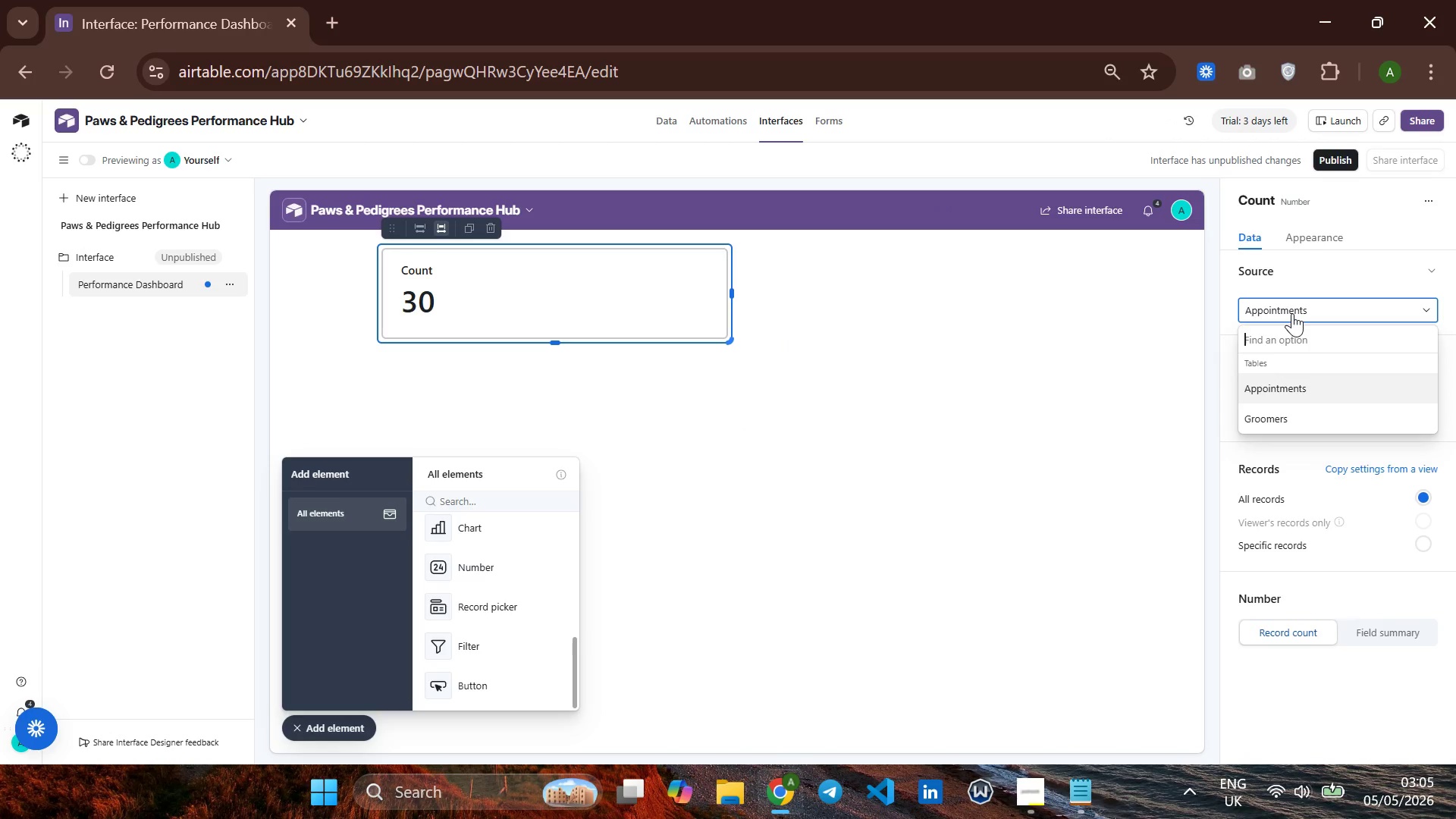 
left_click([1292, 313])
 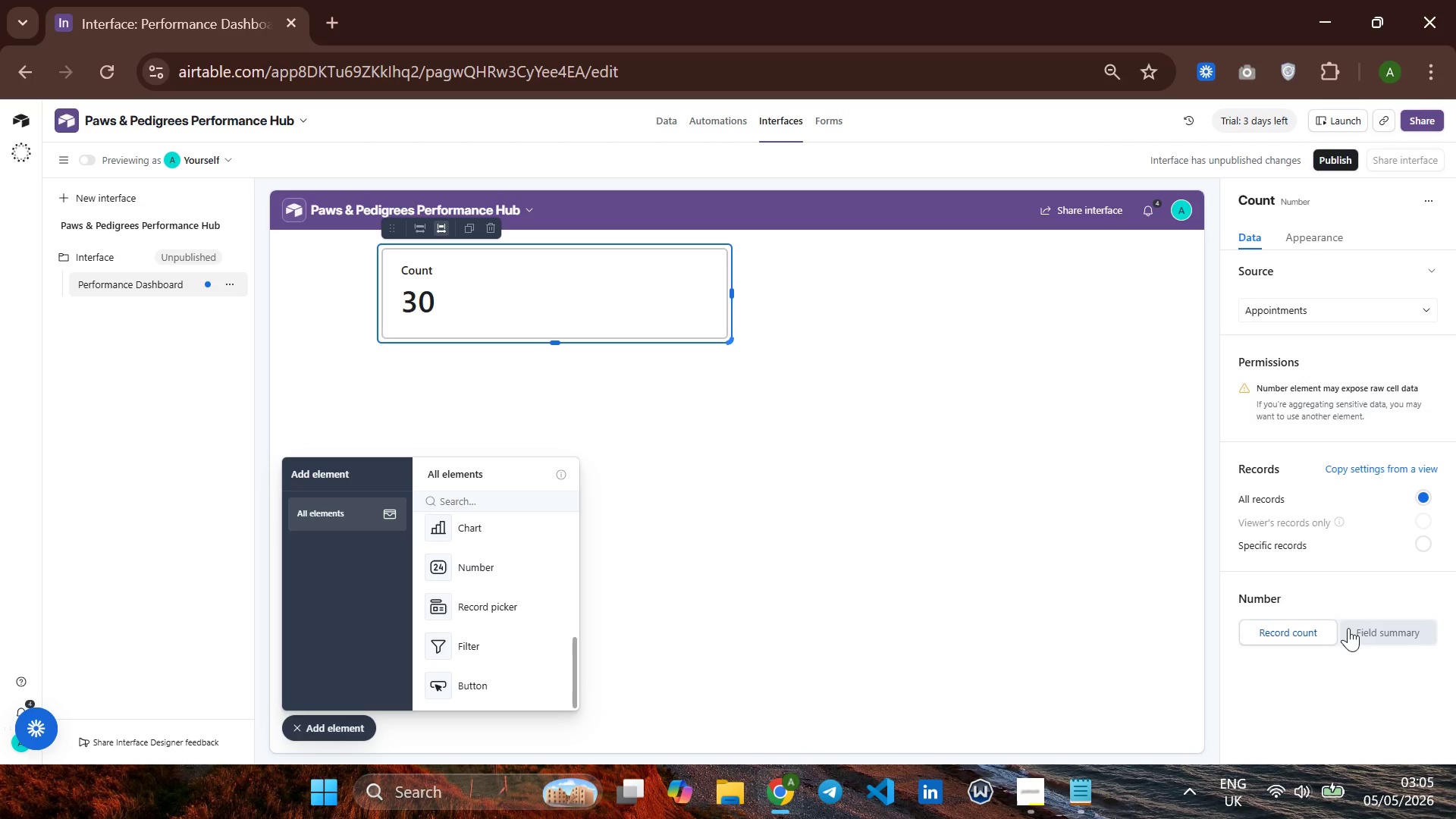 
wait(6.06)
 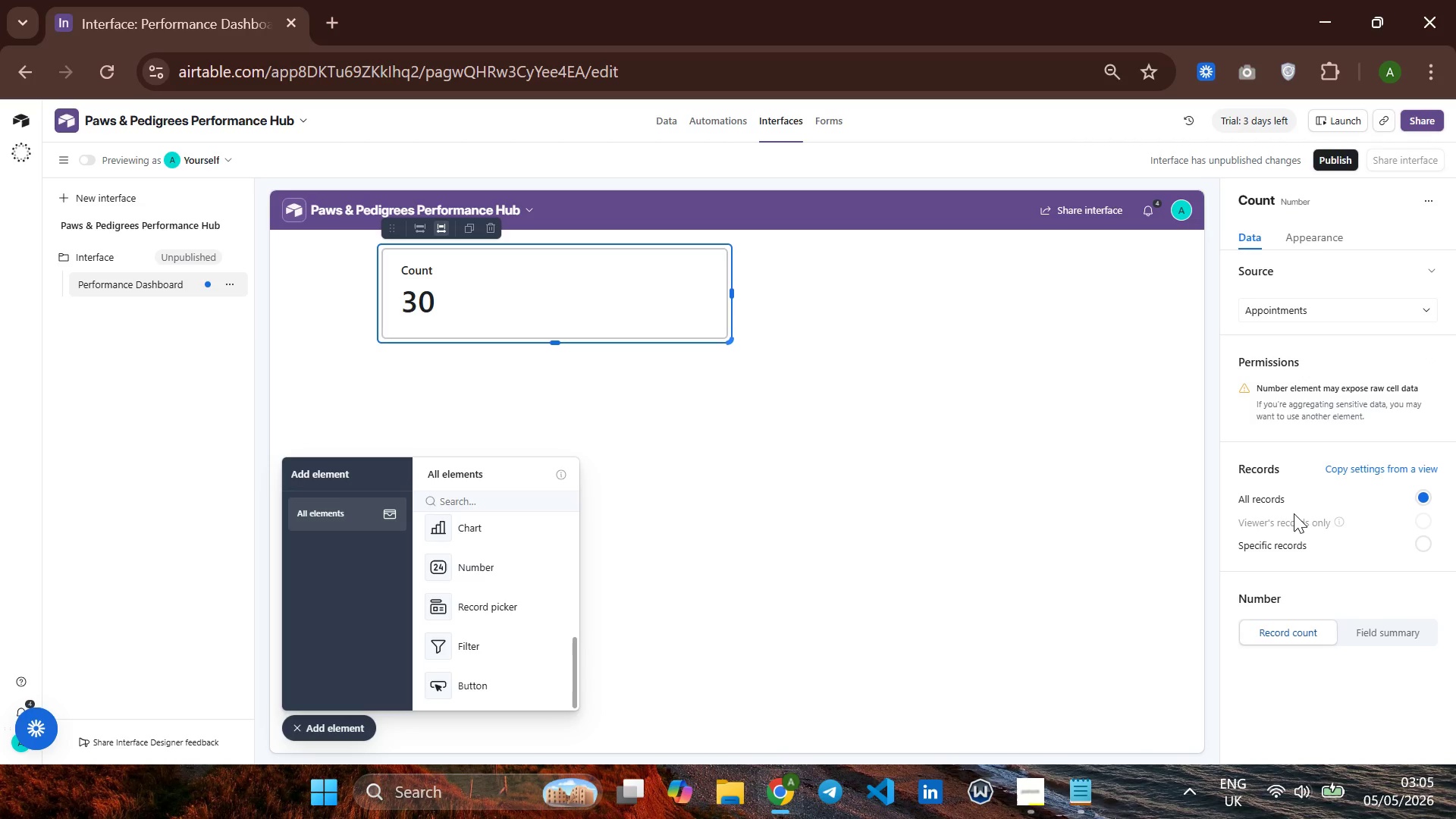 
left_click([1384, 665])
 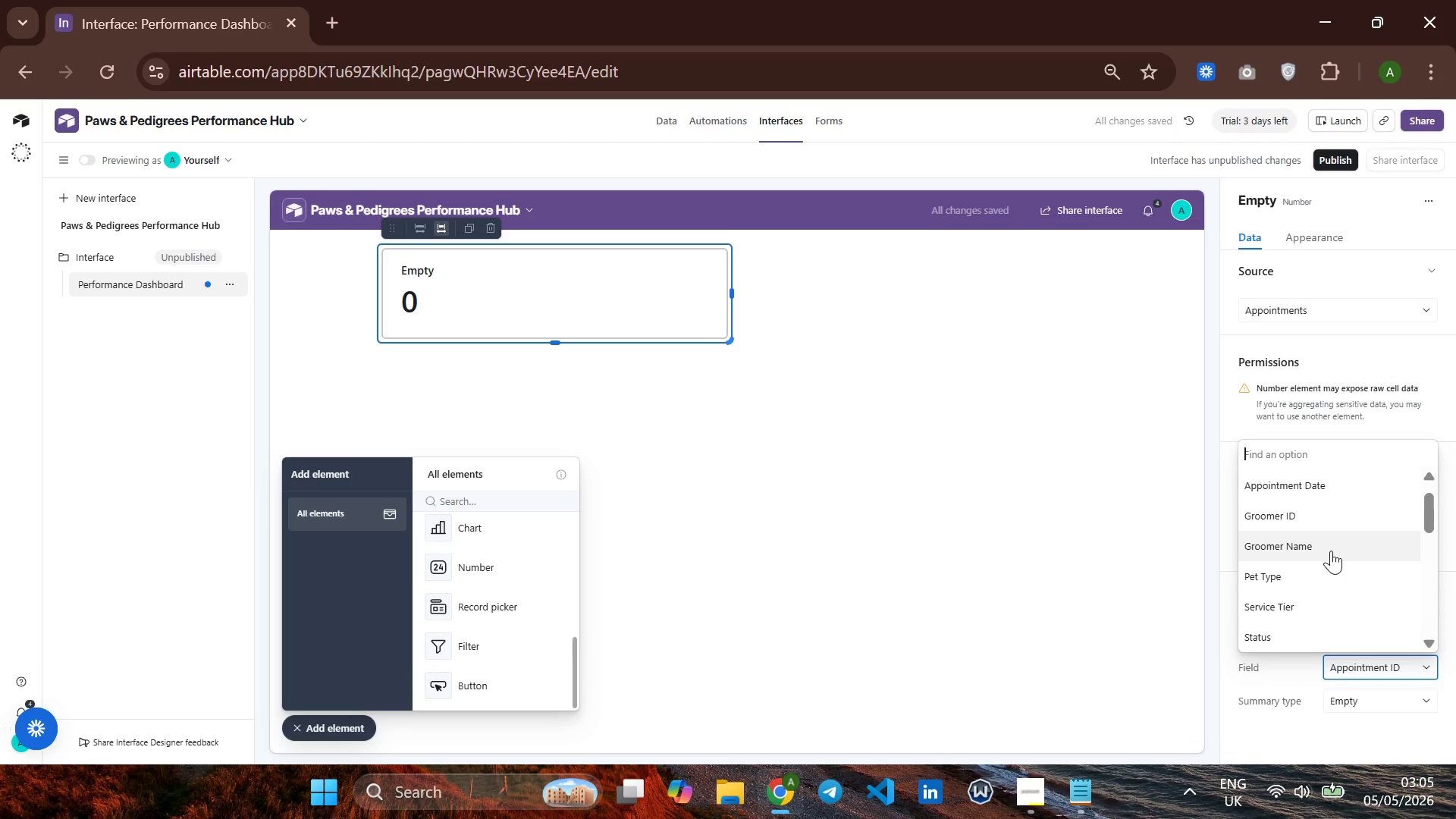 
scroll: coordinate [1329, 549], scroll_direction: down, amount: 4.0
 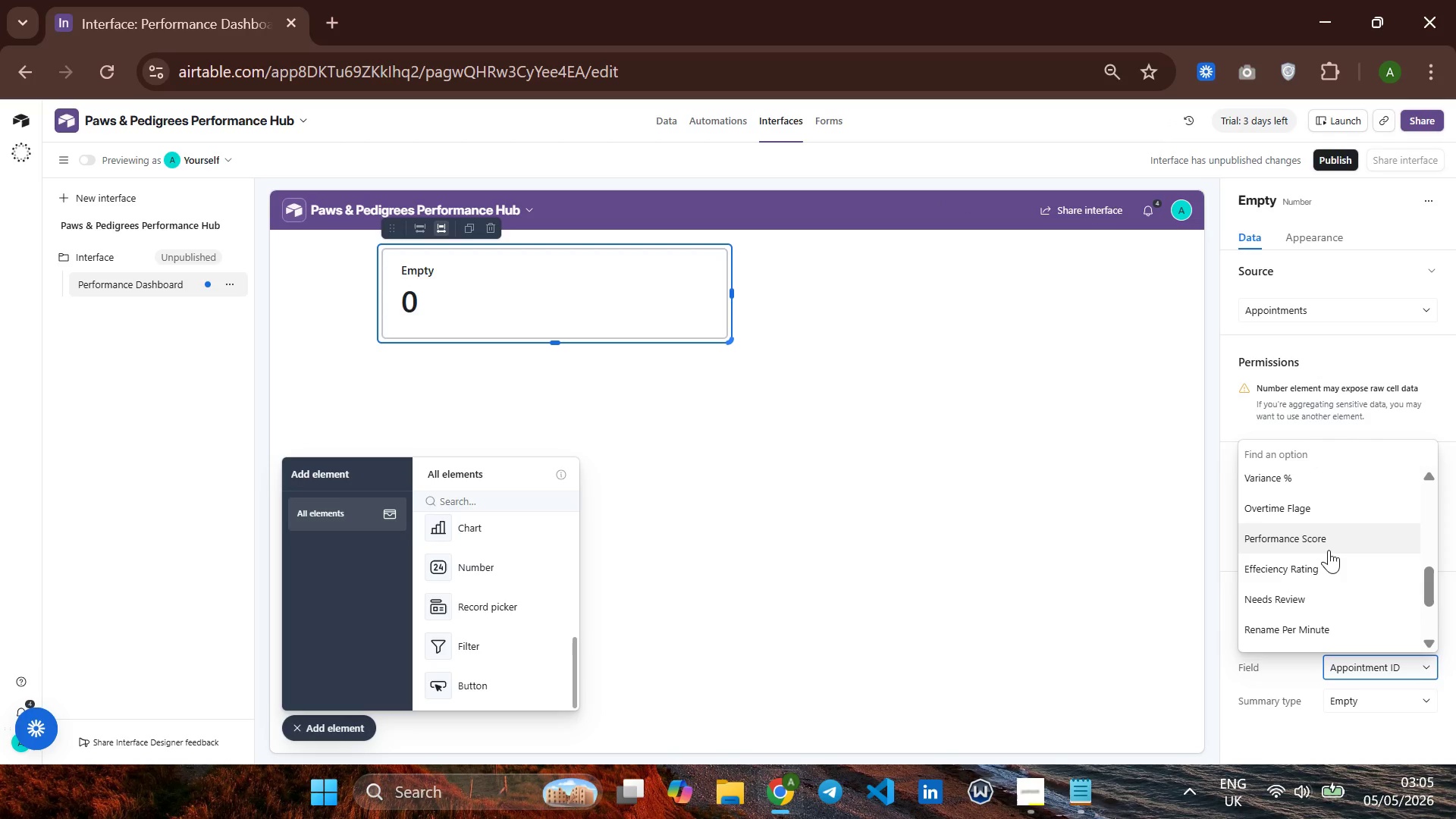 
scroll: coordinate [1329, 550], scroll_direction: none, amount: 0.0
 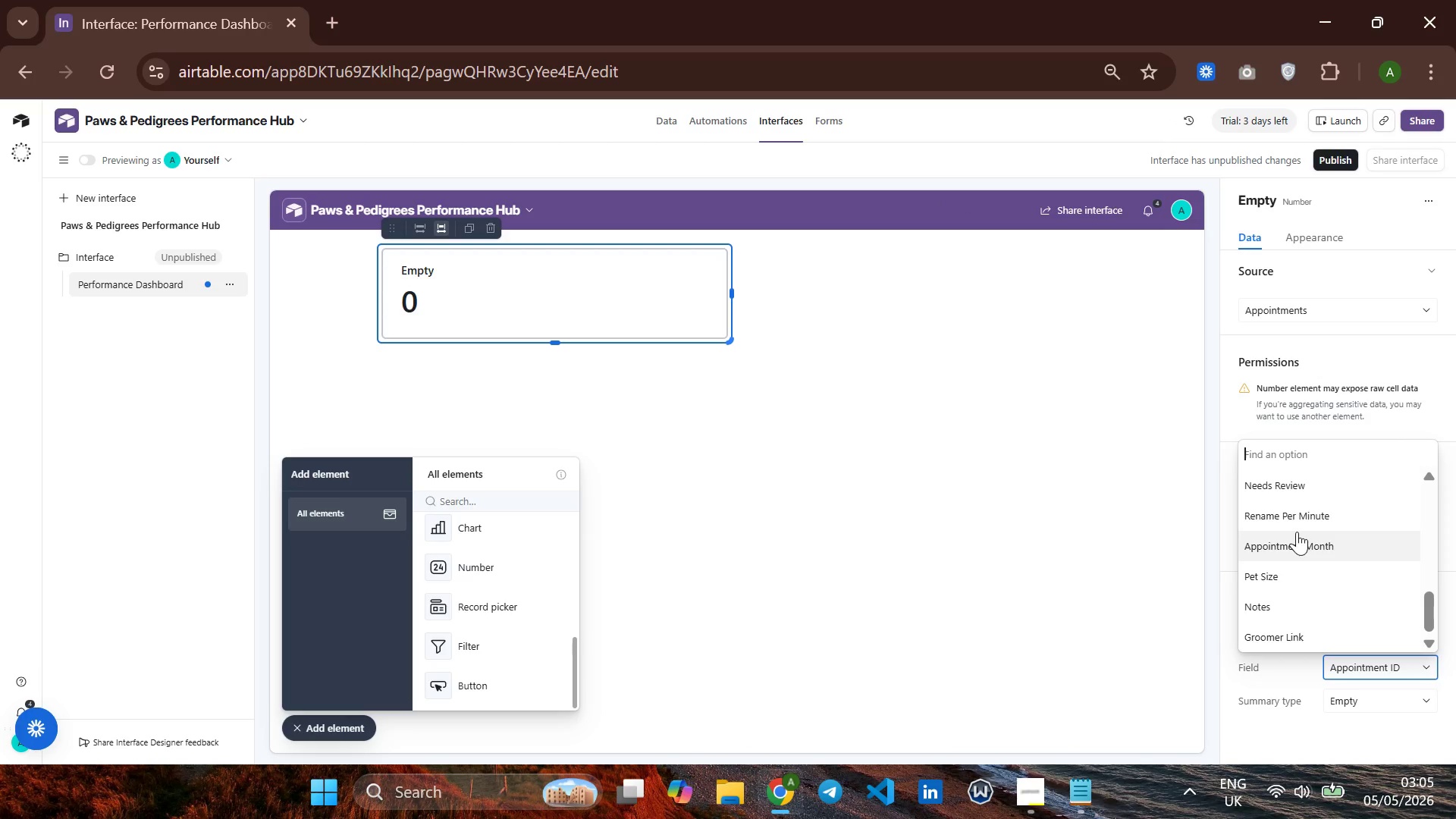 
scroll: coordinate [1297, 532], scroll_direction: down, amount: 3.0
 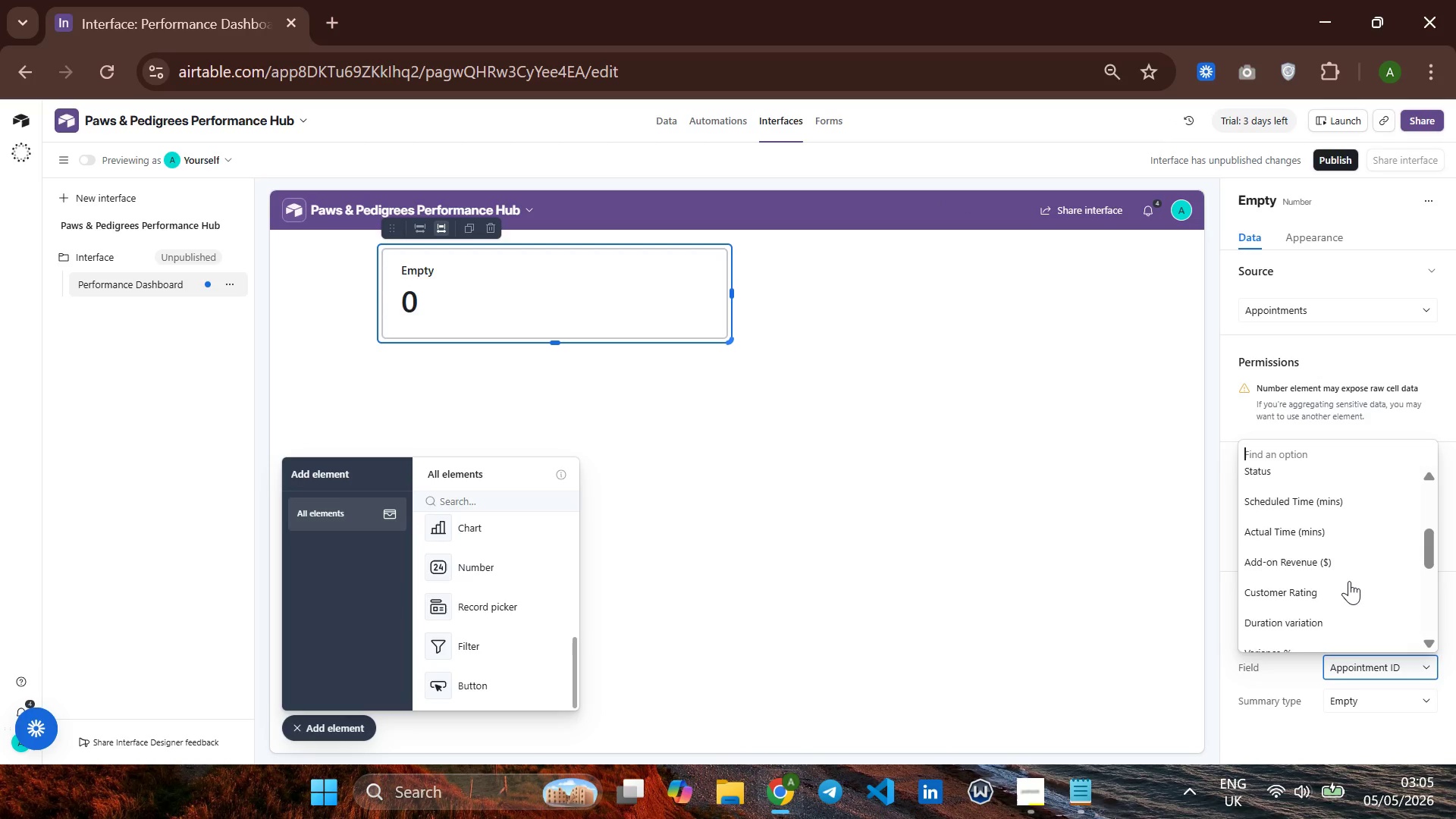 
left_click([1301, 561])
 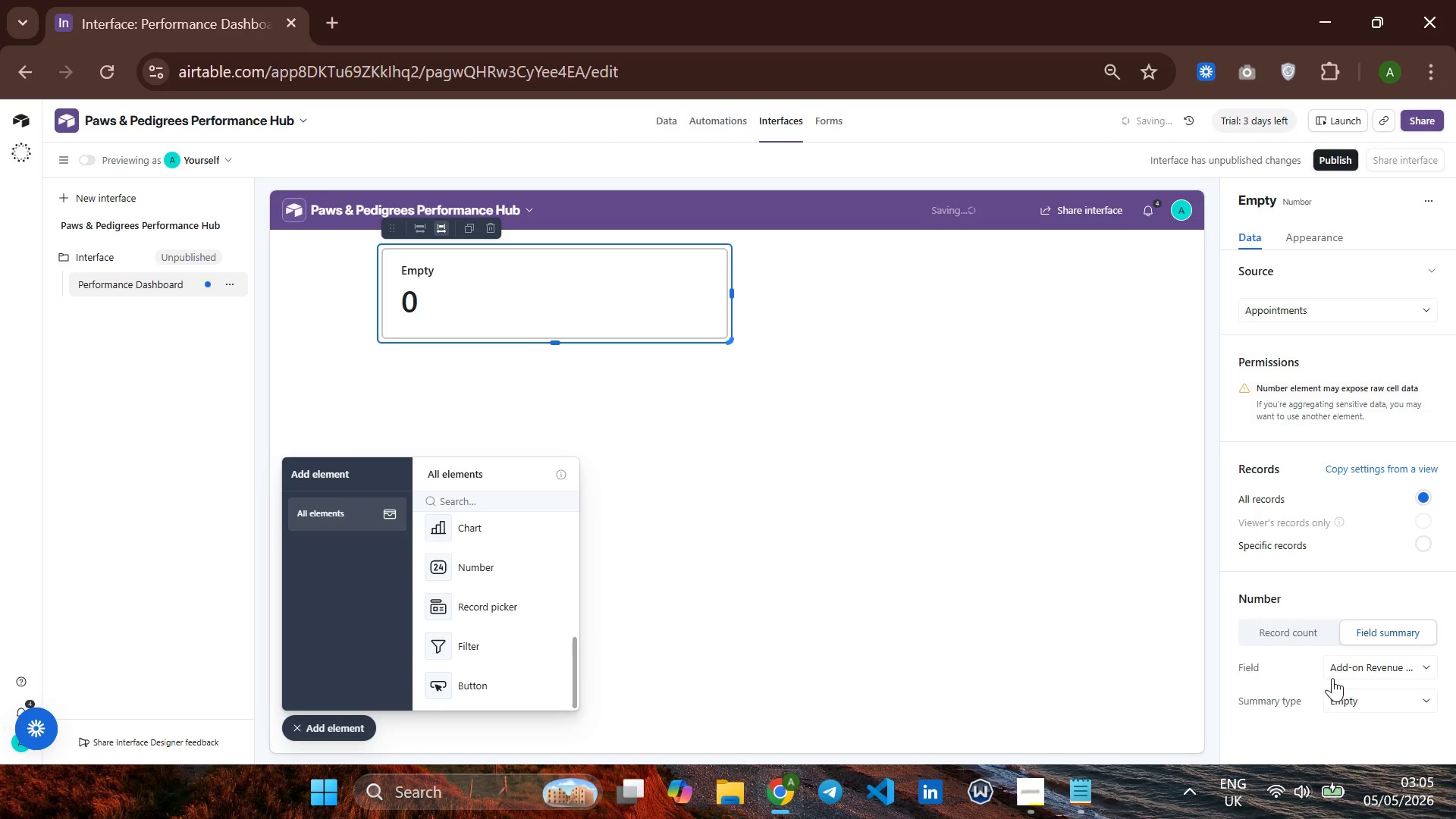 
left_click([1354, 695])
 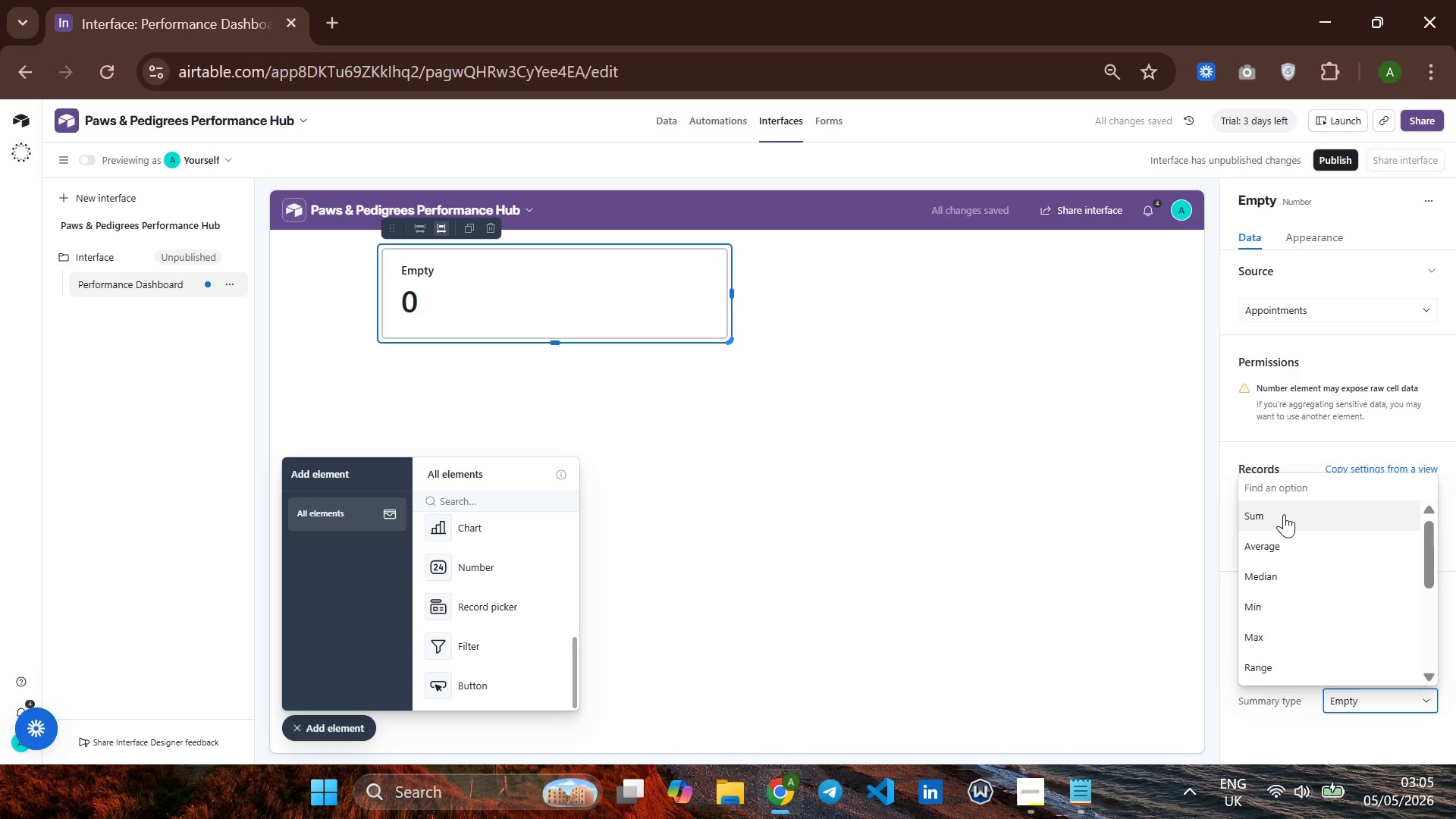 
left_click([1284, 514])
 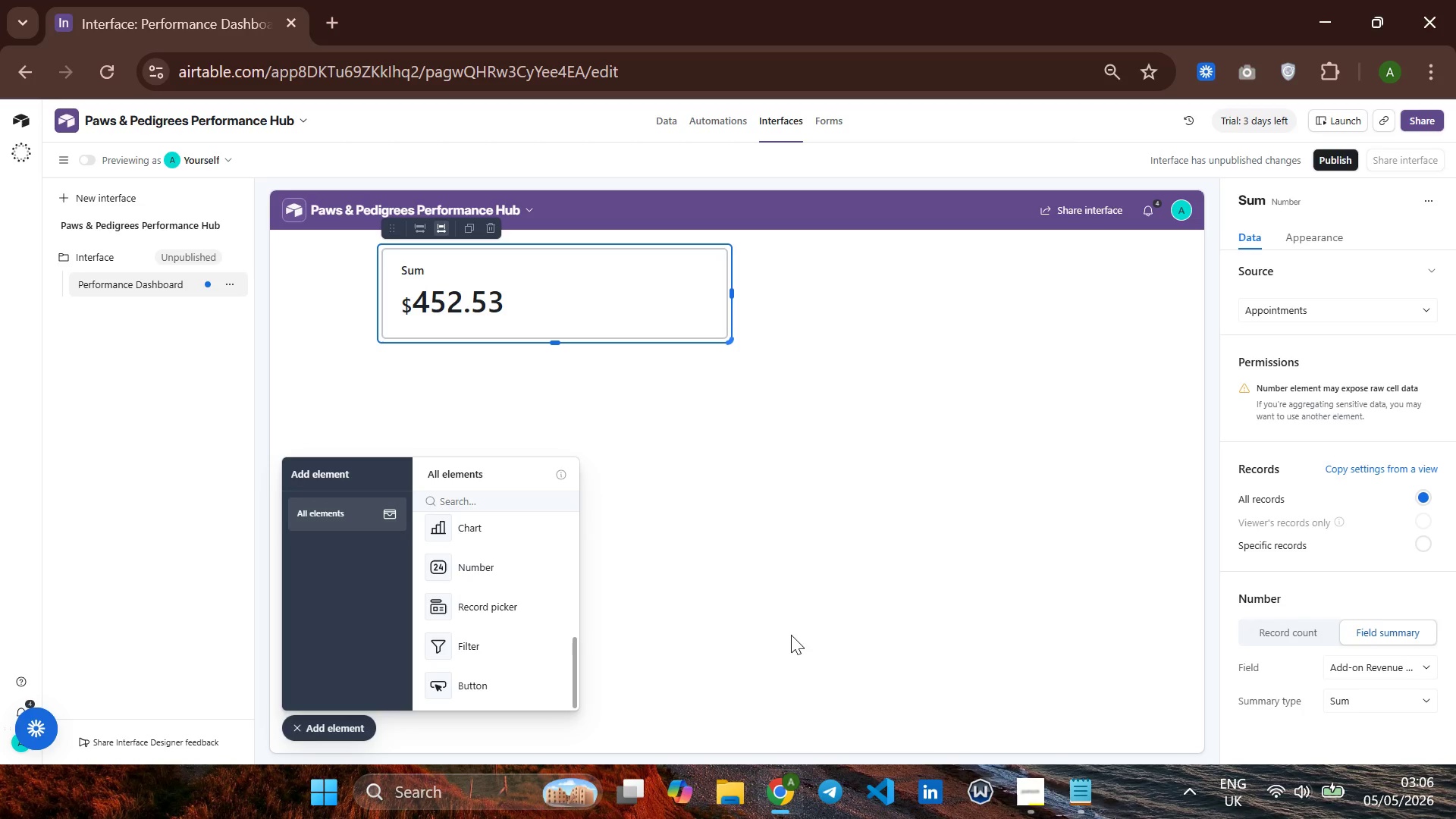 
wait(34.52)
 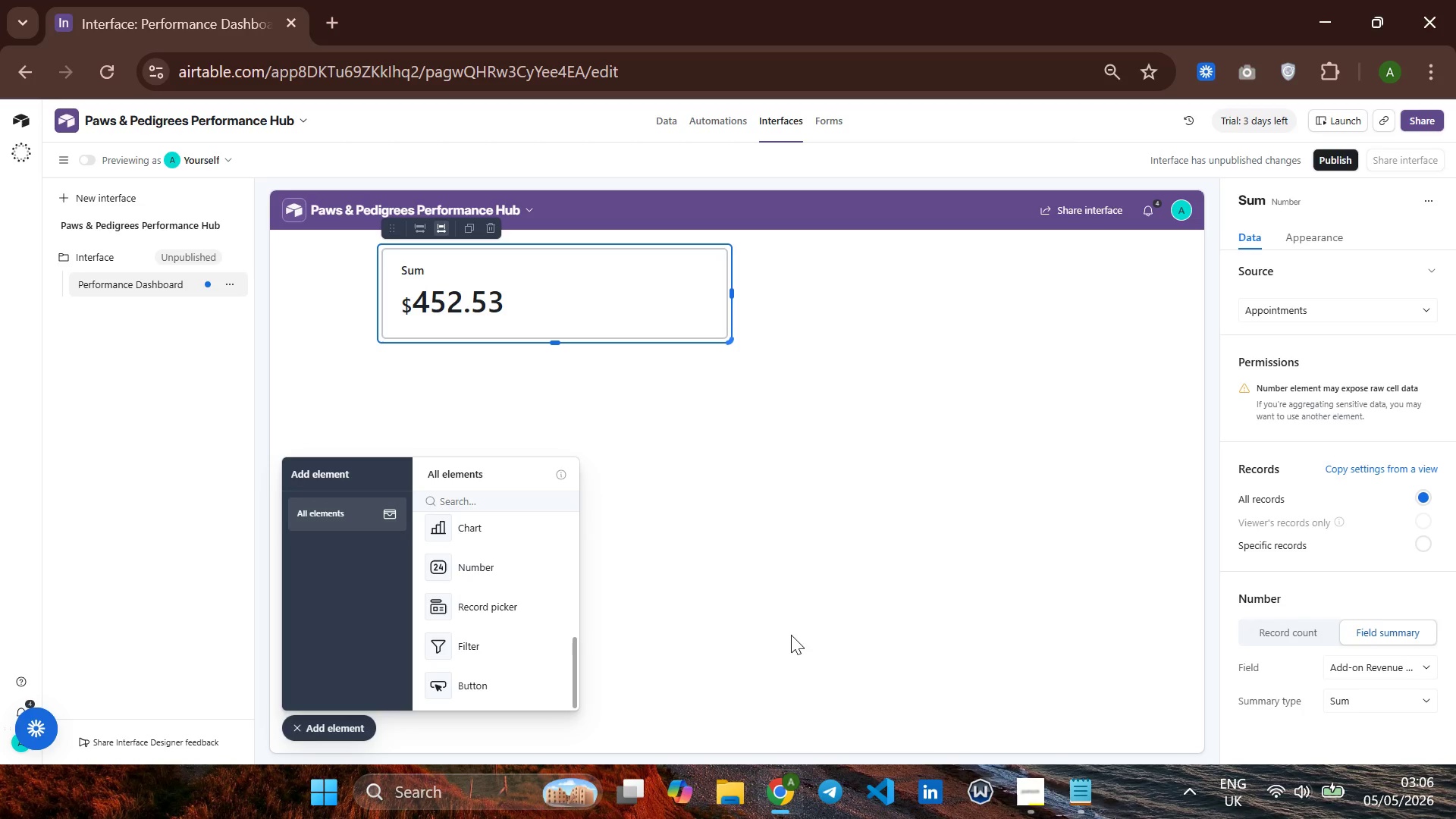 
left_click([1314, 205])
 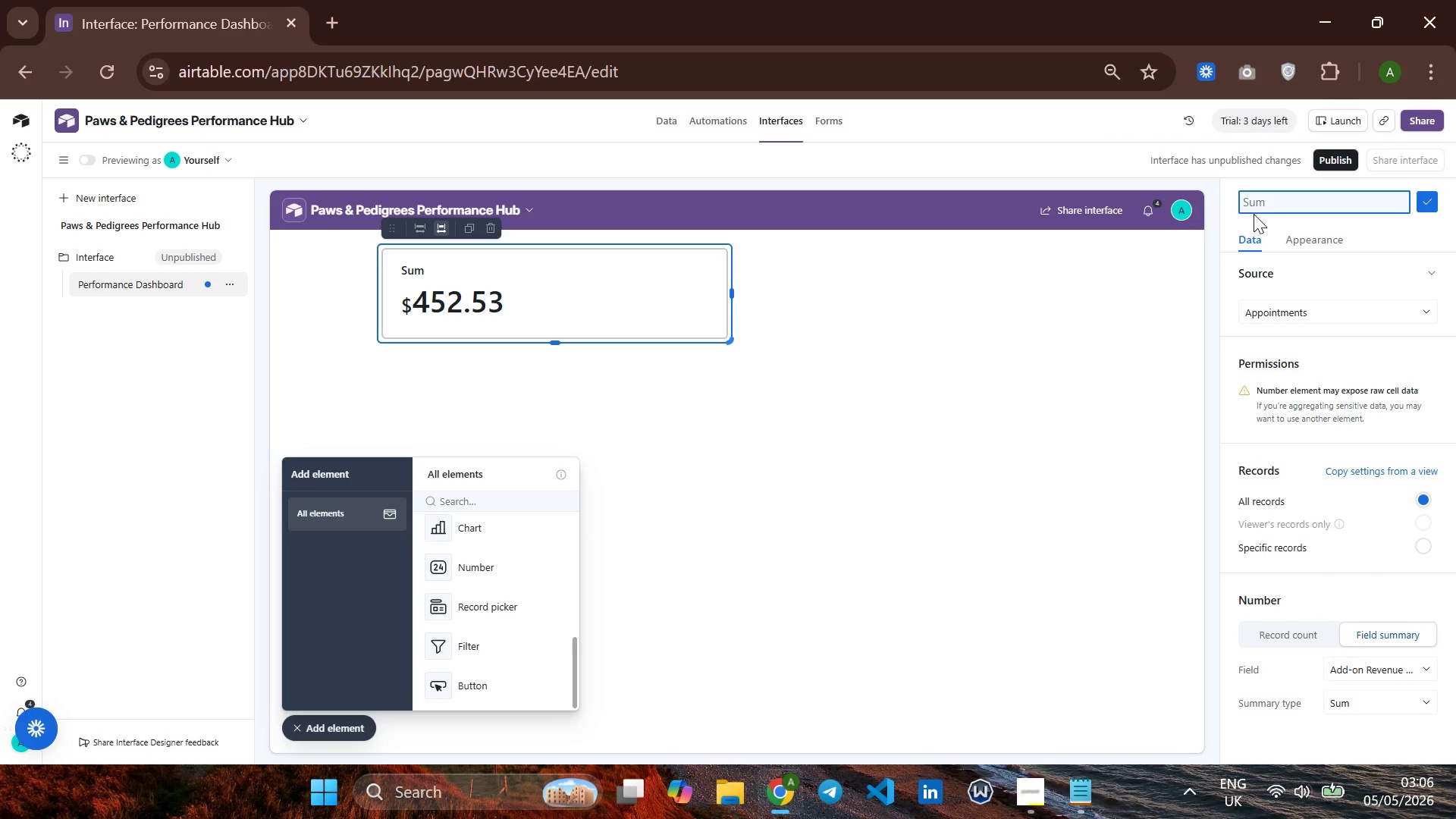 
key(CapsLock)
 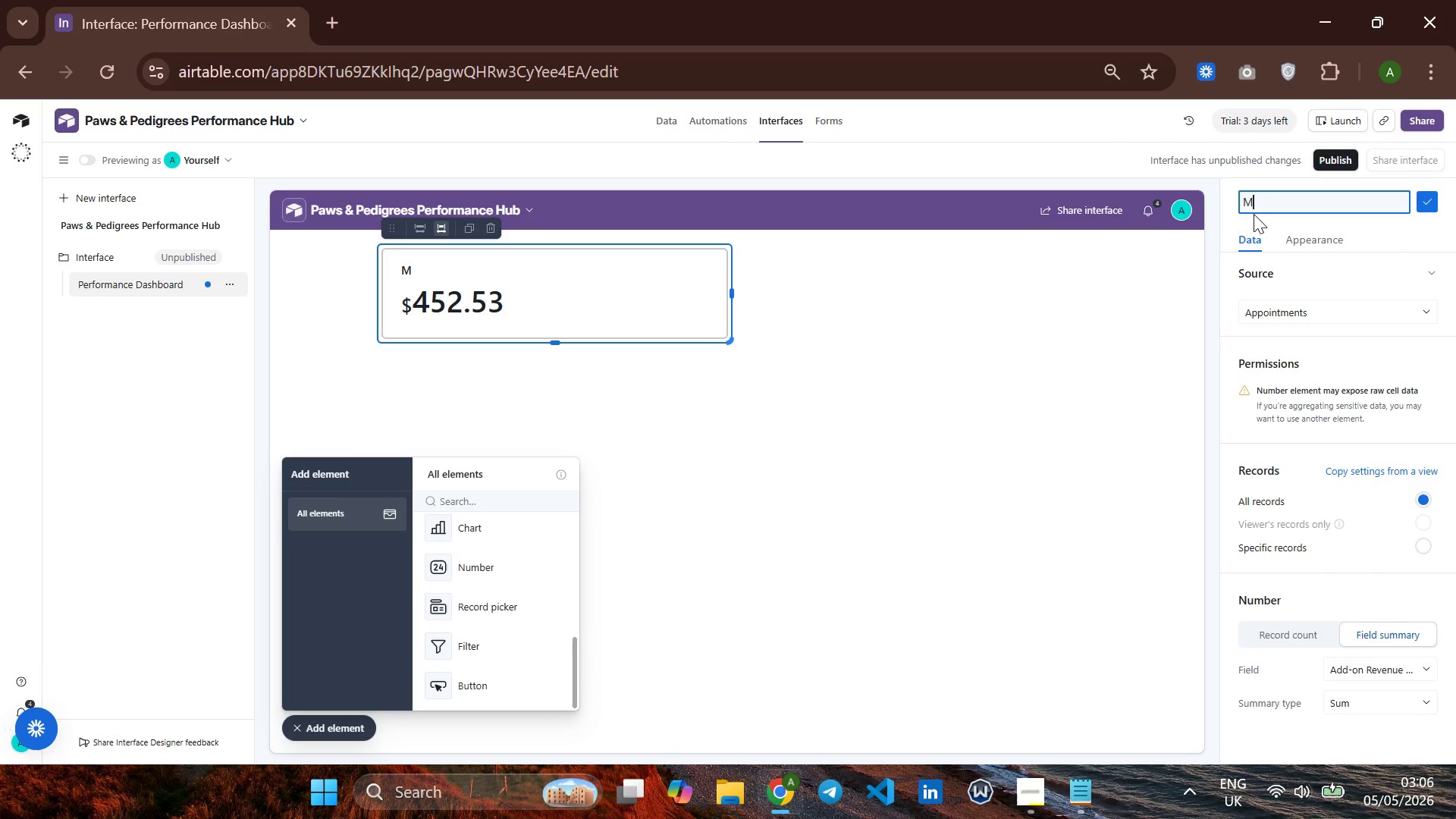 
key(M)
 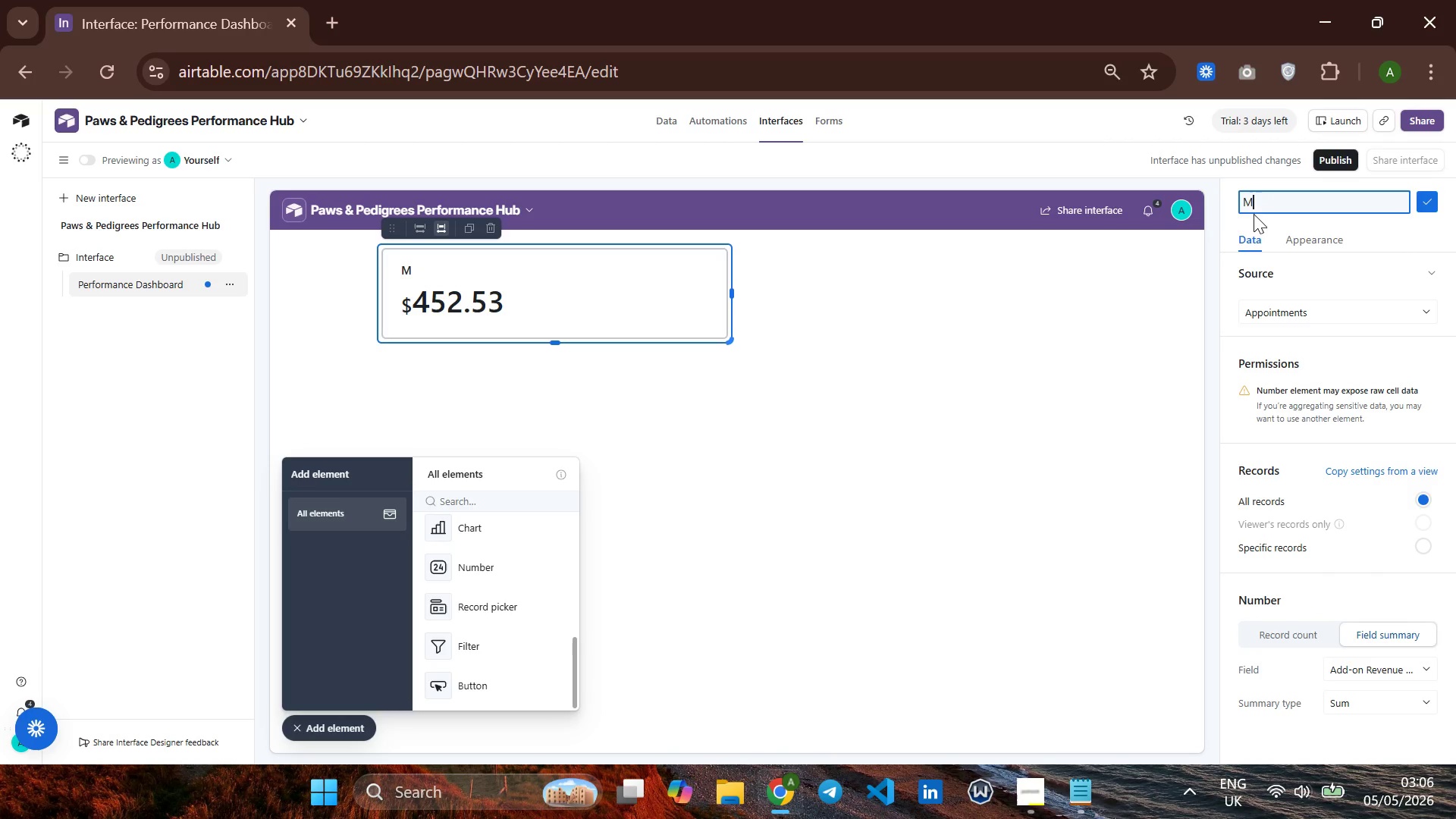 
key(CapsLock)
 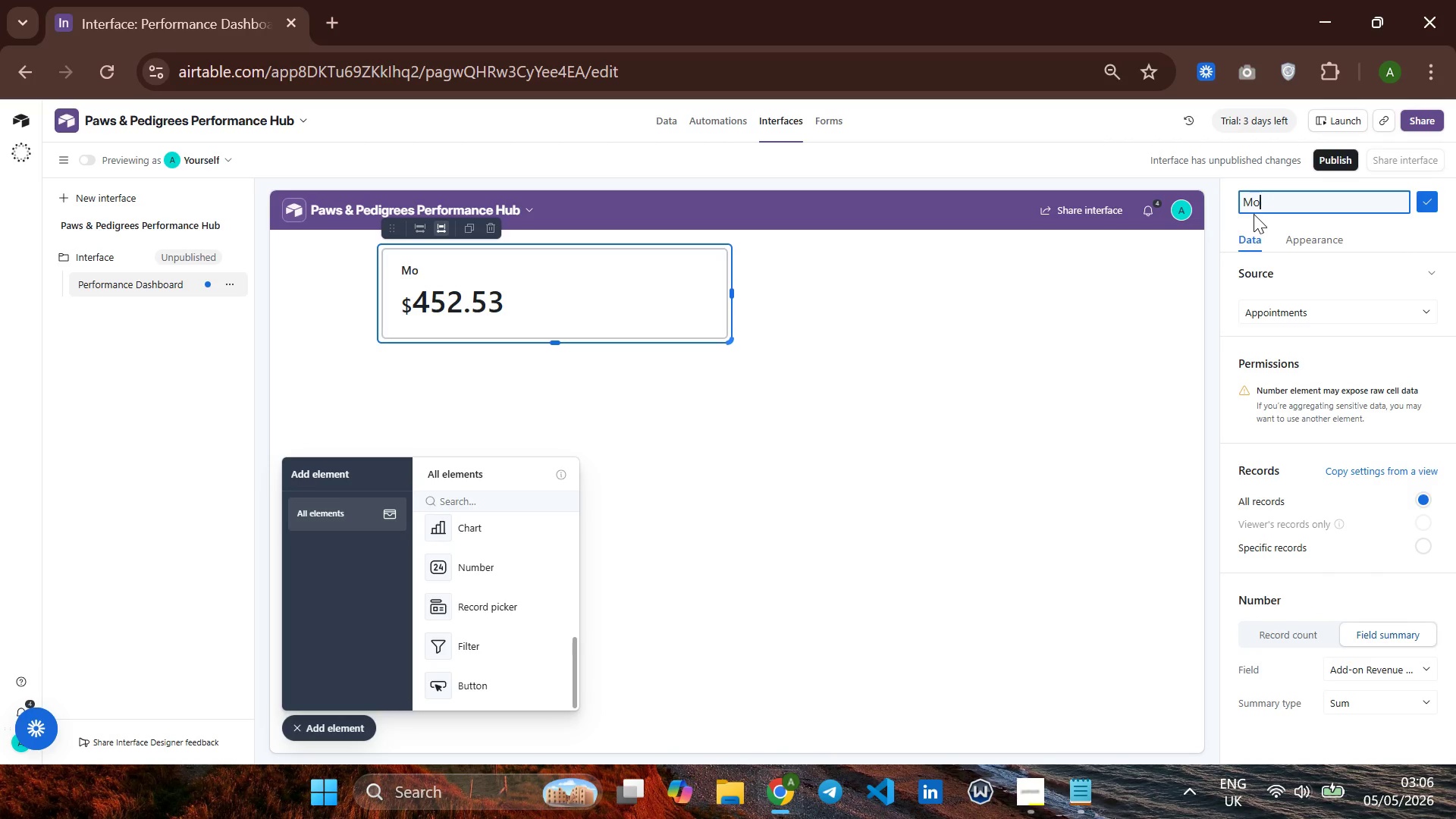 
key(O)
 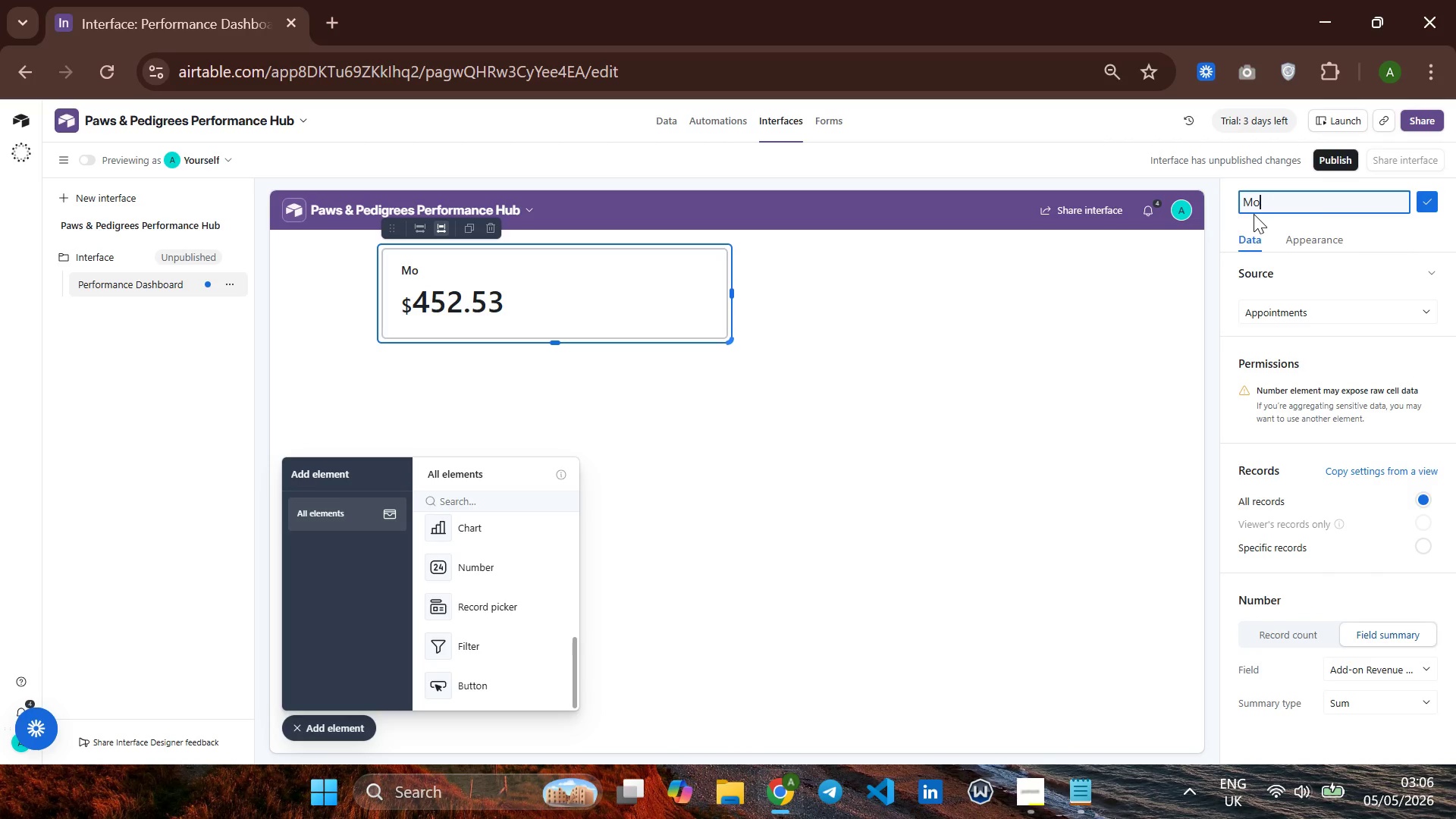 
hold_key(key=N, duration=0.33)
 